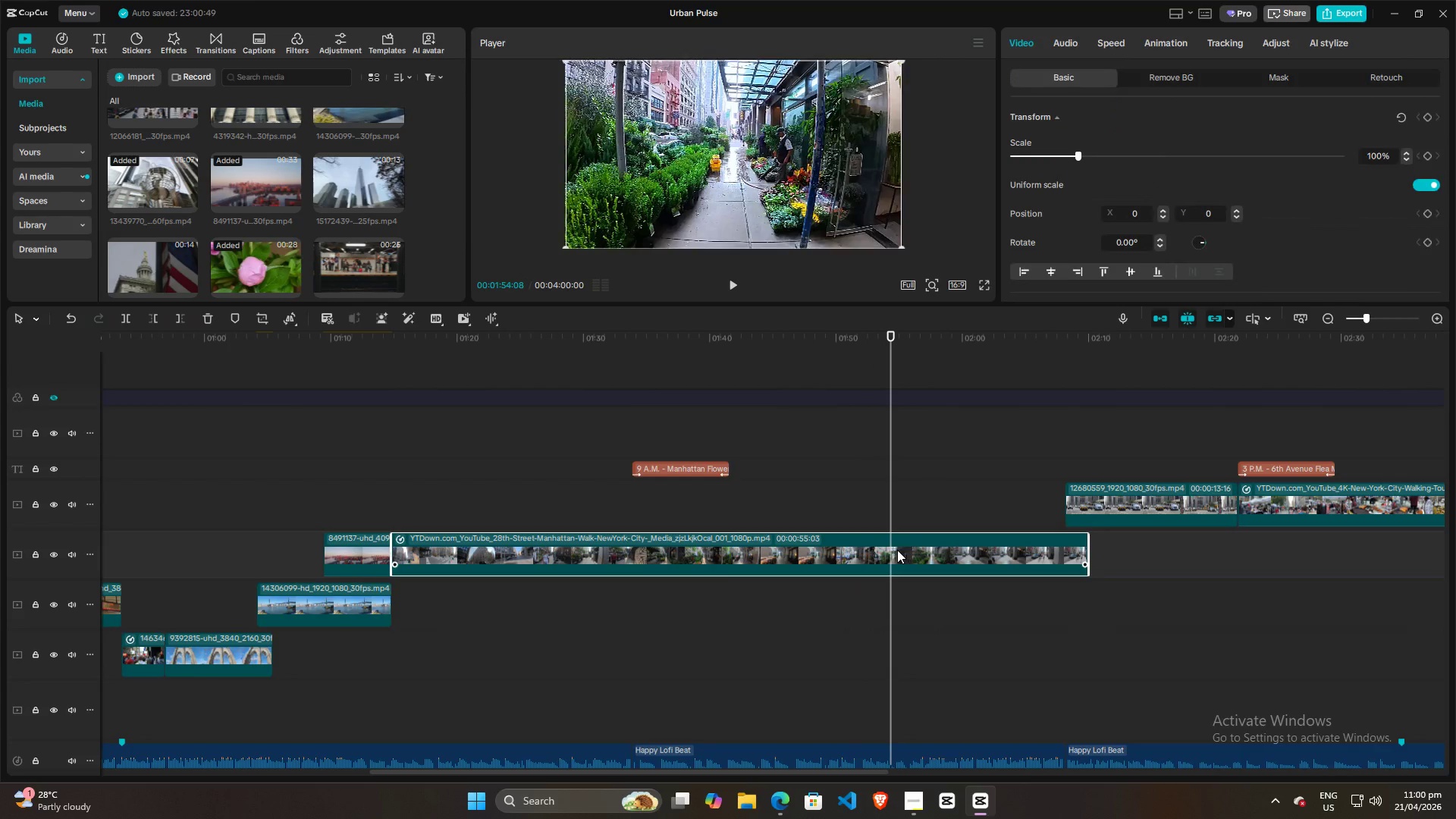 
key(Control+R)
 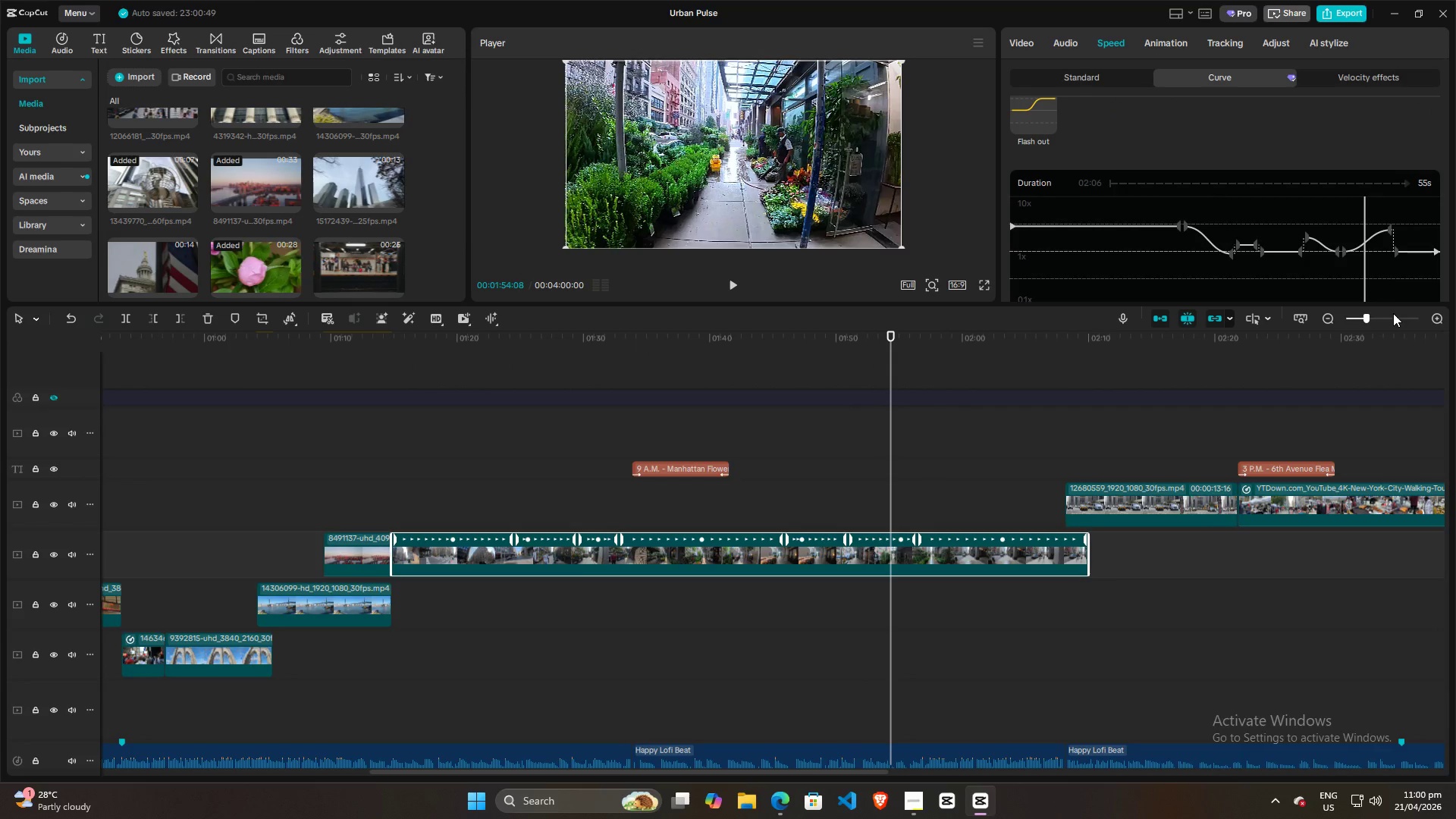 
key(Control+Z)
 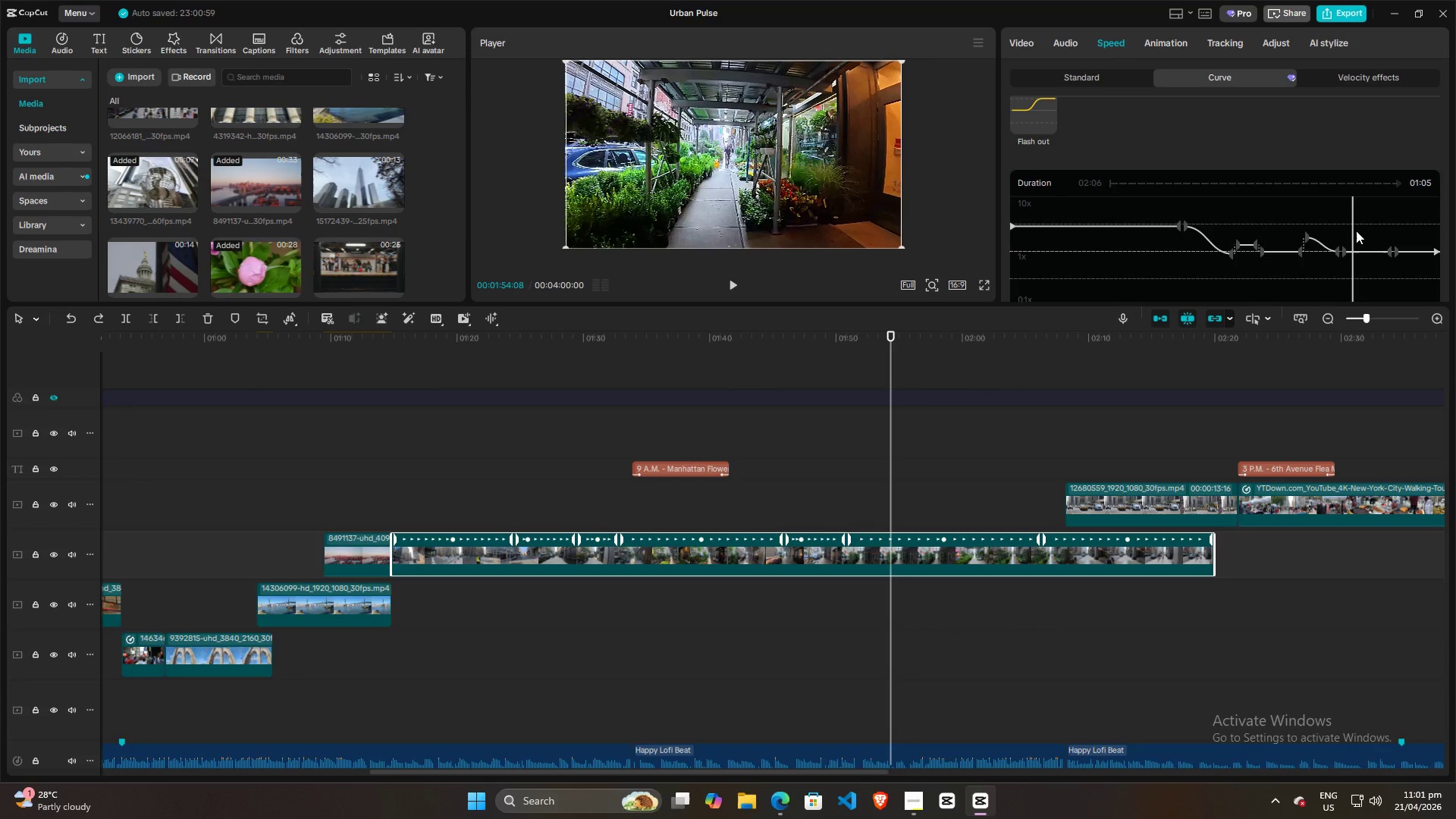 
left_click_drag(start_coordinate=[1352, 231], to_coordinate=[1394, 231])
 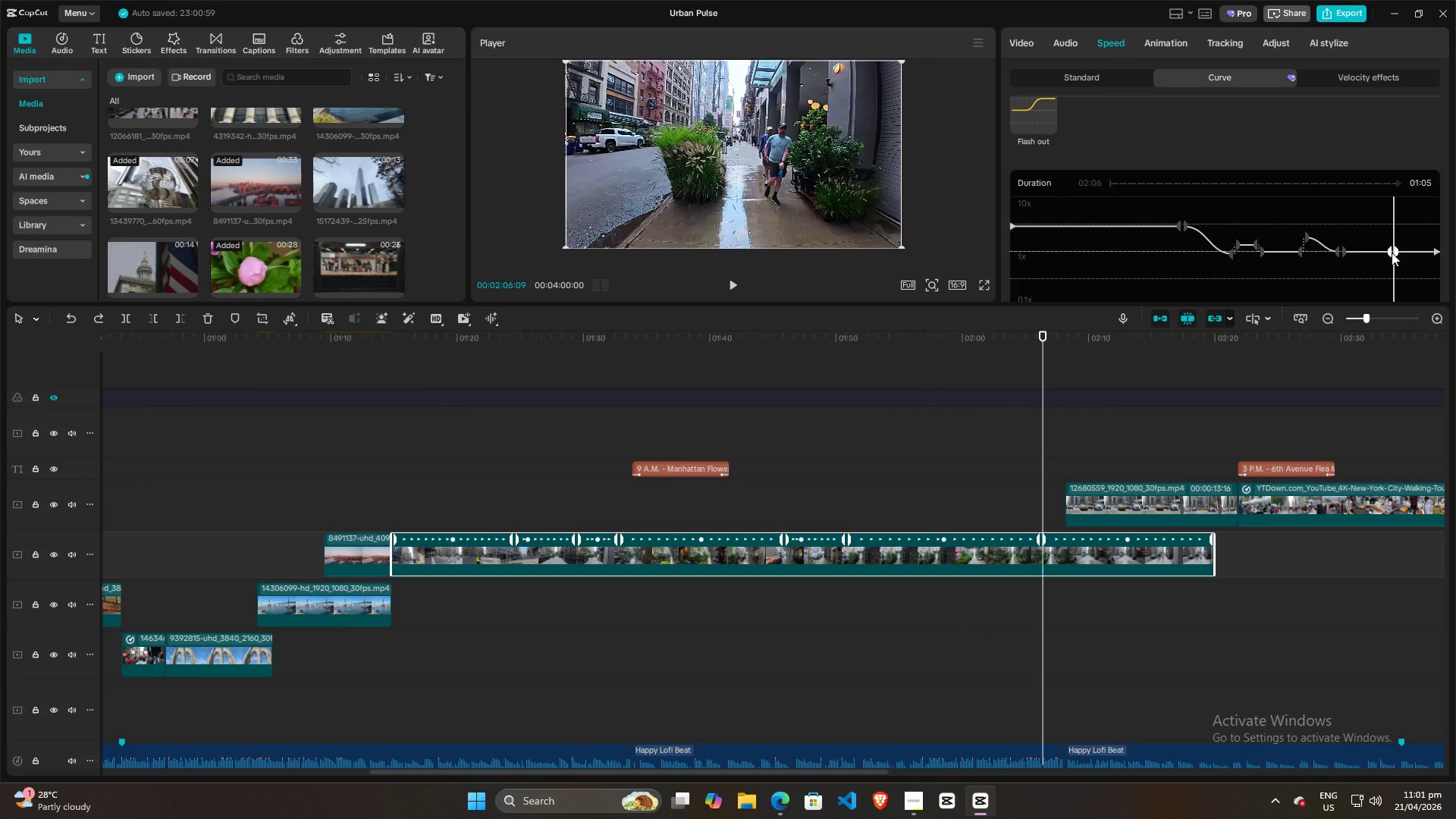 
left_click_drag(start_coordinate=[1392, 253], to_coordinate=[1392, 244])
 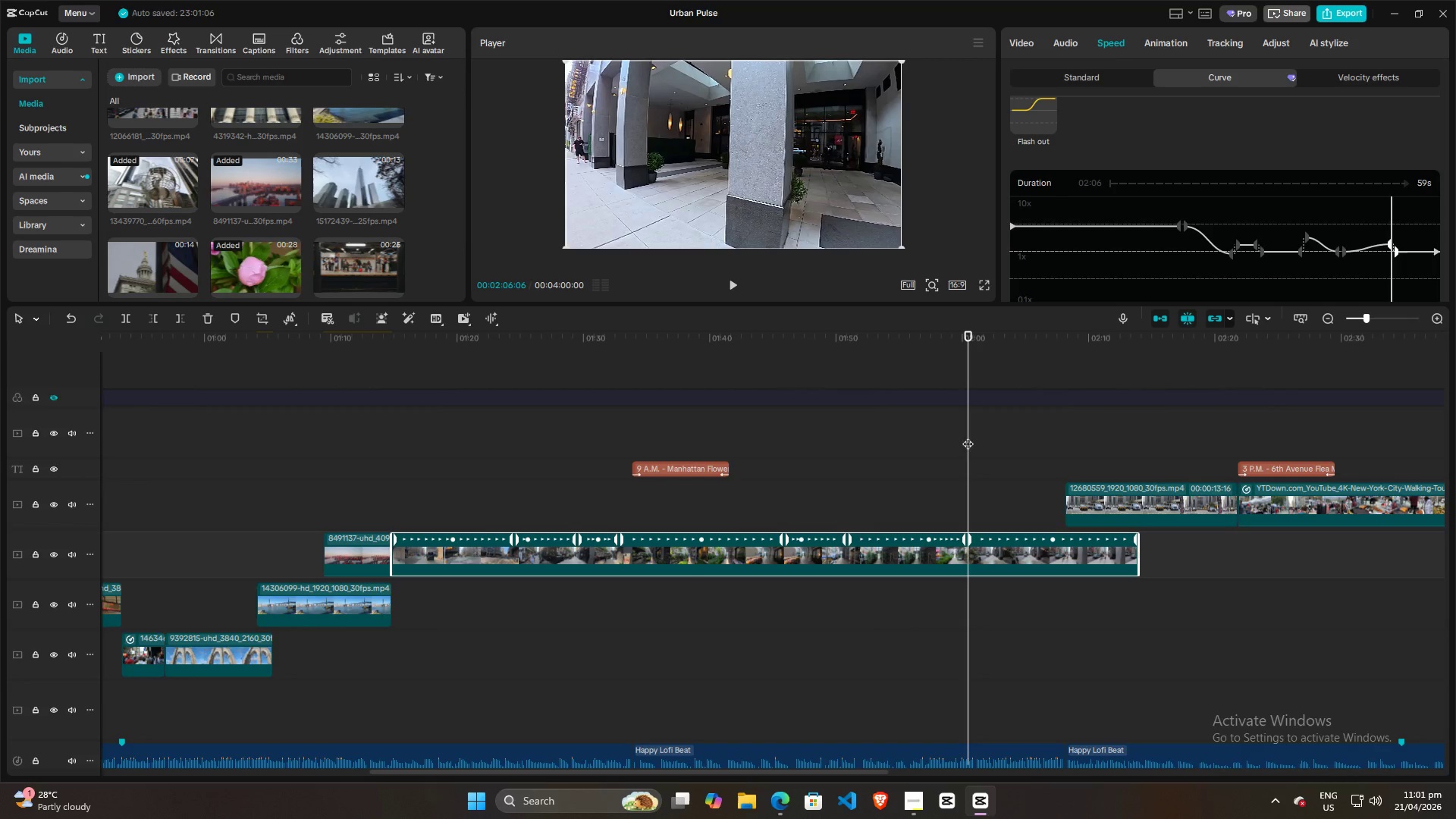 
left_click([908, 461])
 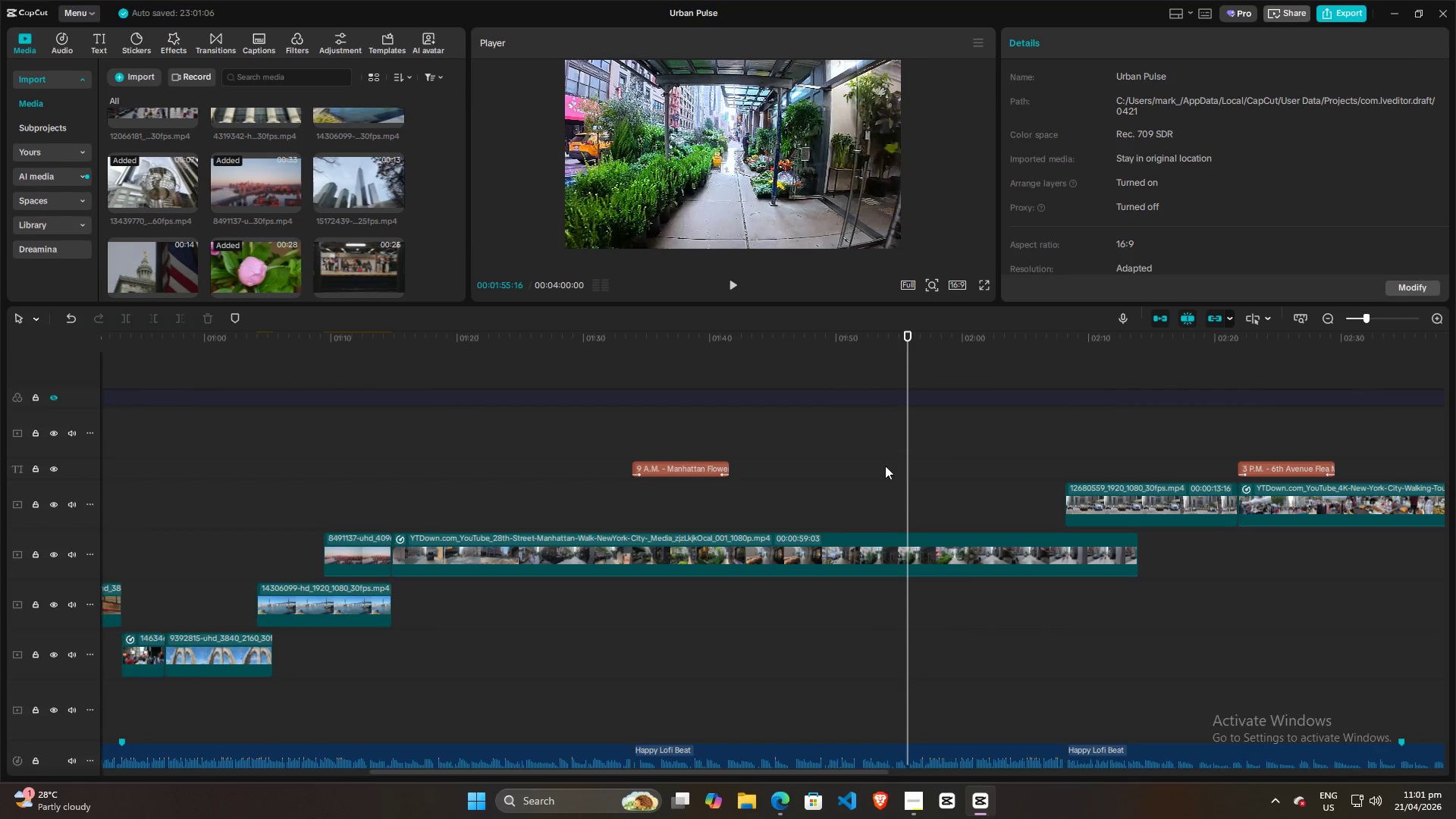 
left_click([864, 466])
 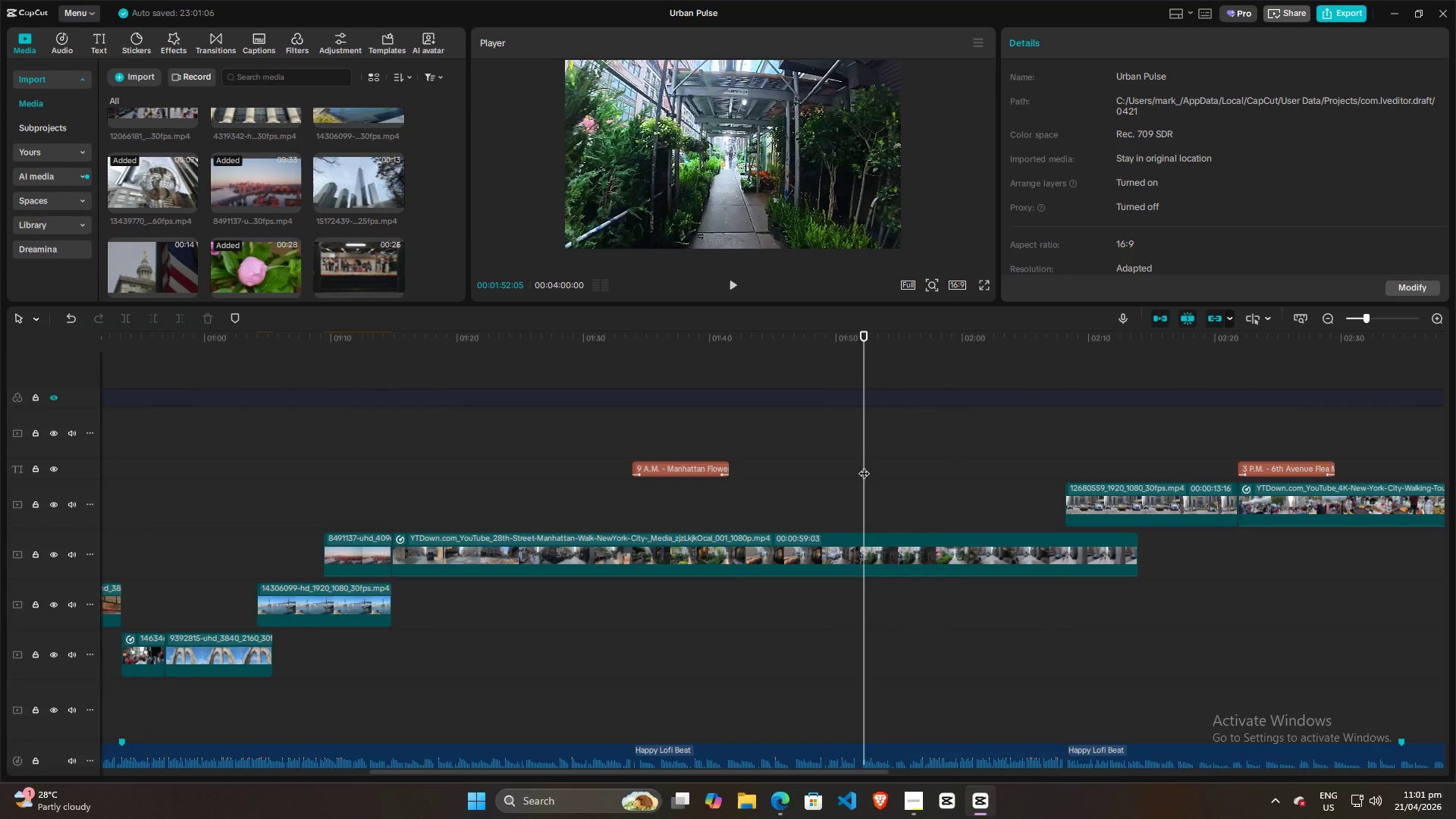 
key(Control+R)
 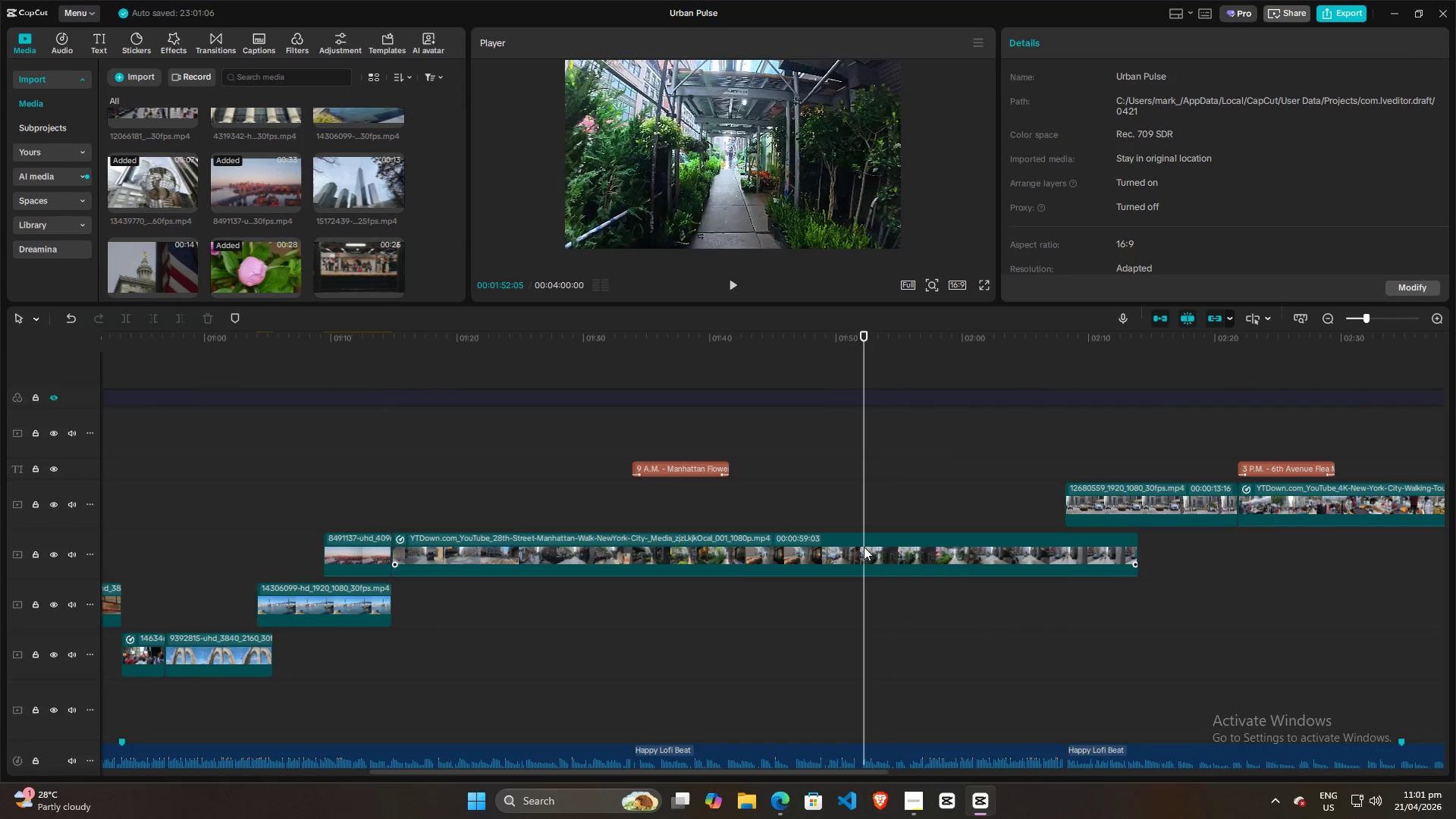 
left_click([855, 562])
 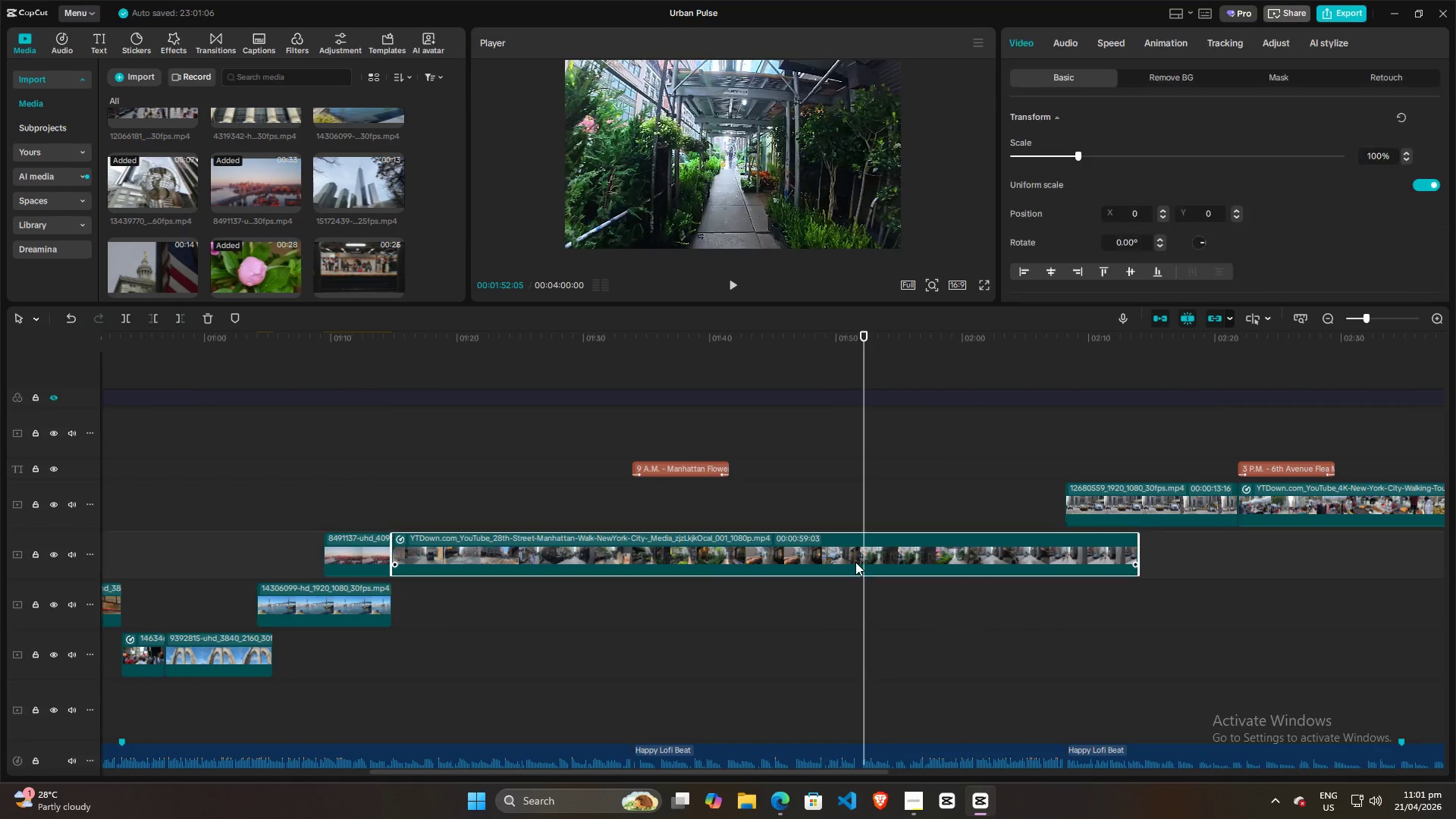 
key(Control+R)
 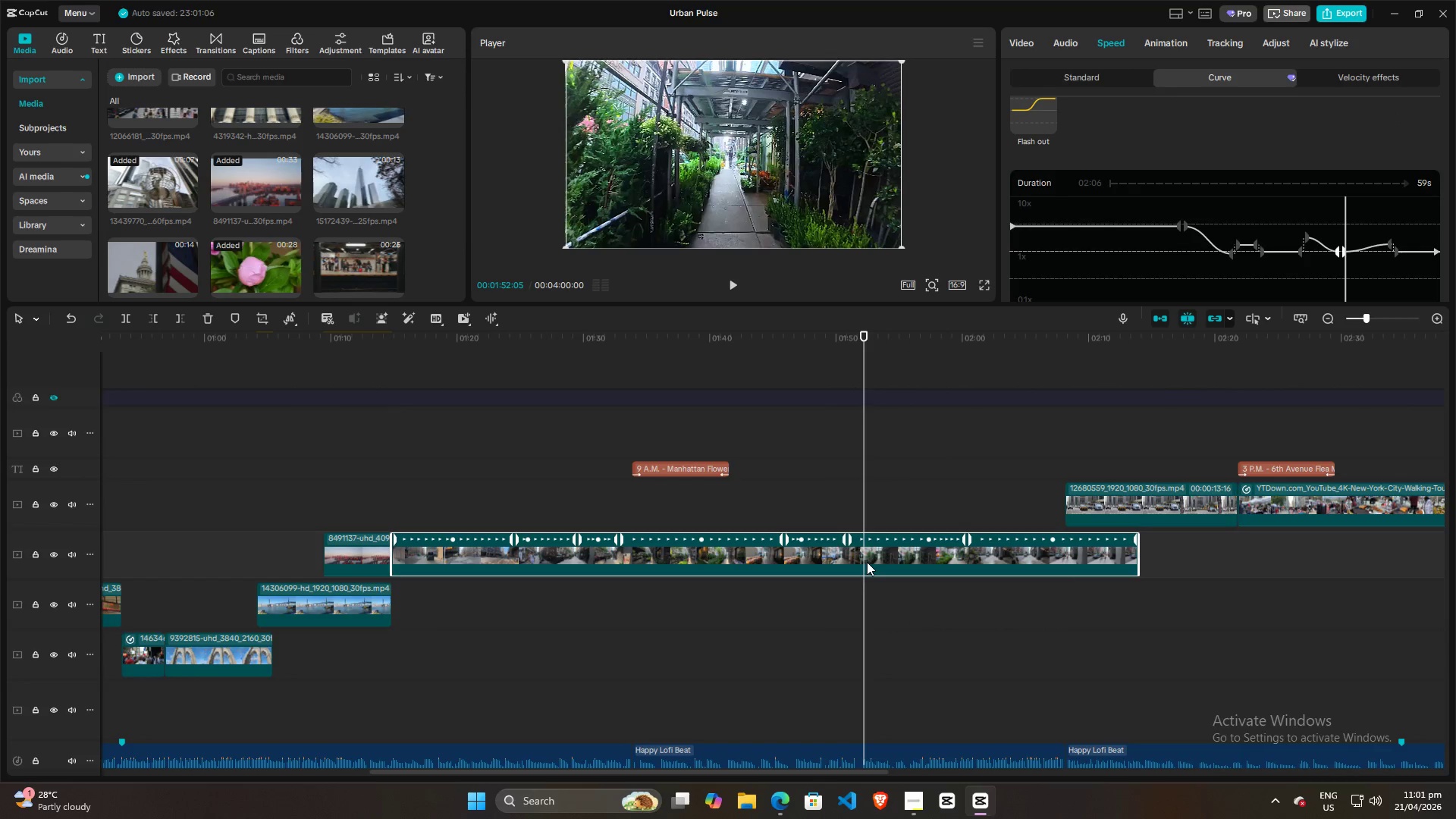 
key(Space)
 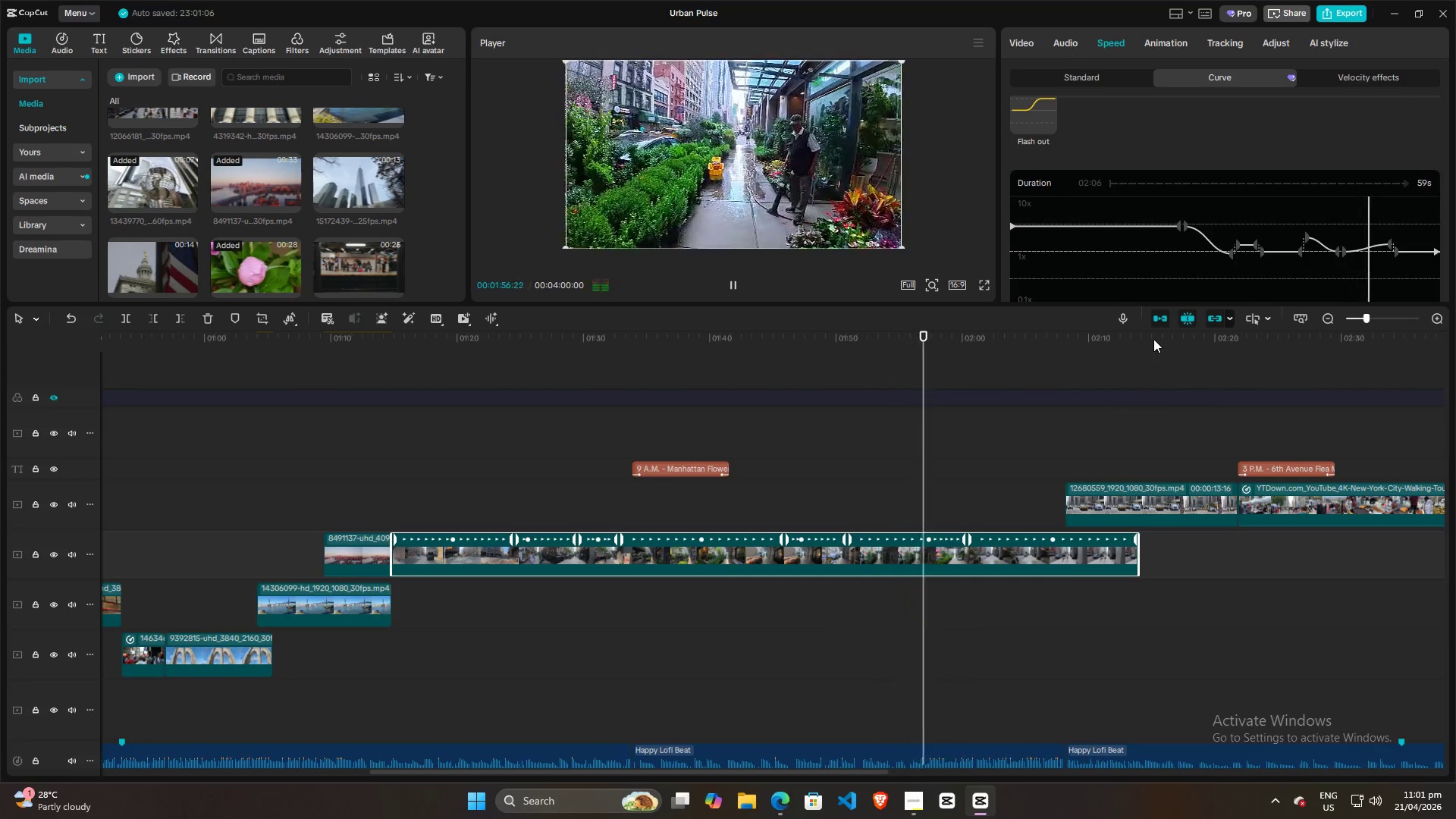 
wait(6.39)
 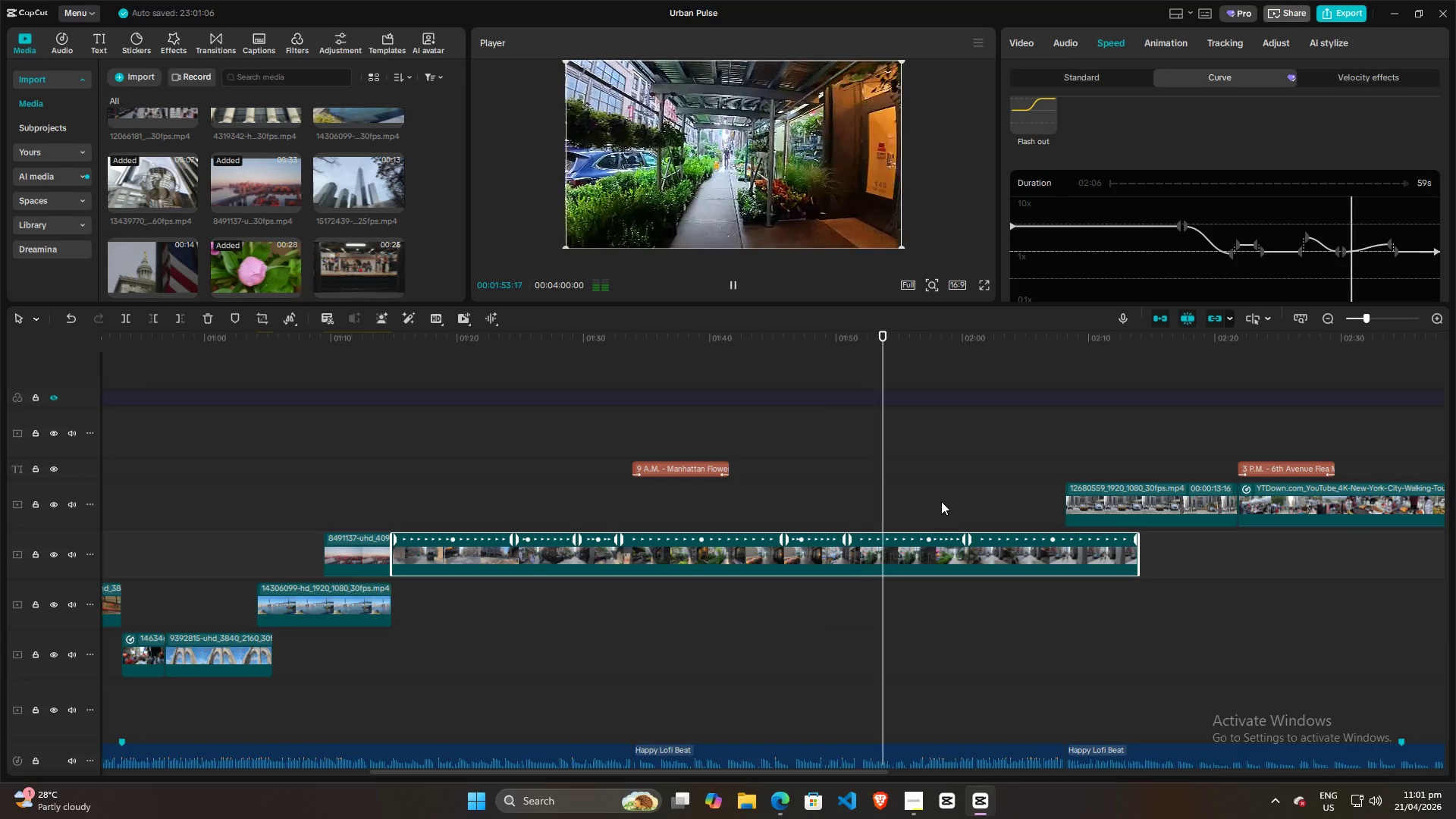 
left_click_drag(start_coordinate=[1396, 247], to_coordinate=[1397, 227])
 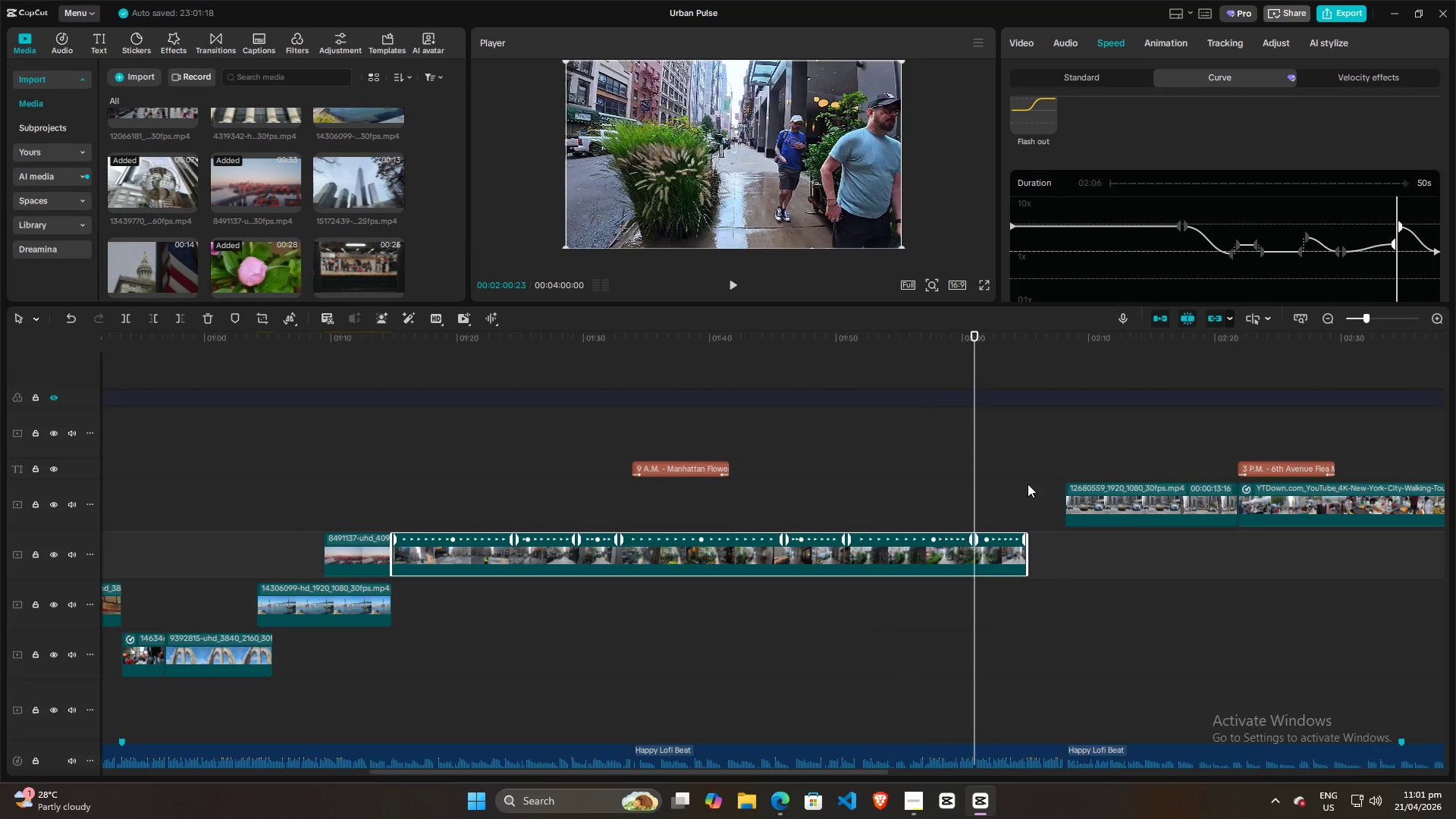 
left_click([938, 482])
 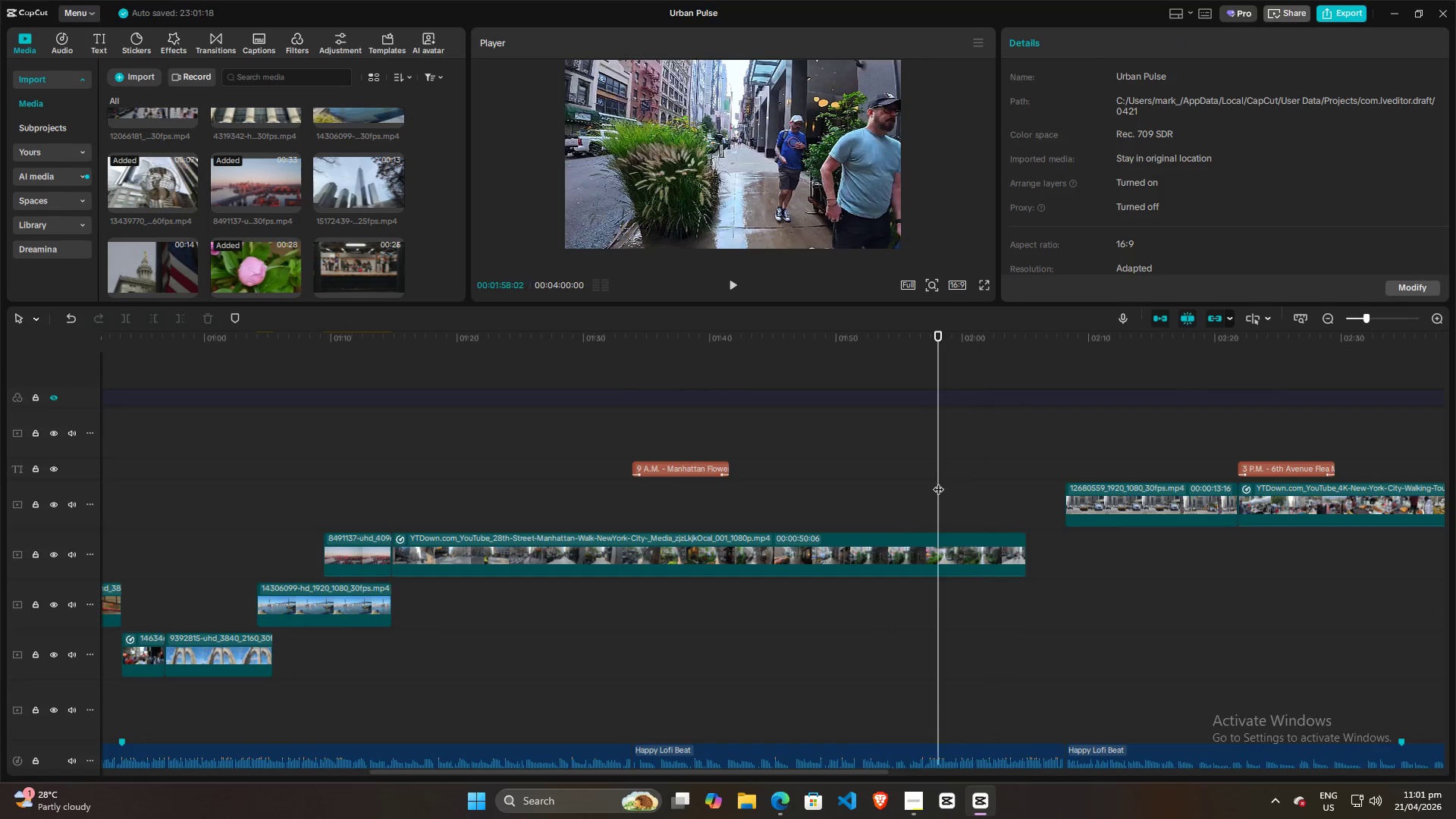 
key(Space)
 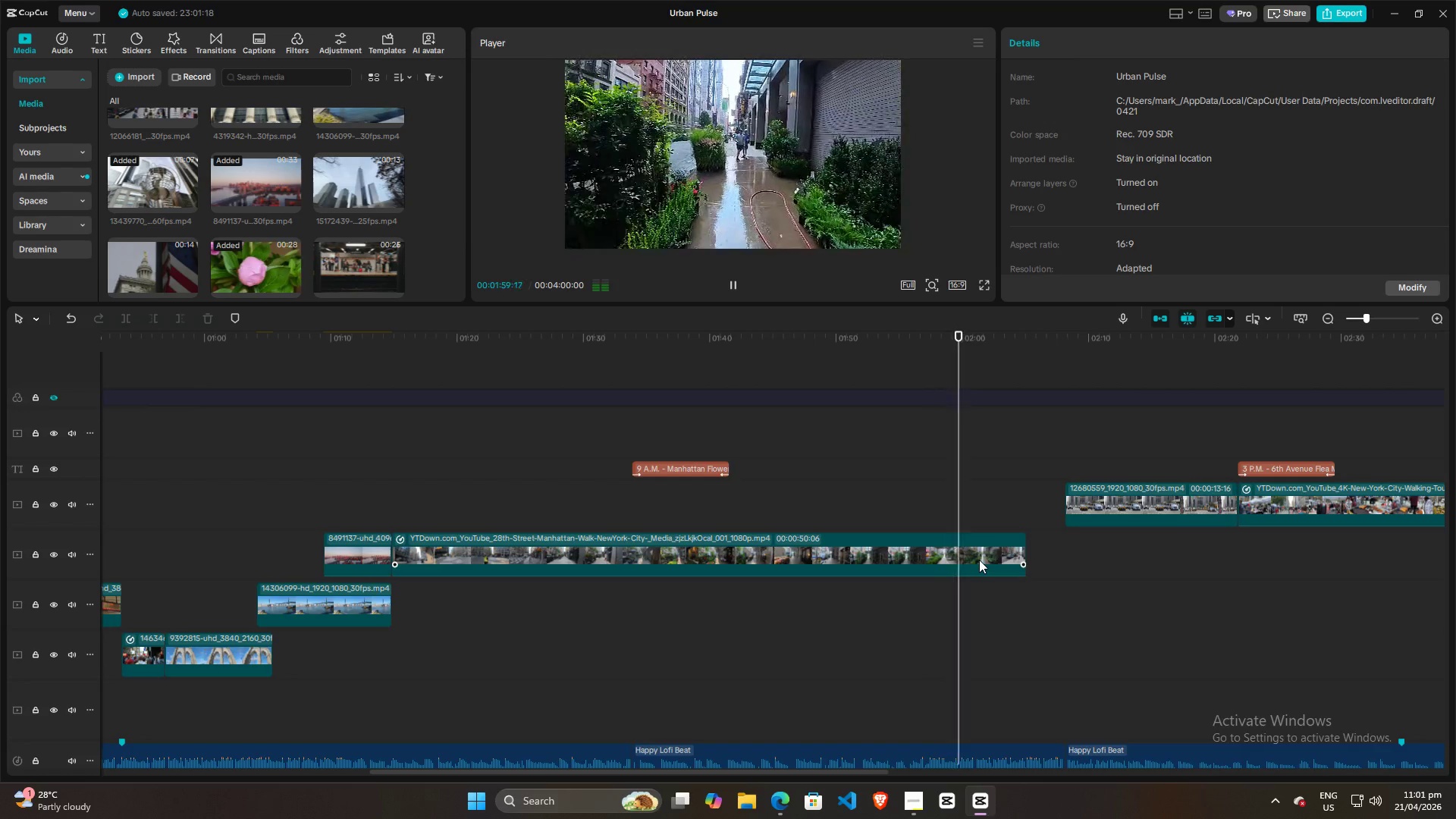 
key(Space)
 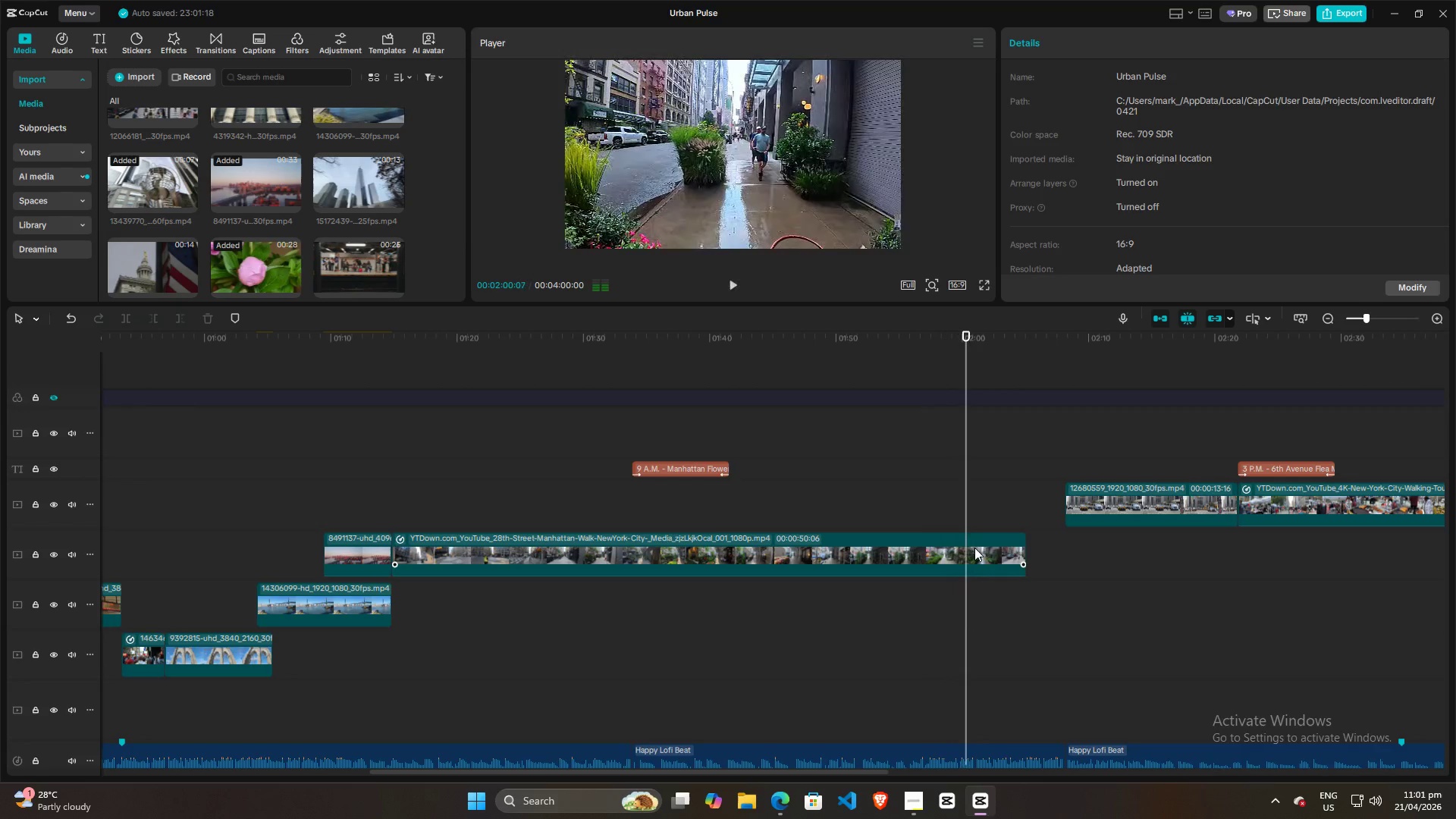 
left_click([974, 548])
 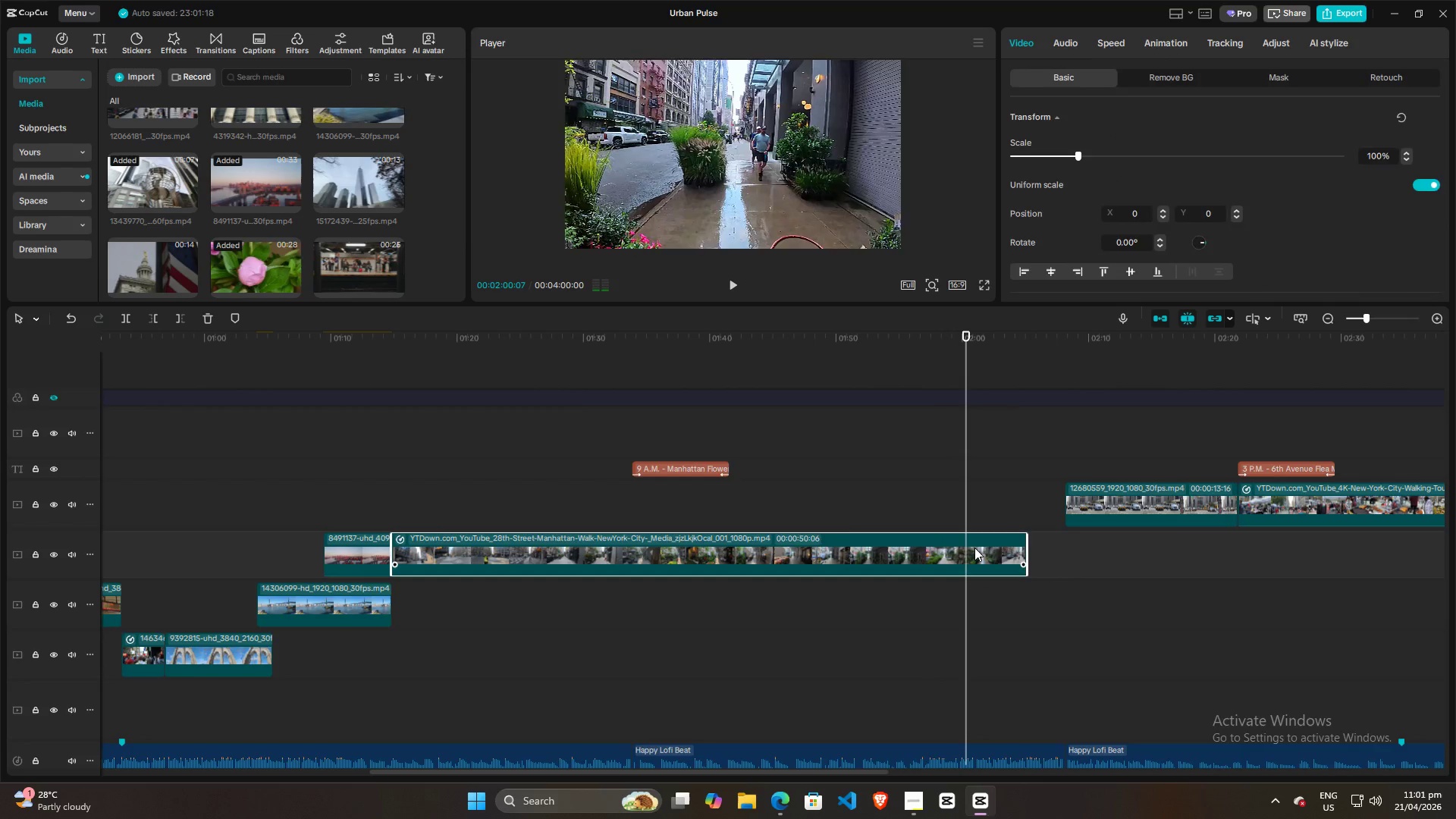 
key(Control+R)
 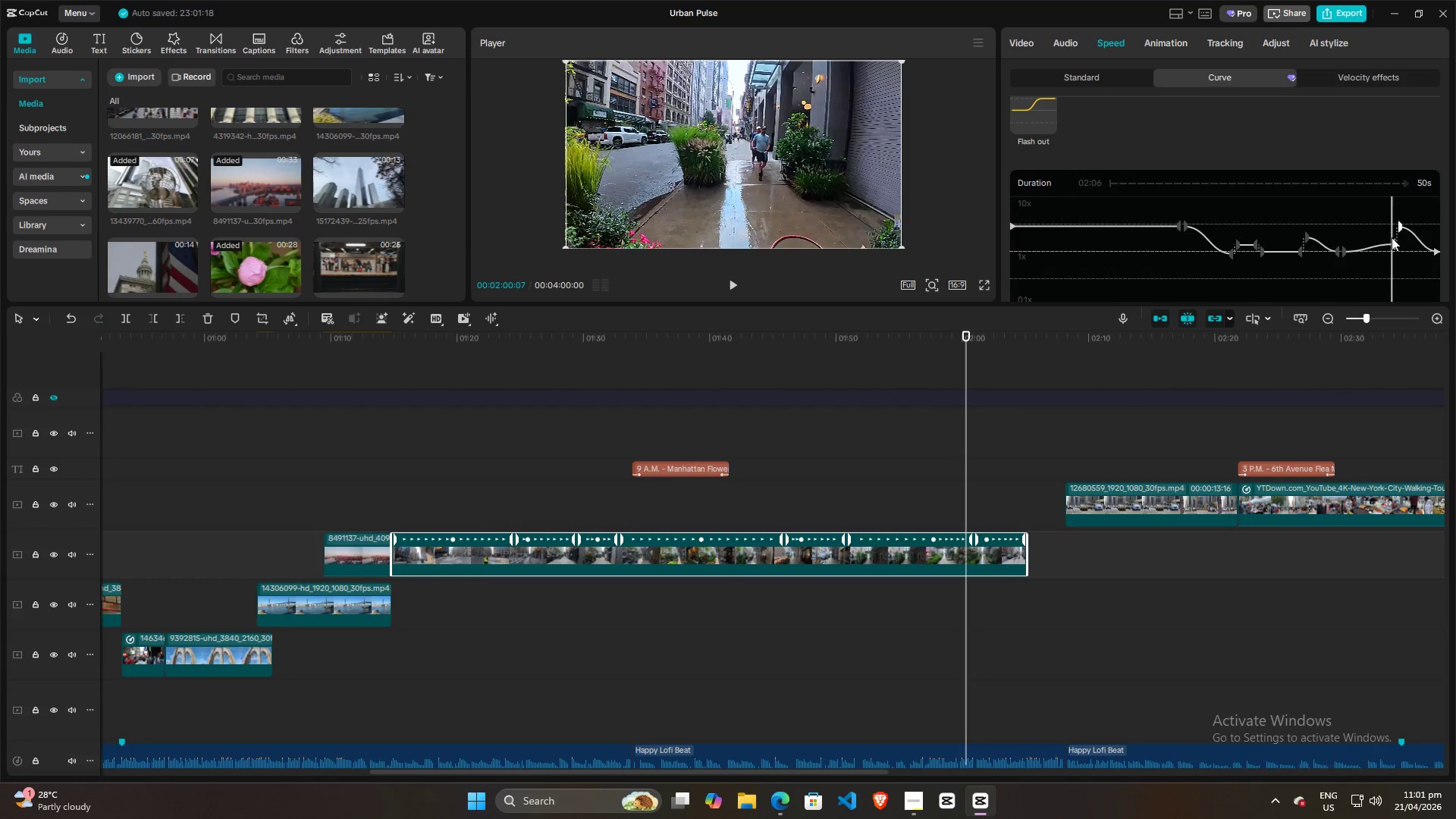 
left_click_drag(start_coordinate=[1392, 240], to_coordinate=[1374, 247])
 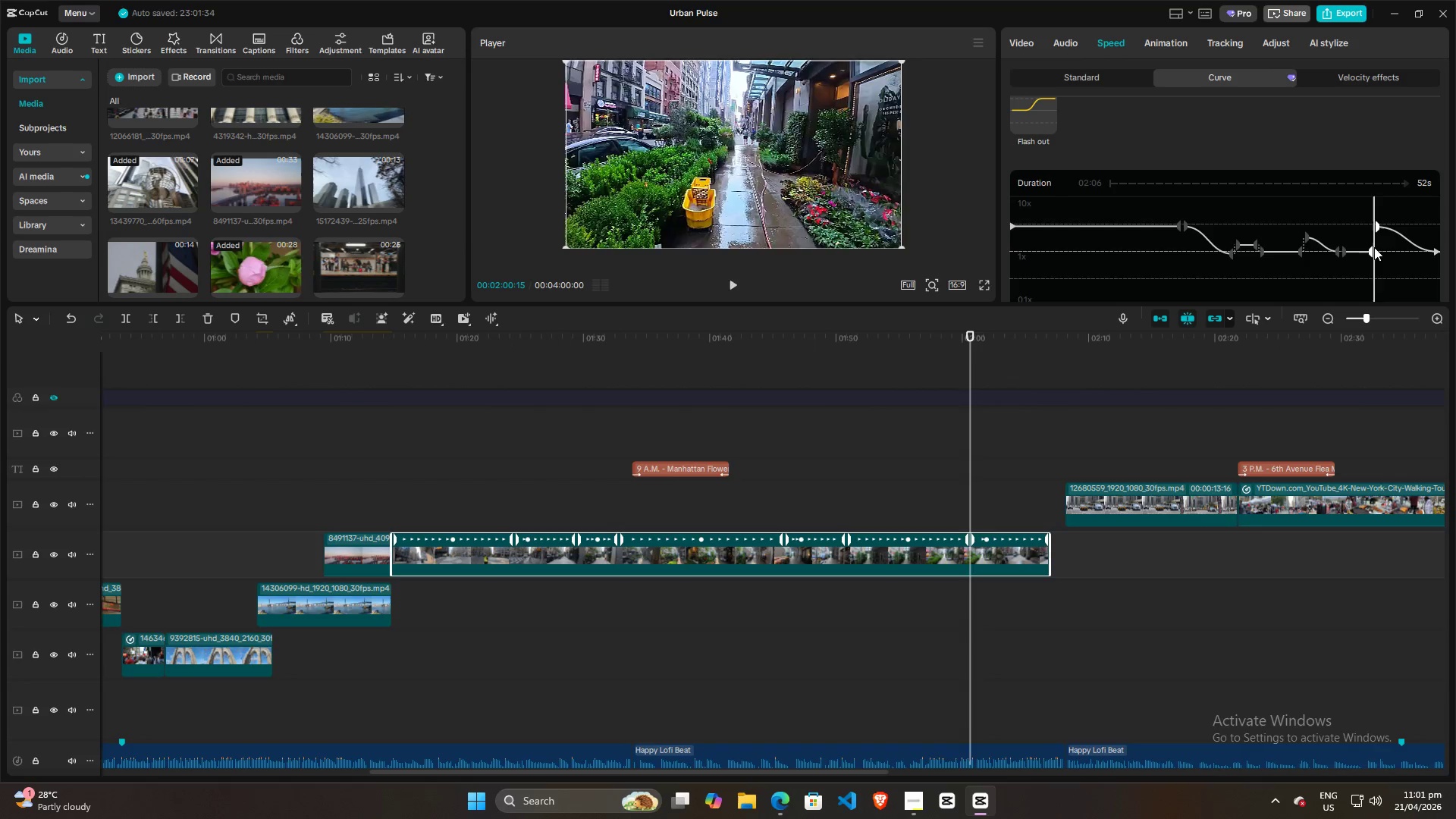 
key(Space)
 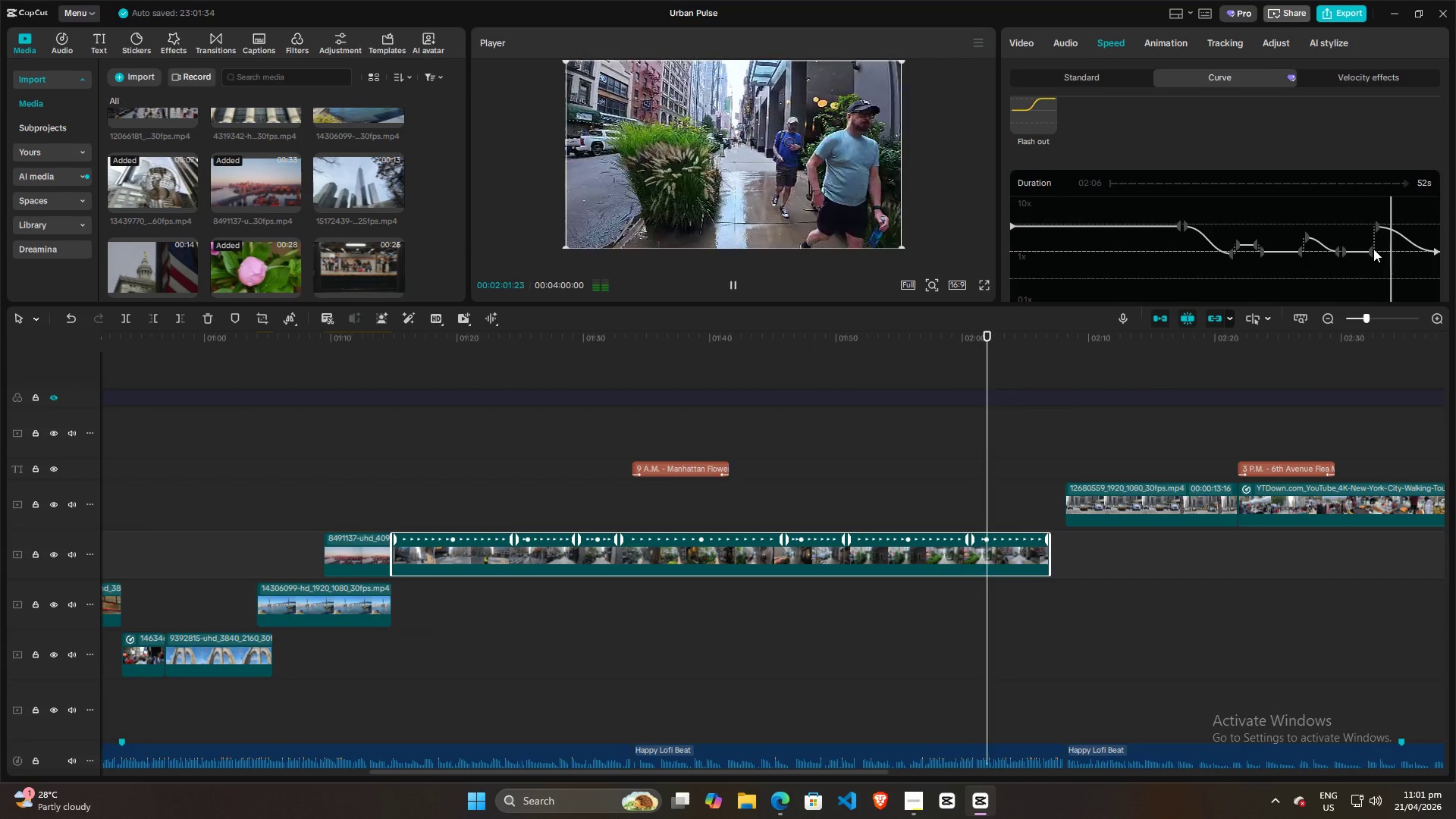 
key(Space)
 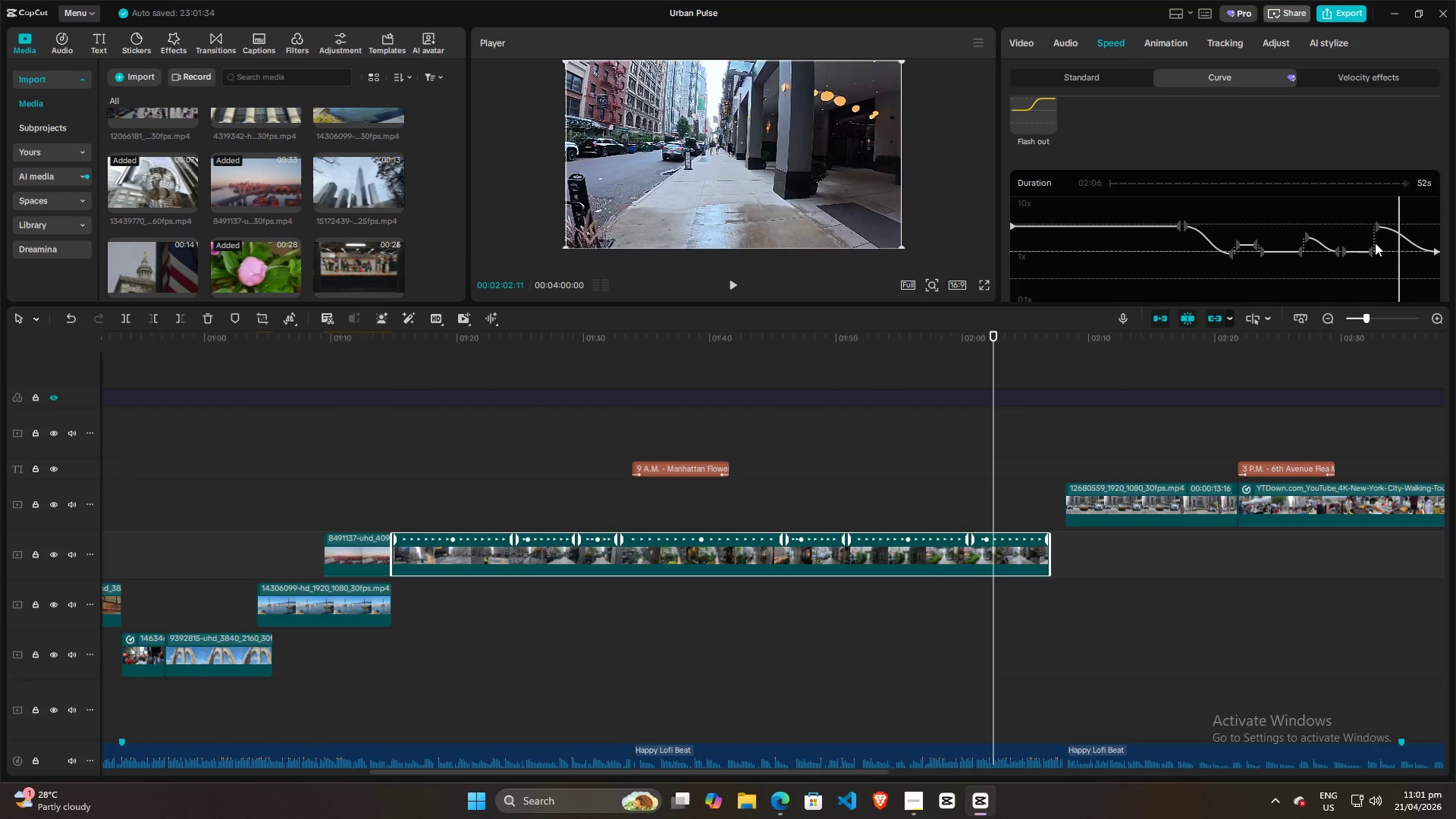 
left_click([1372, 250])
 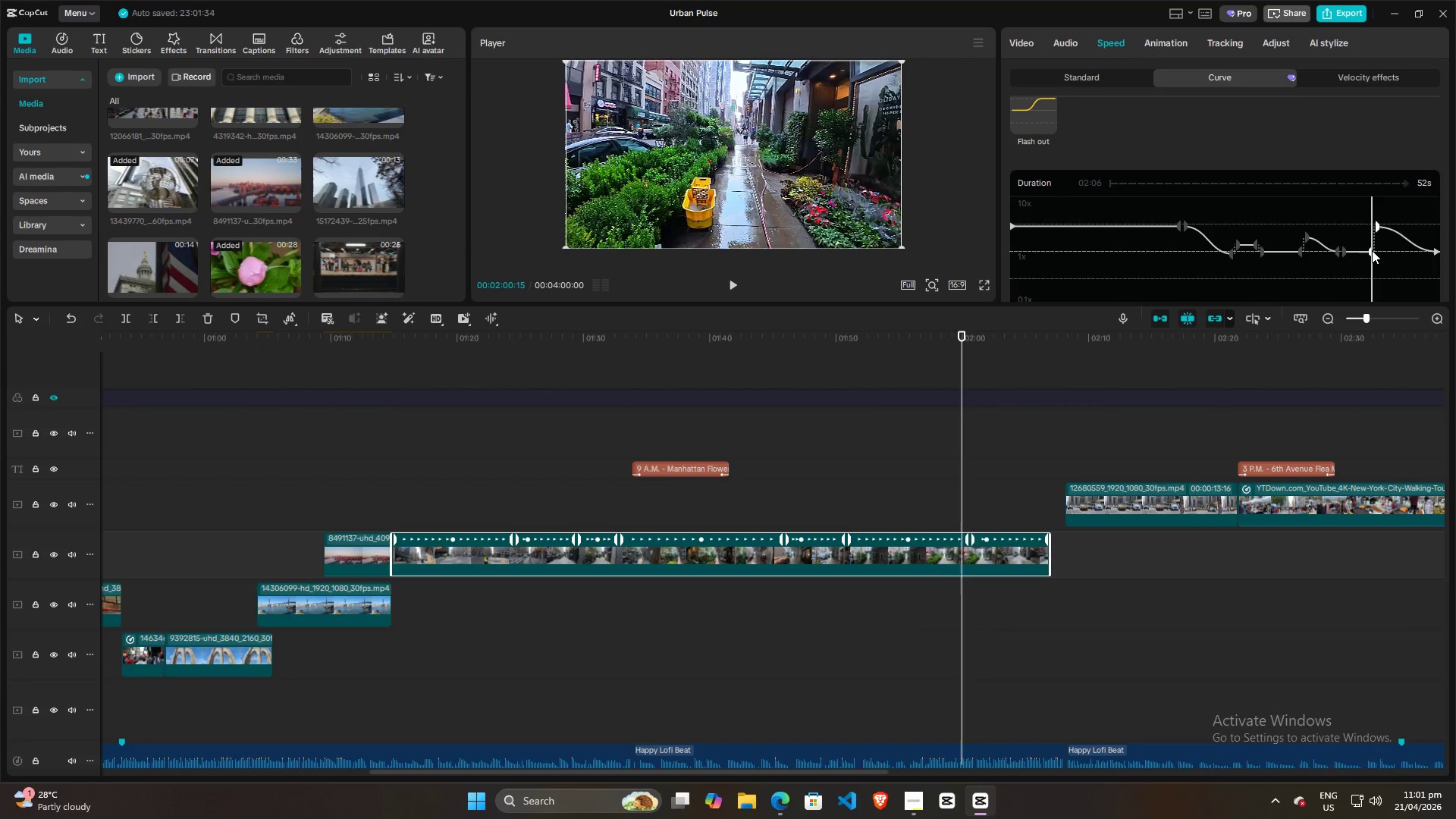 
left_click_drag(start_coordinate=[1372, 250], to_coordinate=[1381, 251])
 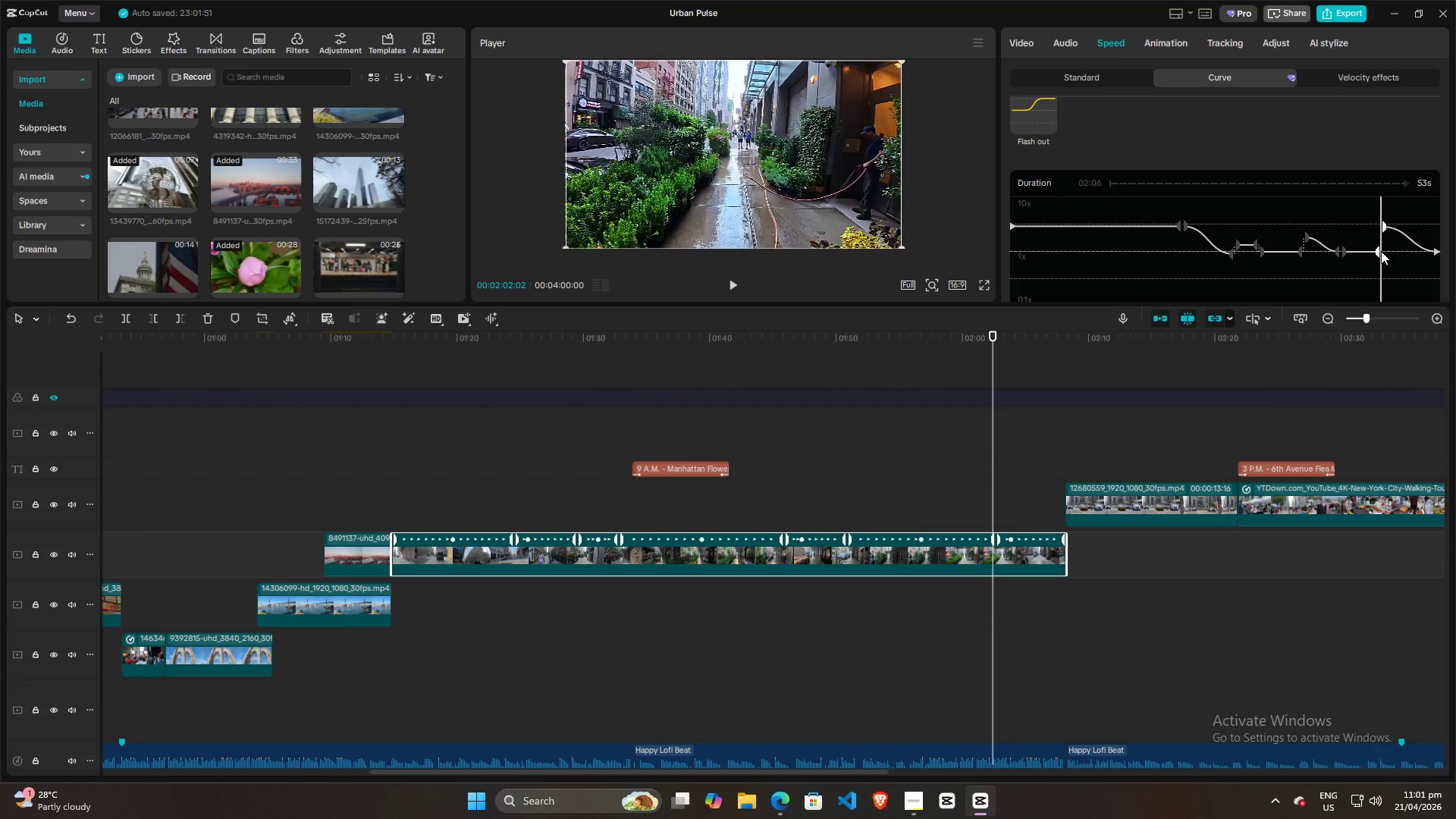 
key(Space)
 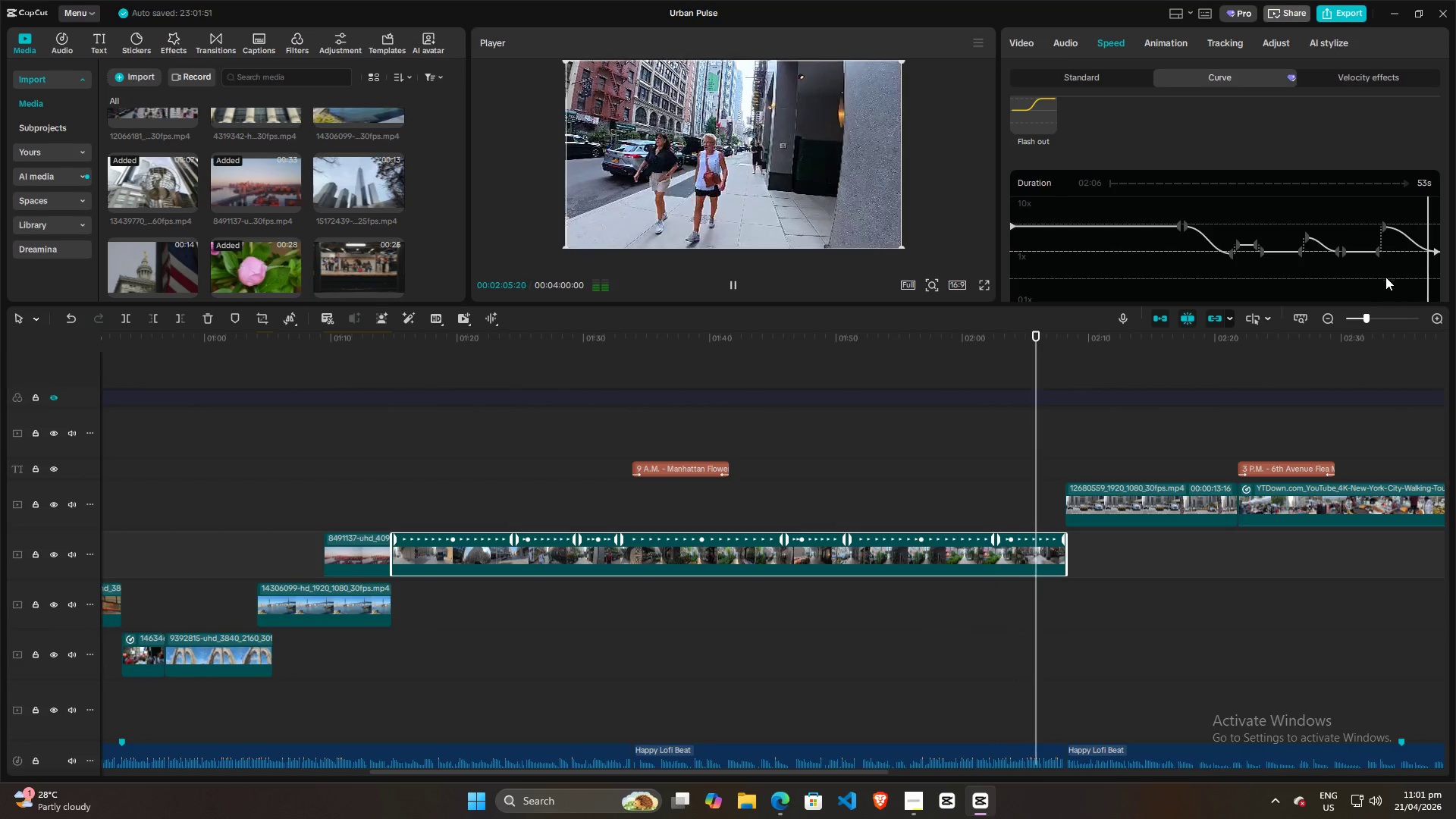 
key(Space)
 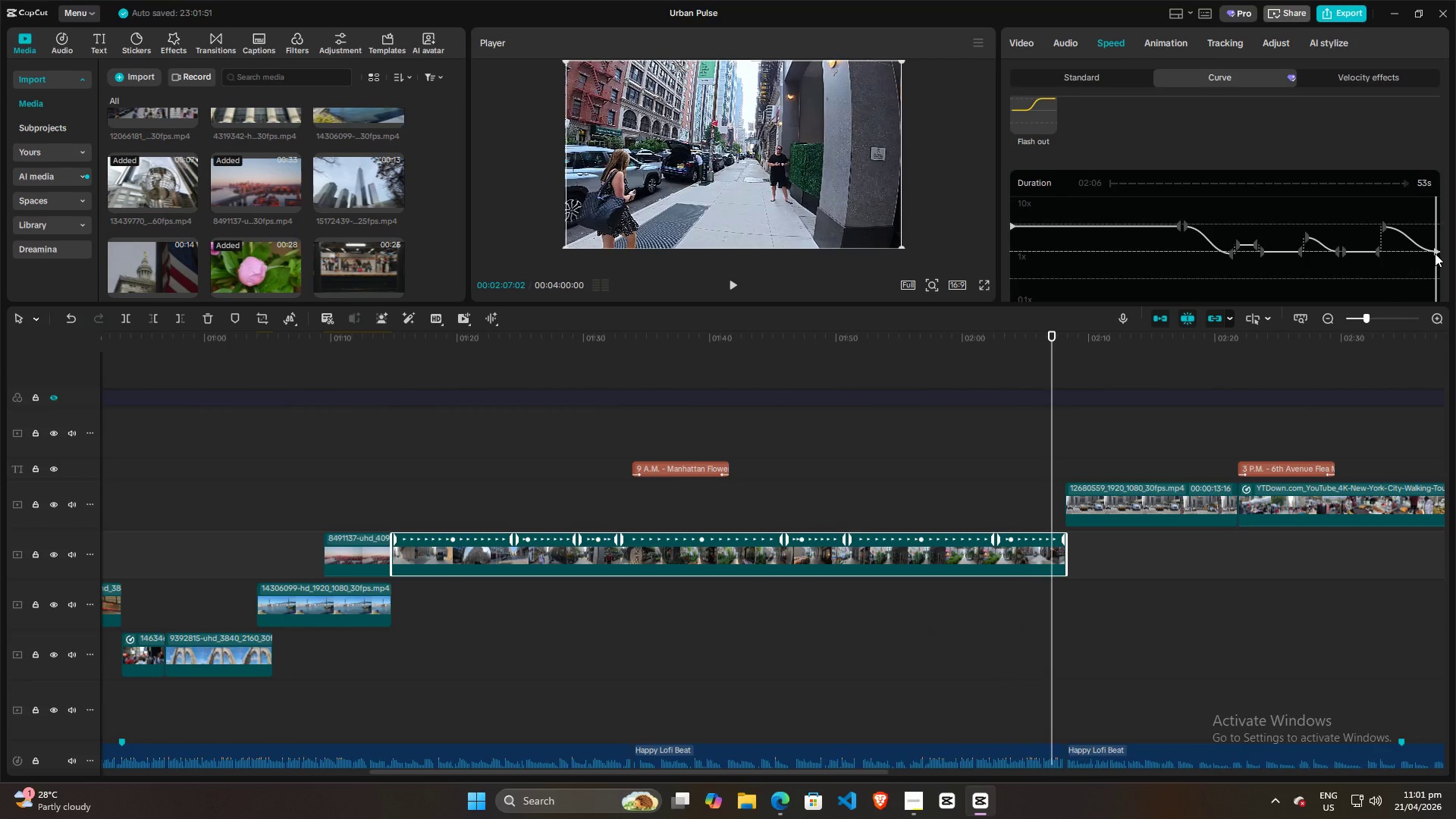 
left_click_drag(start_coordinate=[1435, 253], to_coordinate=[1439, 246])
 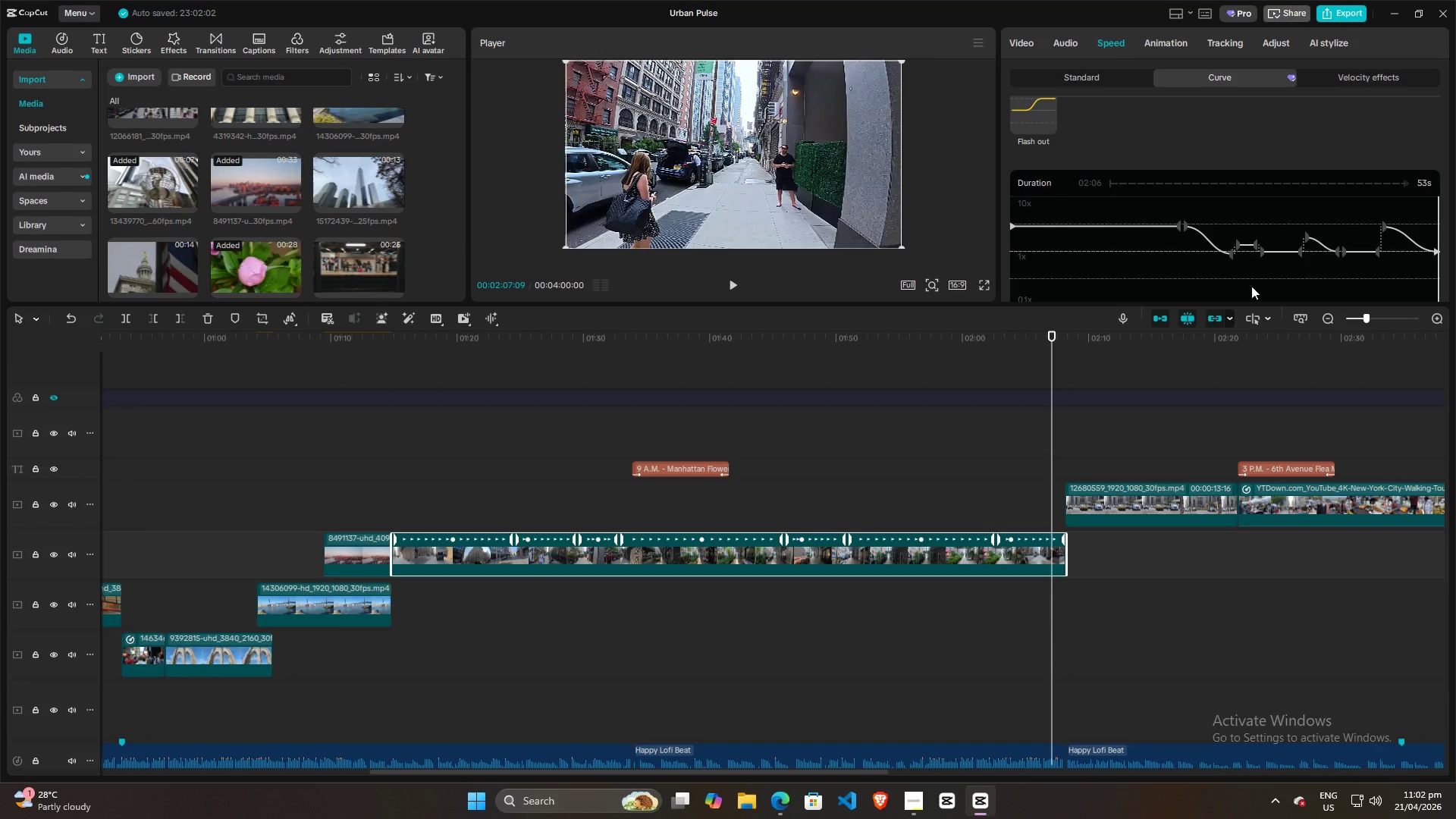 
left_click([1217, 285])
 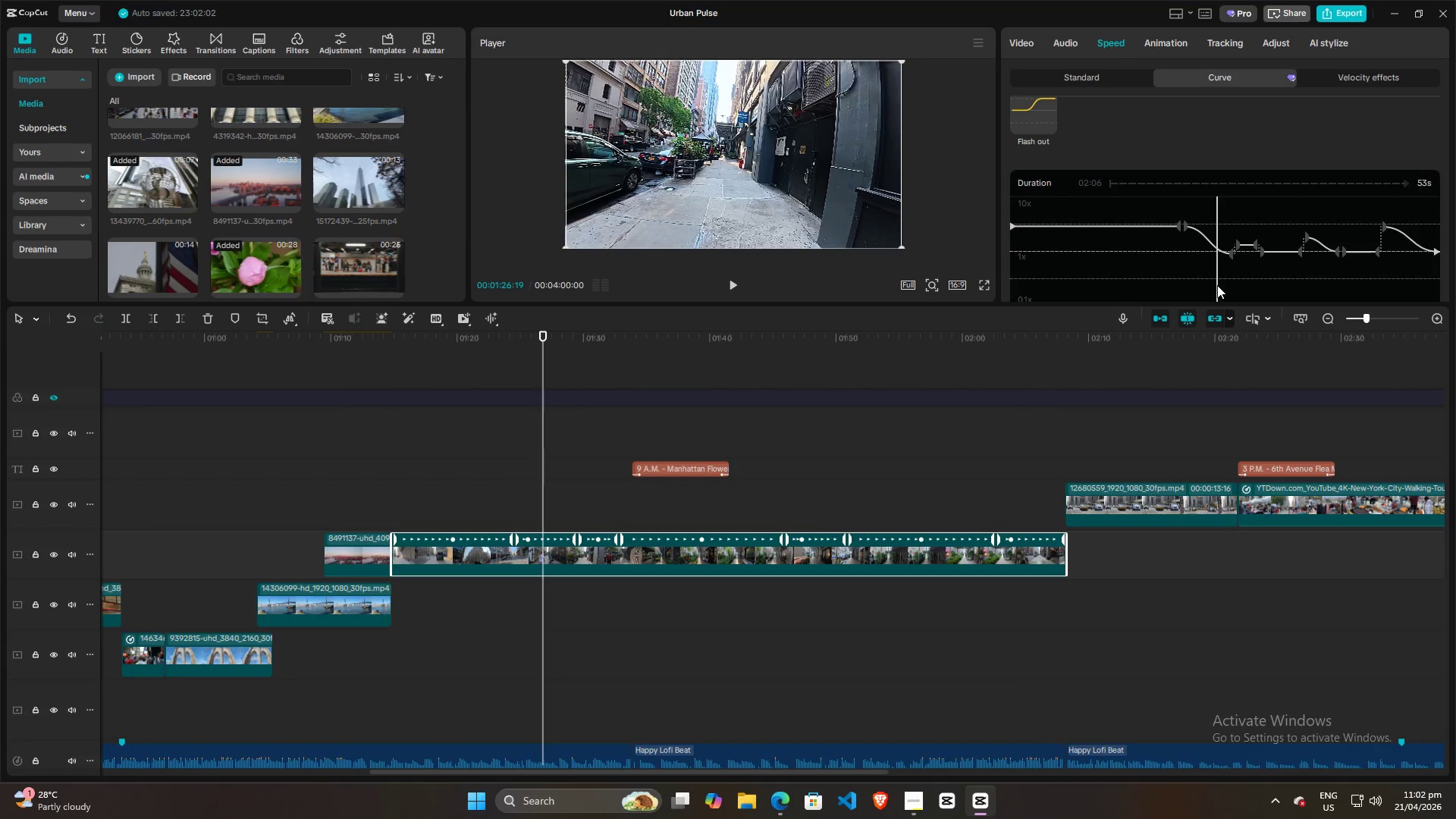 
key(Space)
 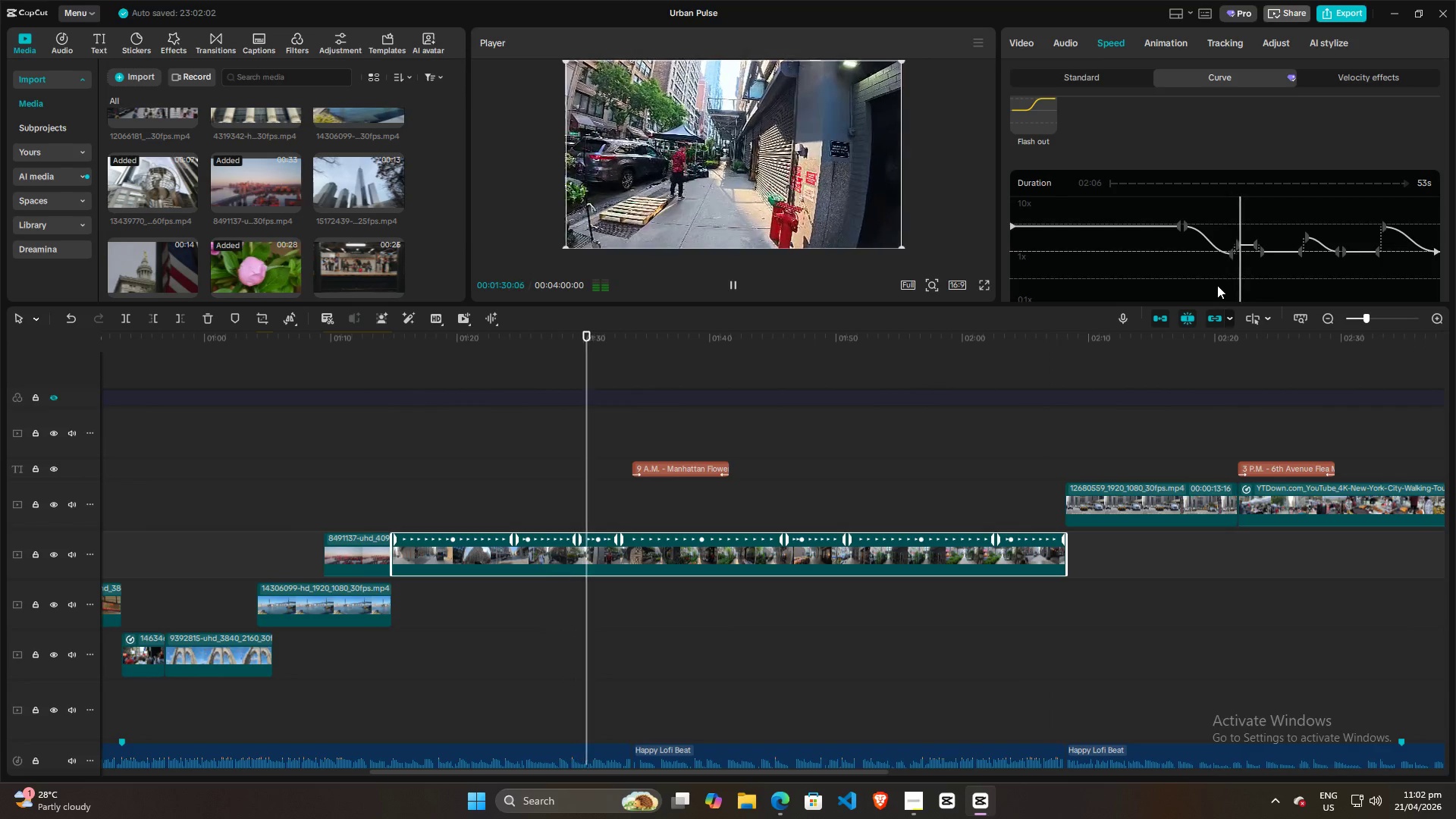 
key(Space)
 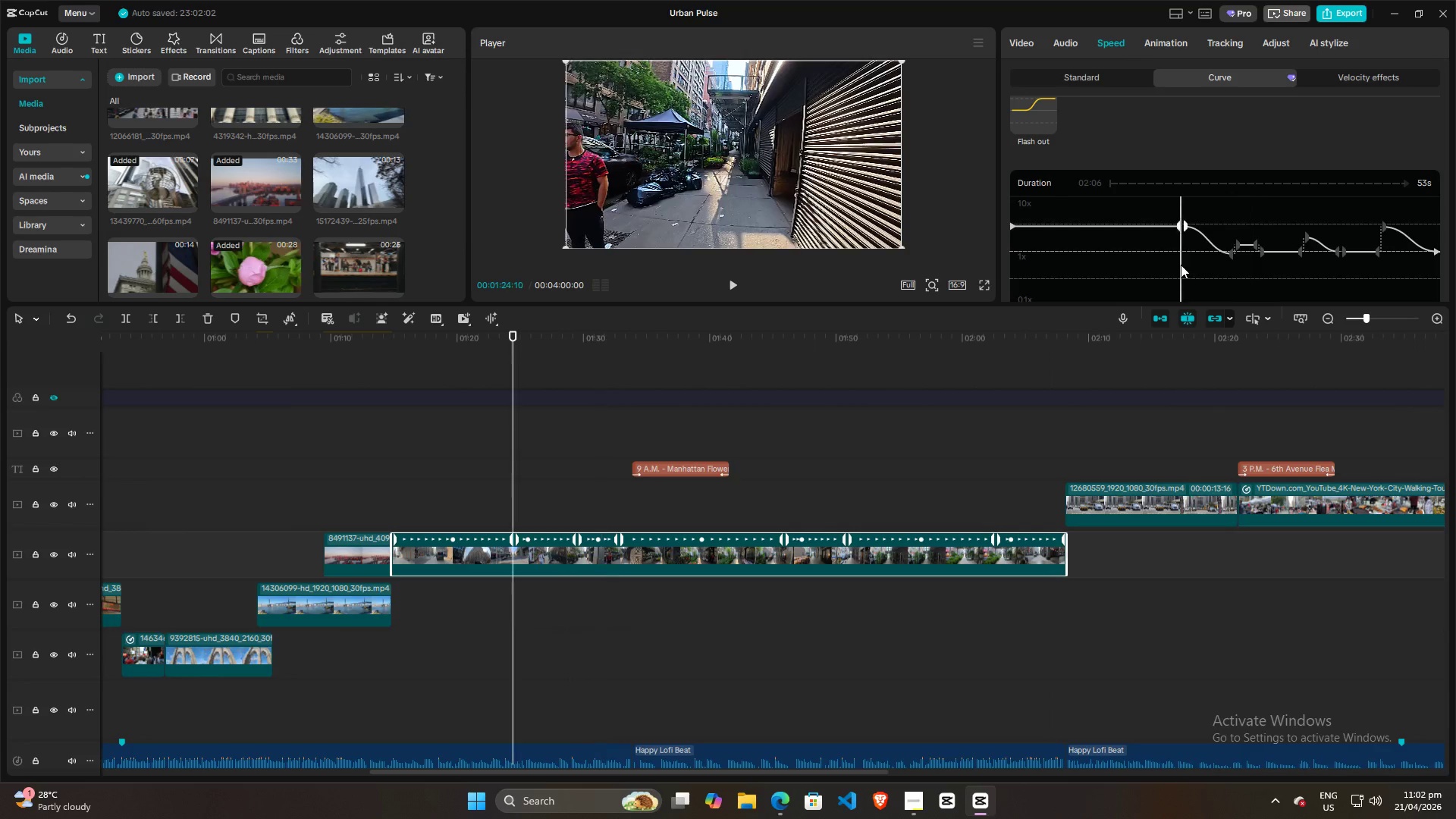 
double_click([1167, 257])
 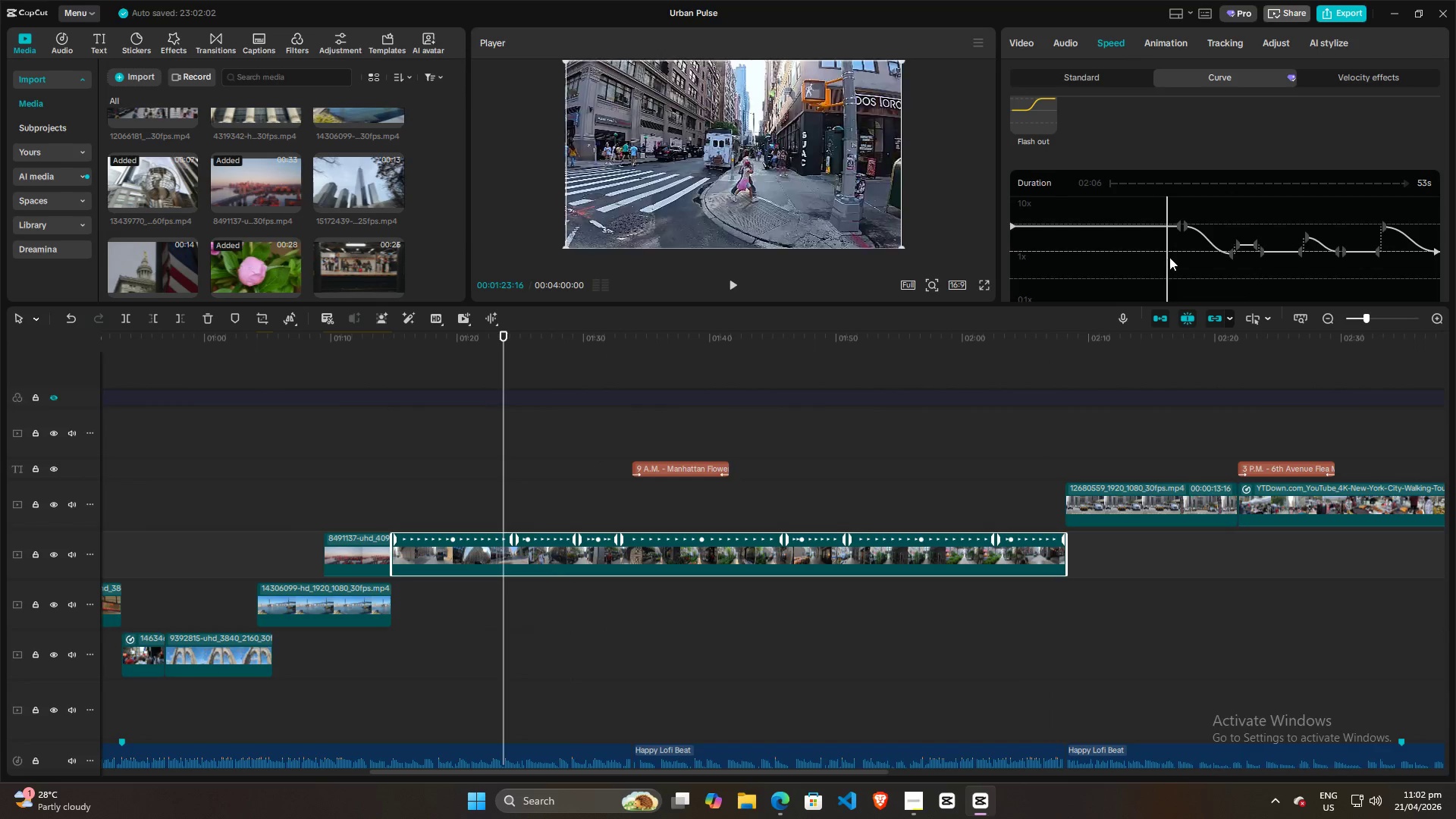 
key(Space)
 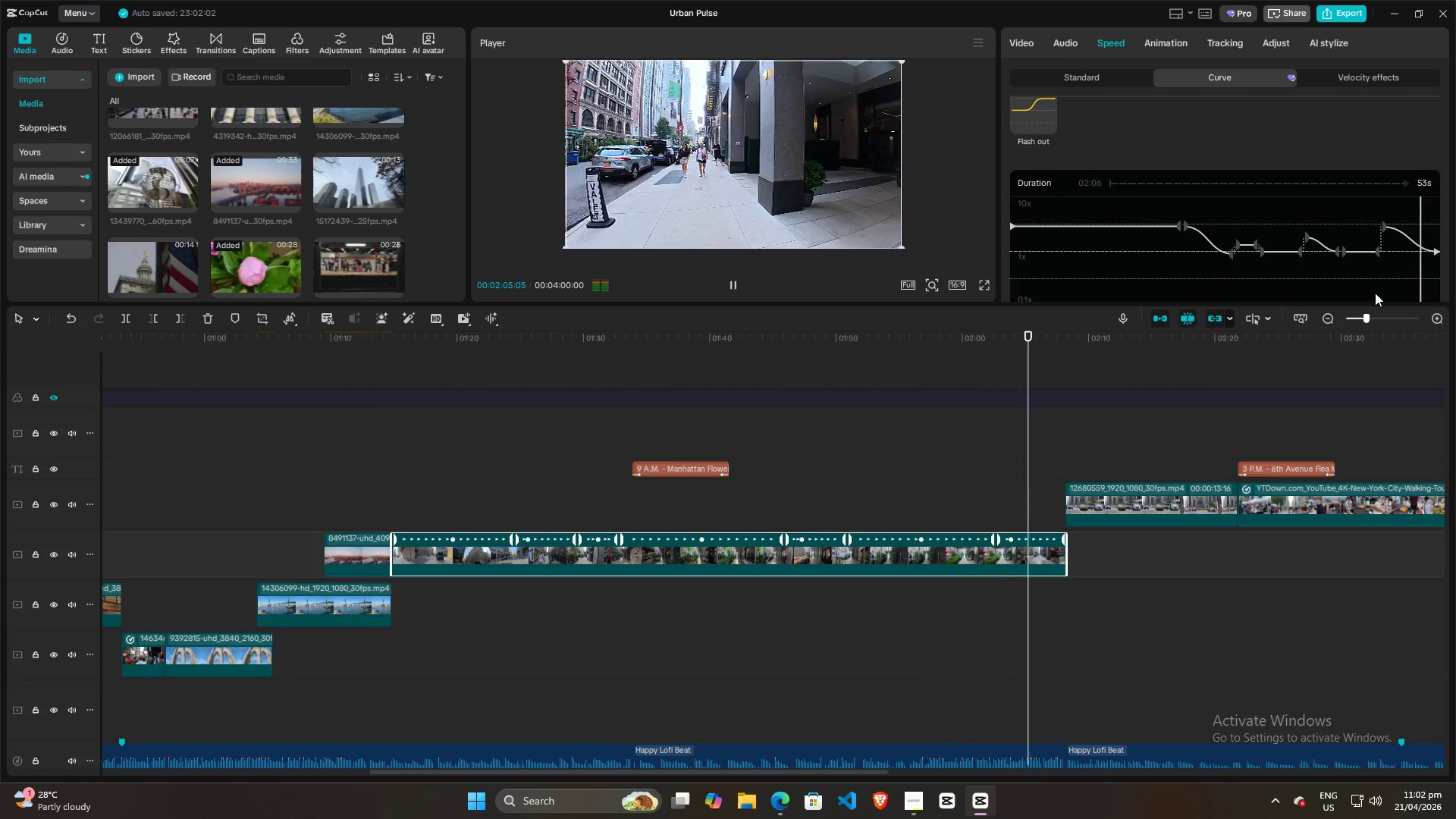 
wait(46.61)
 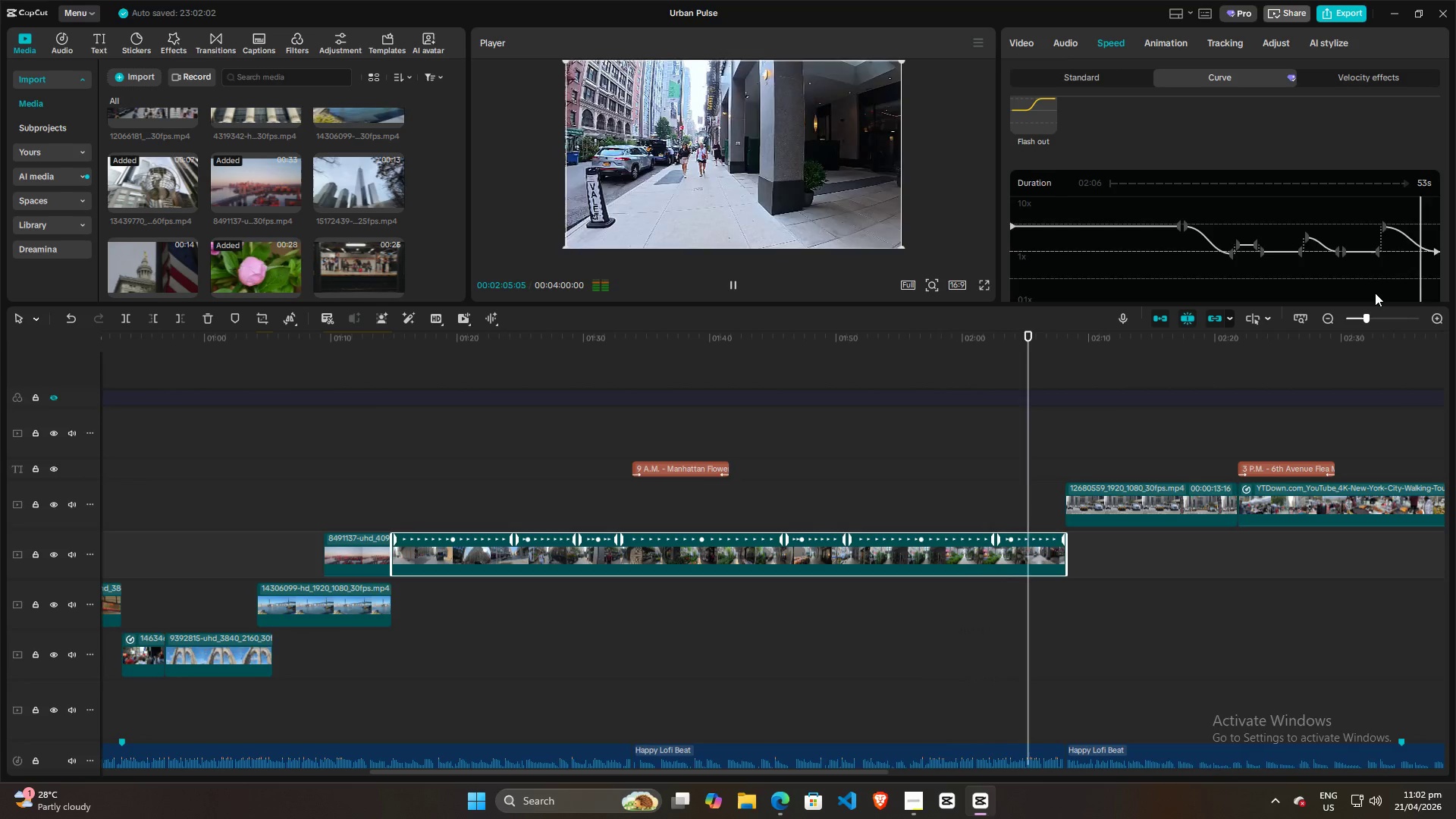 
double_click([1056, 447])
 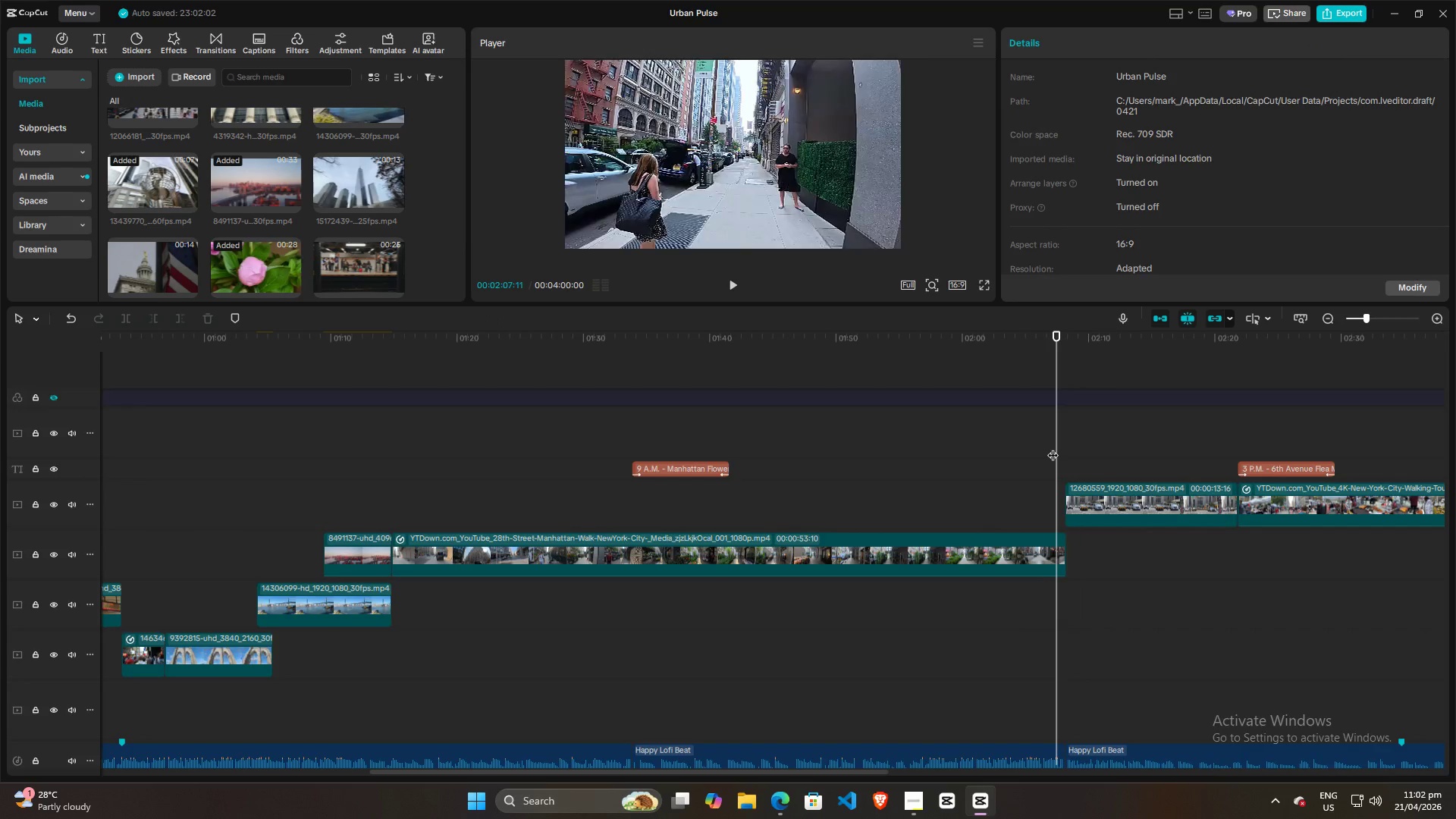 
triple_click([1053, 447])
 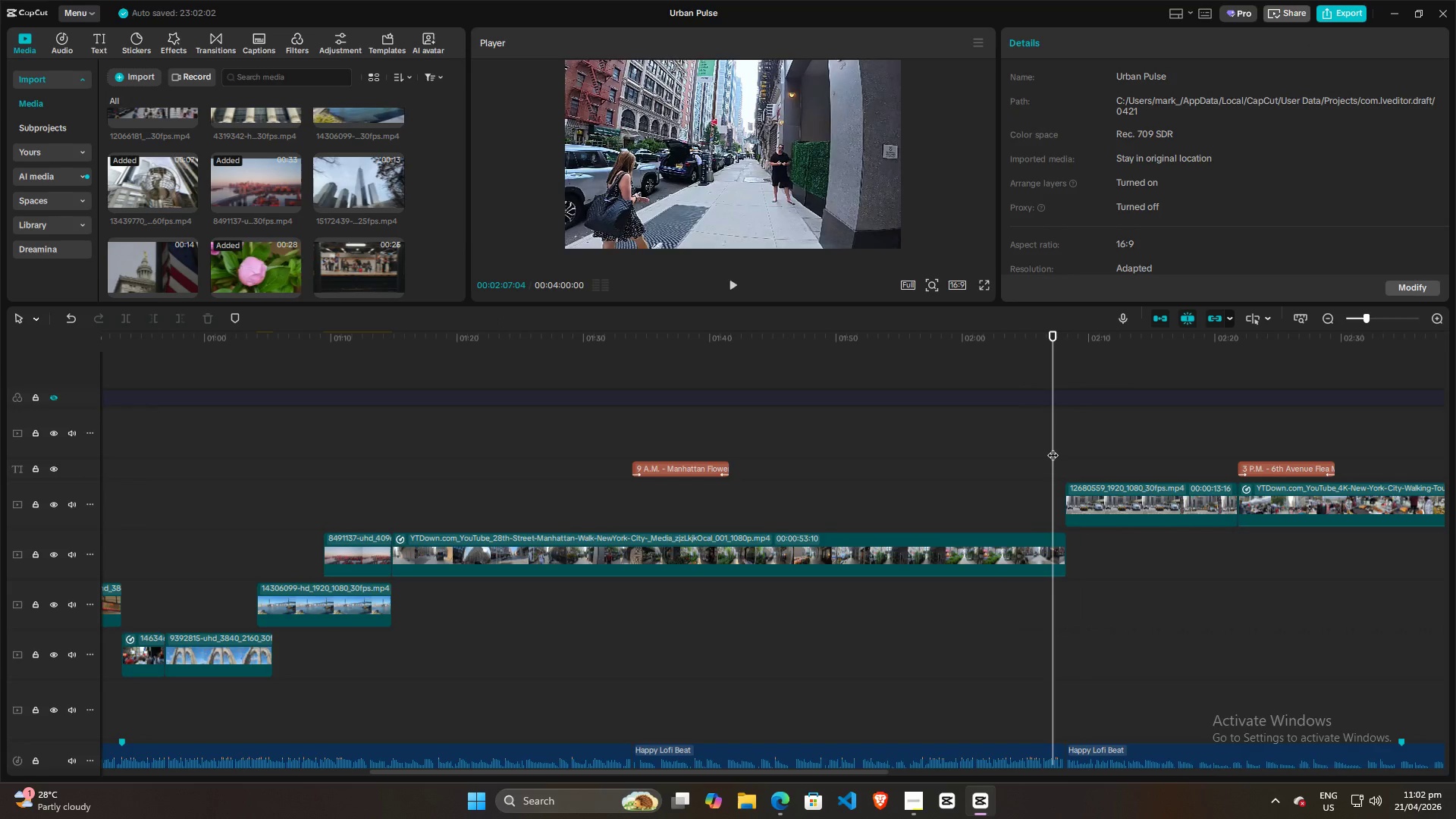 
key(Space)
 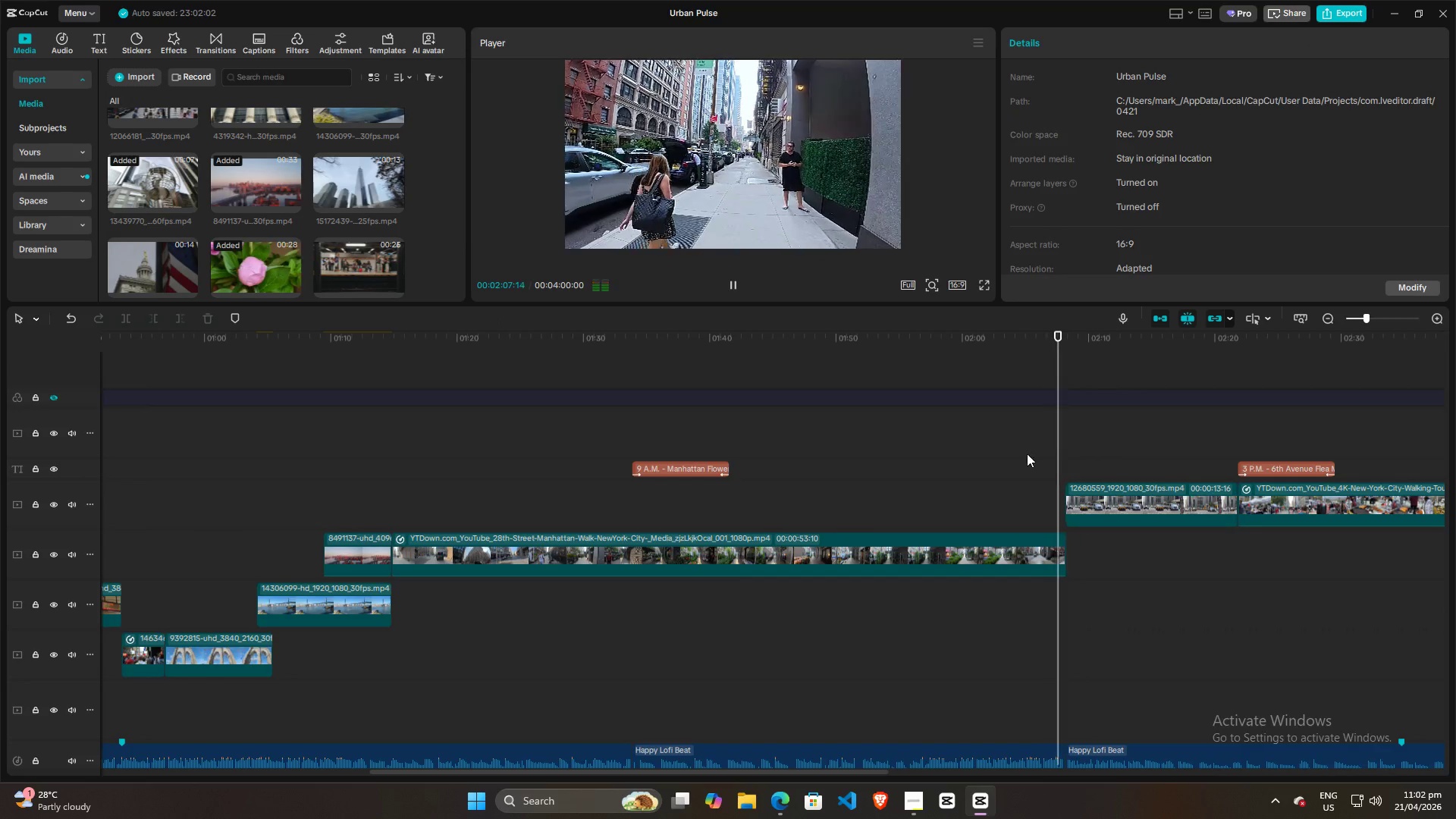 
left_click([1027, 453])
 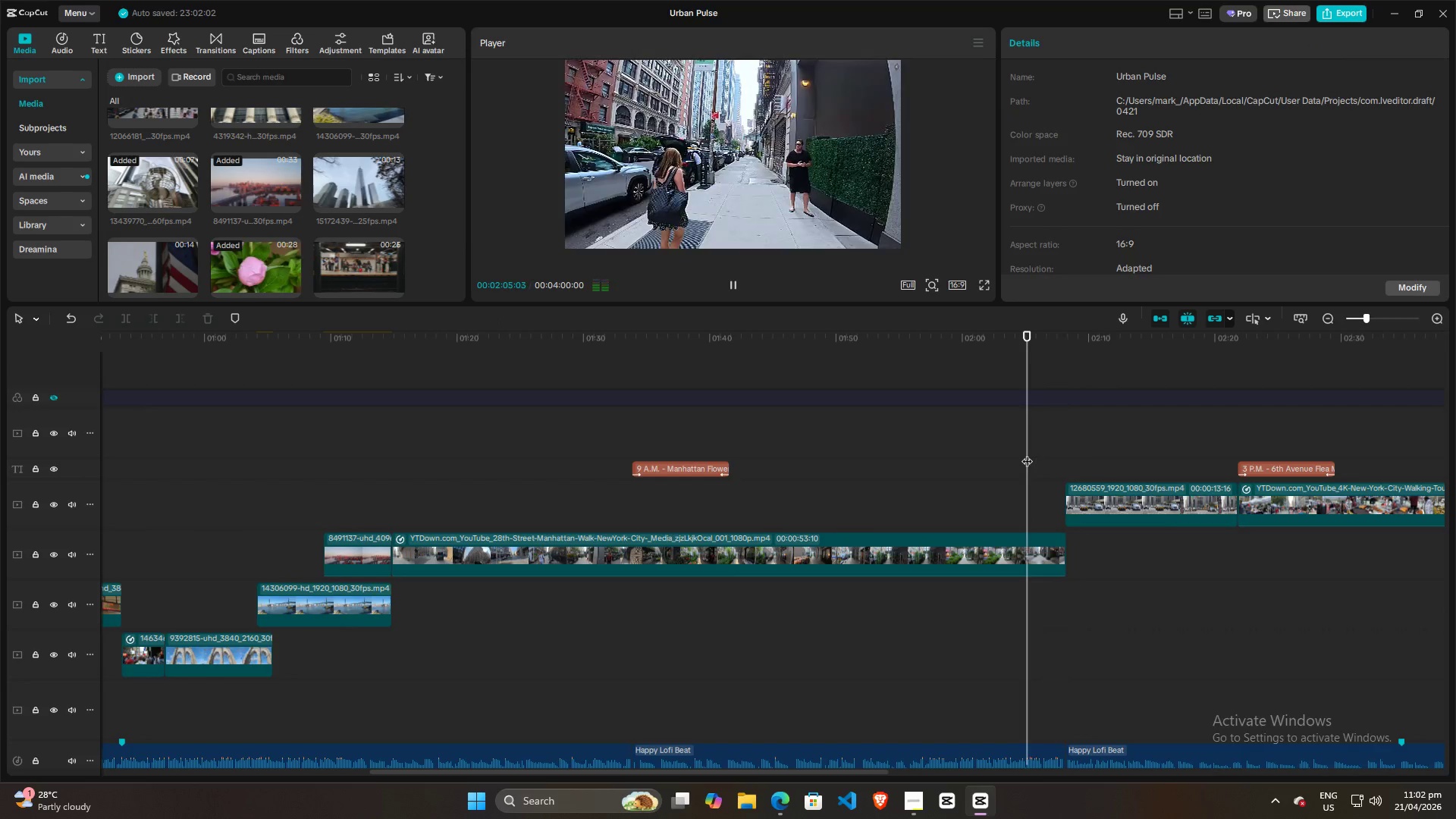 
key(Space)
 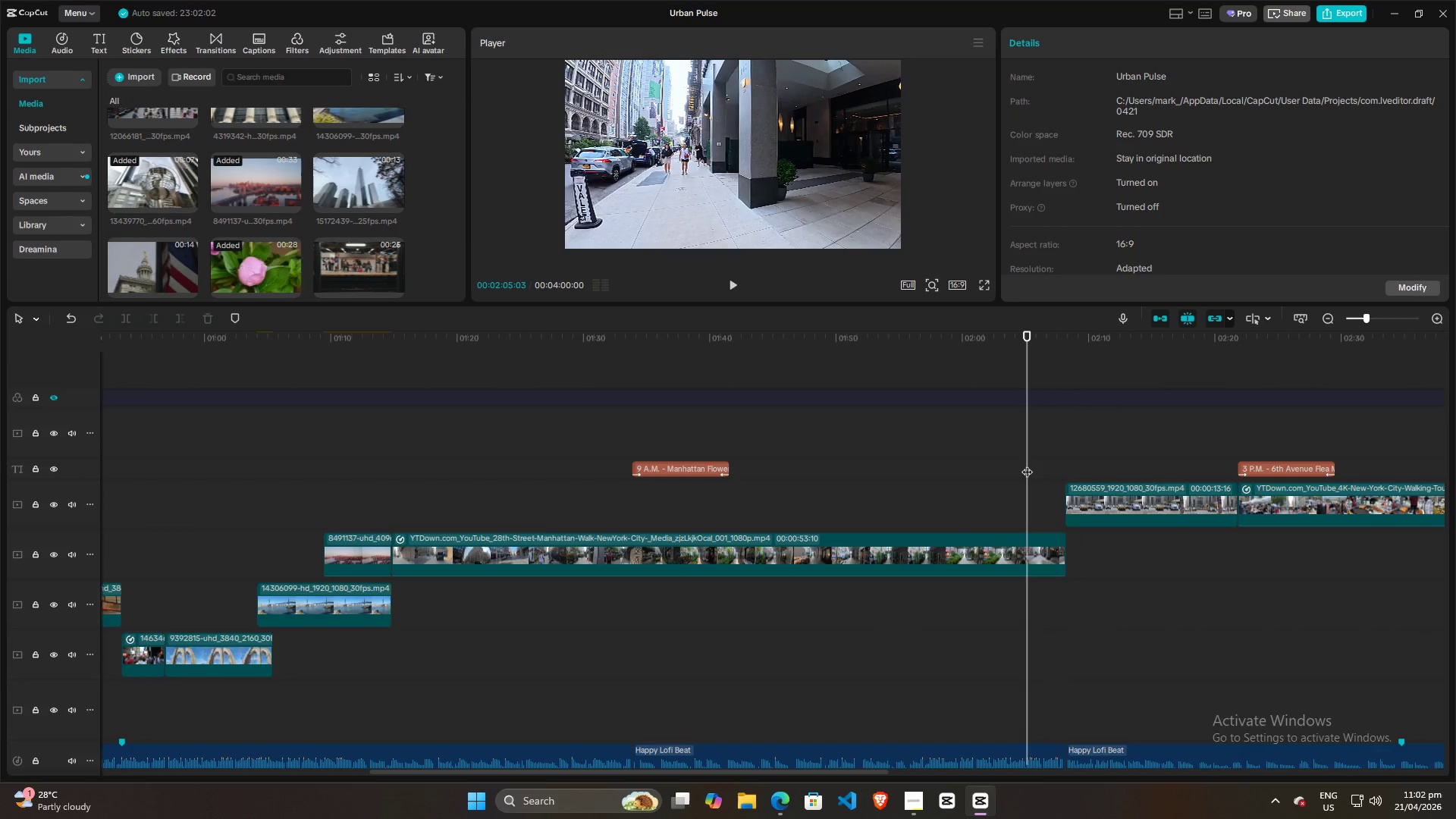 
key(Space)
 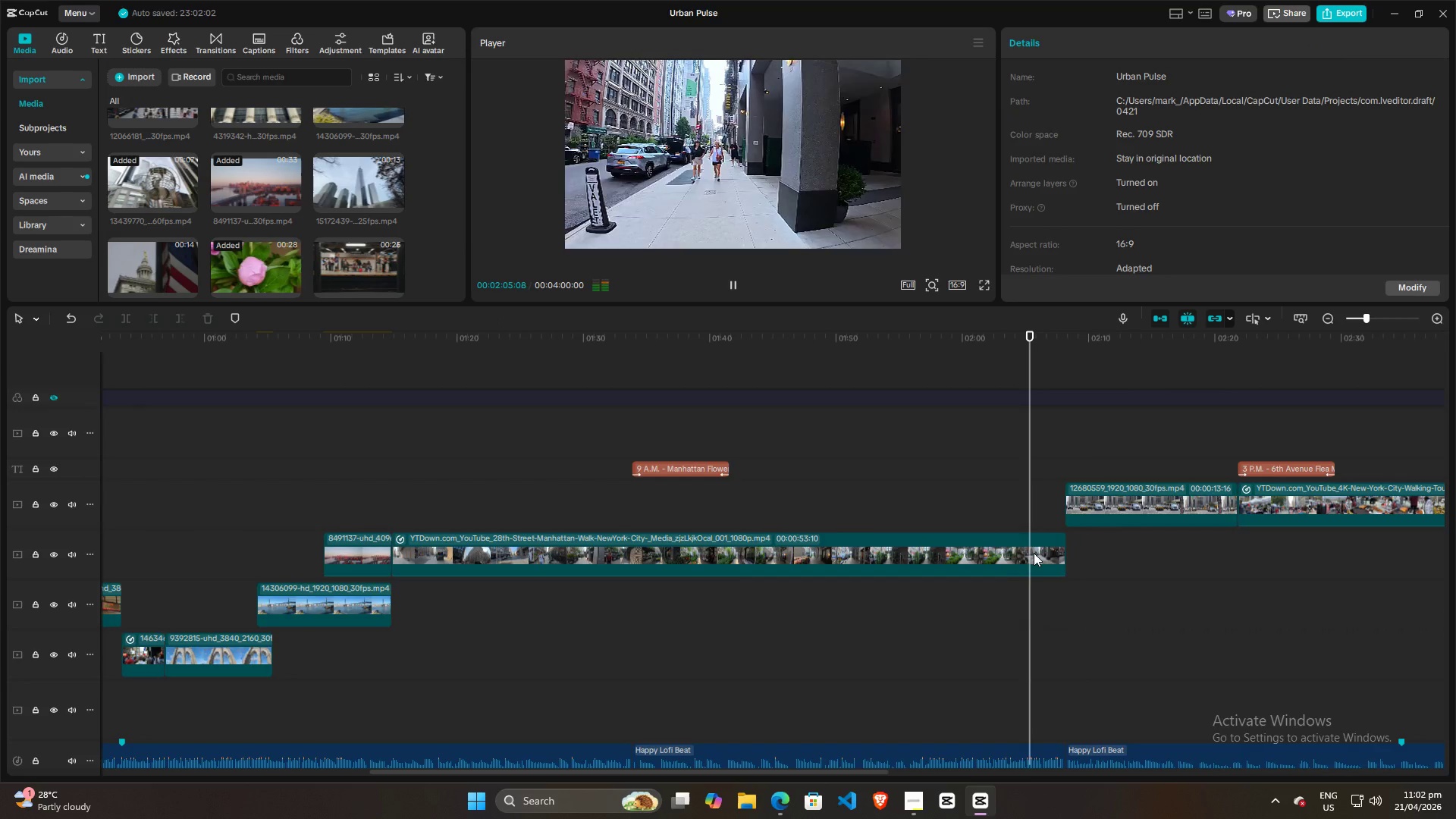 
left_click([1034, 553])
 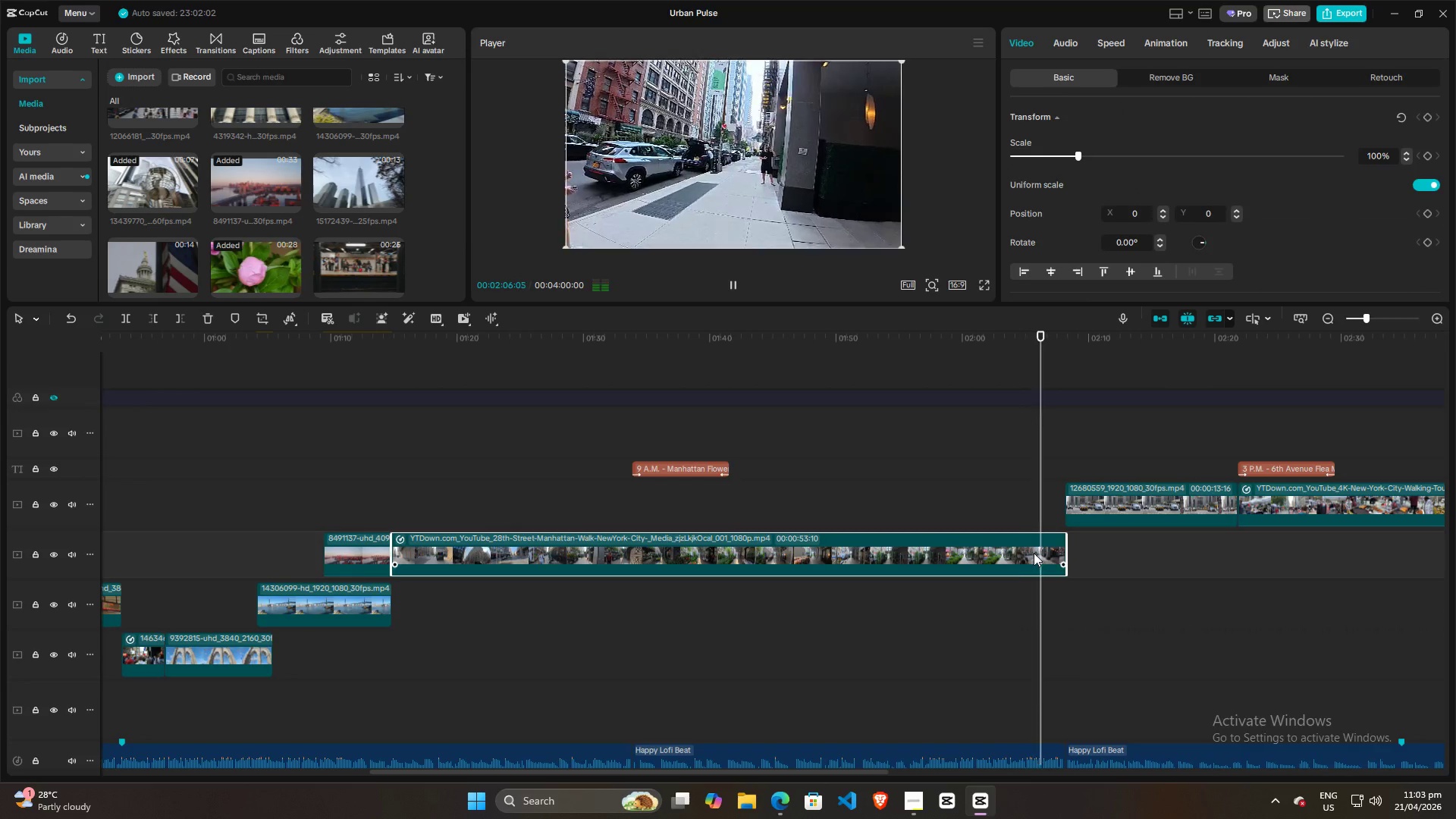 
key(Space)
 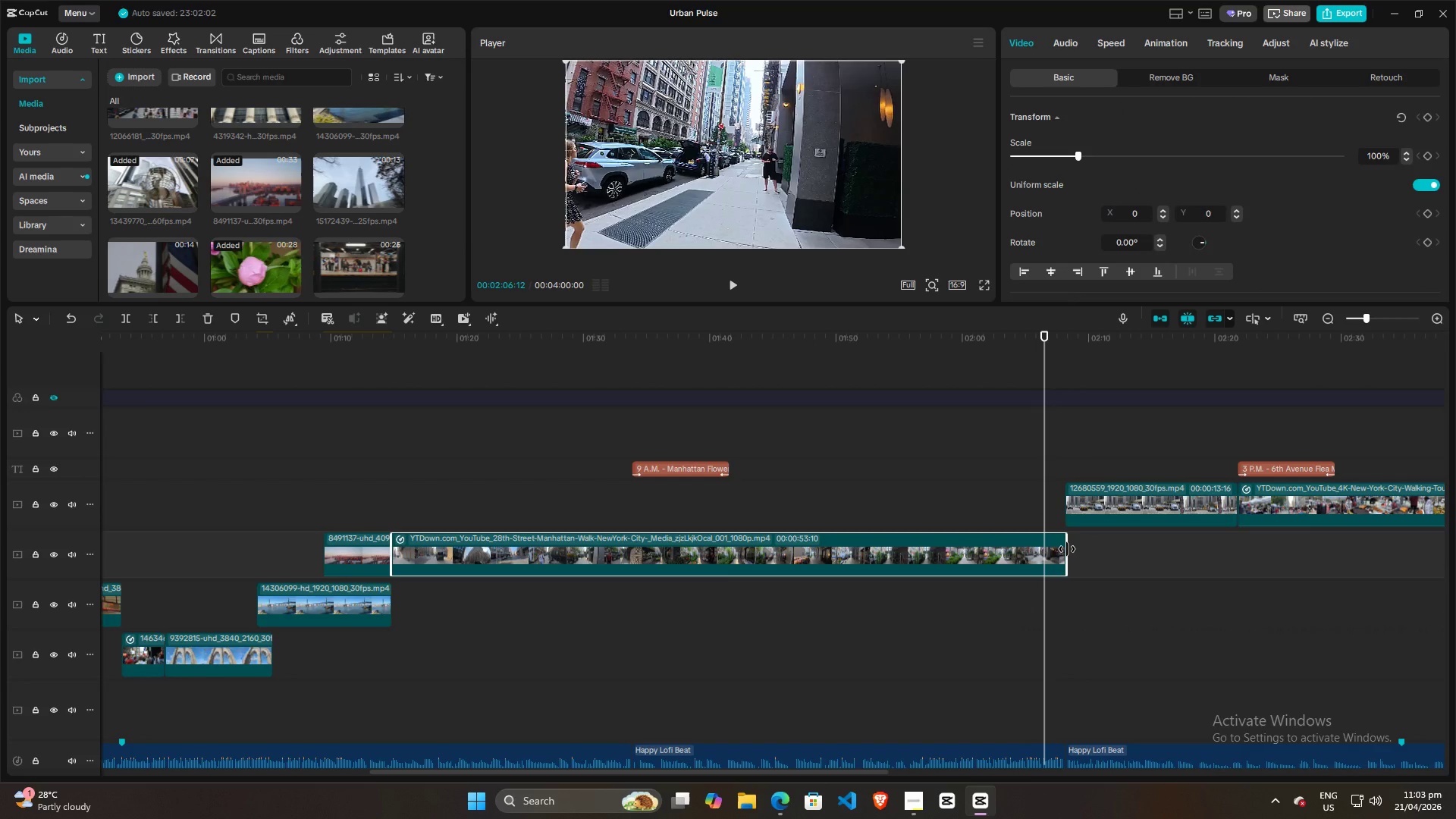 
left_click_drag(start_coordinate=[1067, 549], to_coordinate=[1090, 549])
 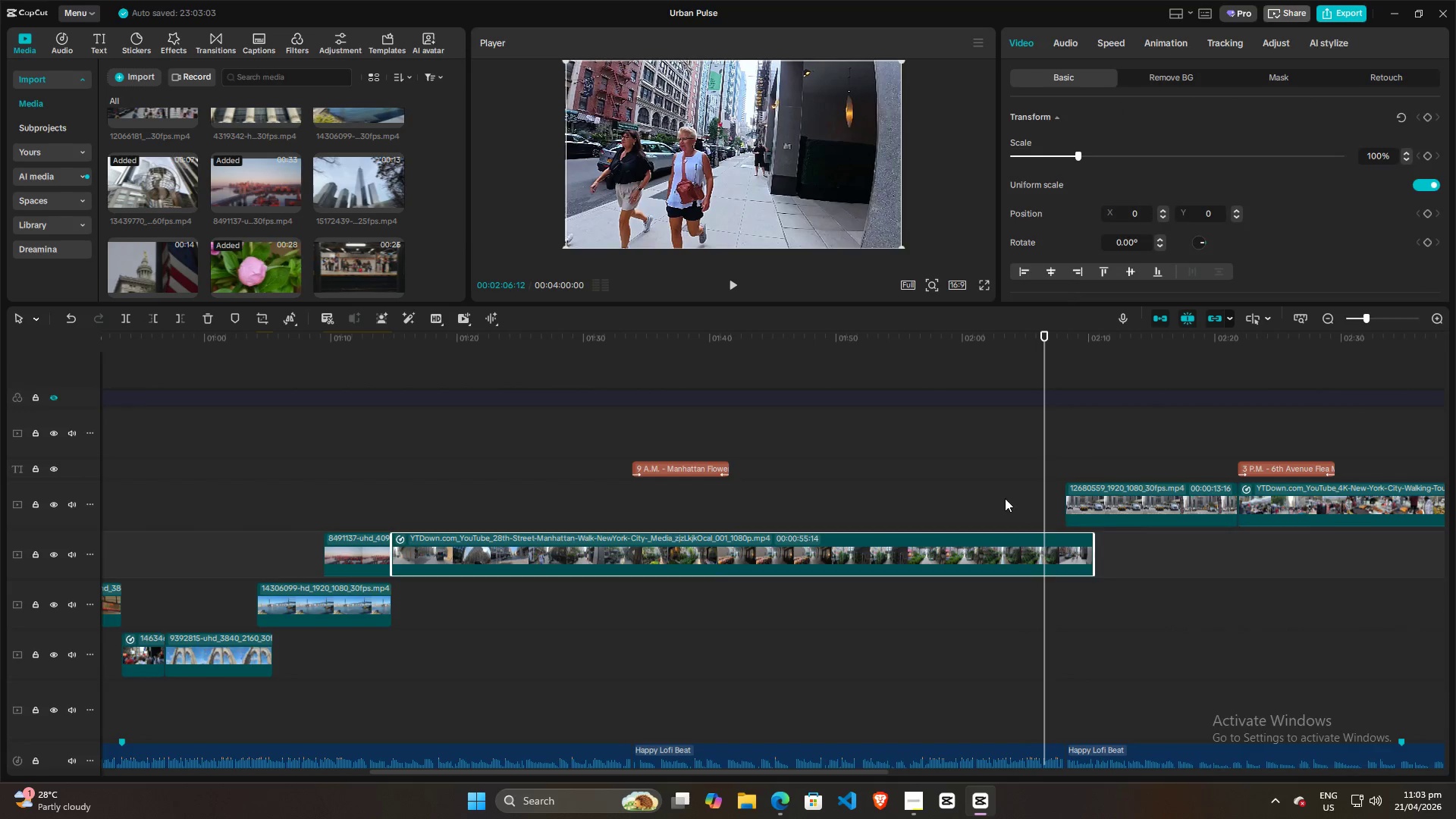 
left_click([1005, 498])
 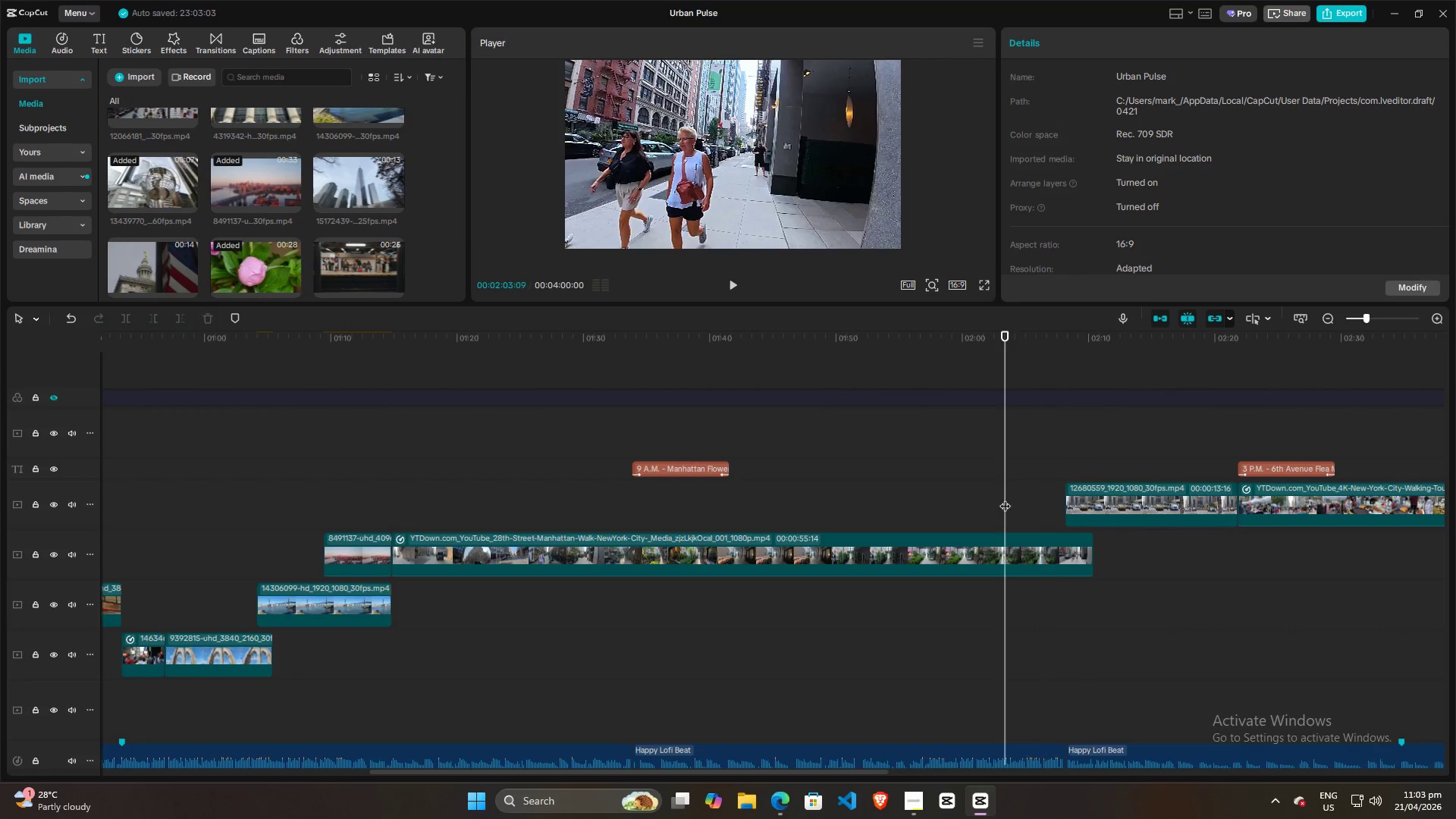 
key(Space)
 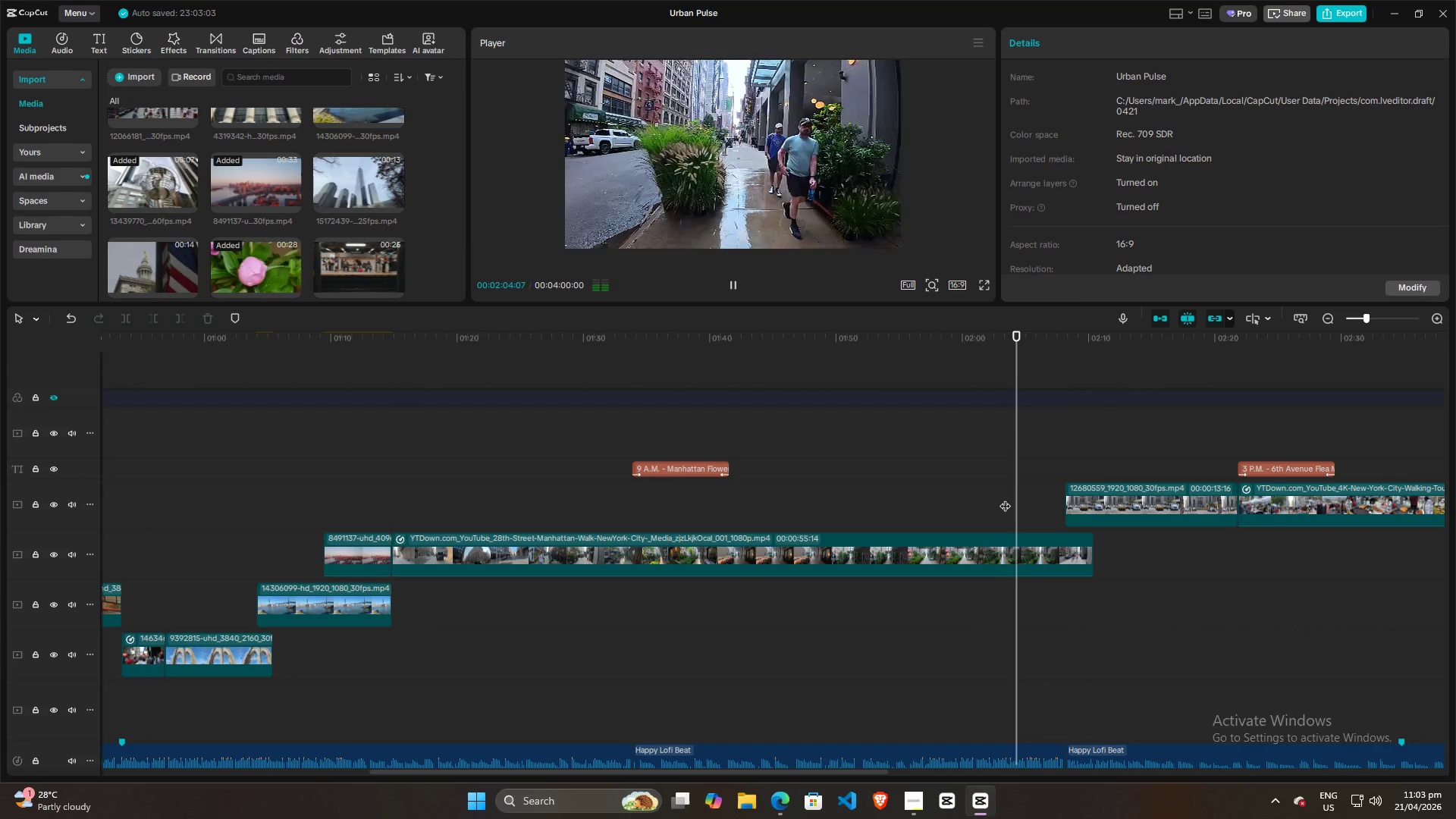 
key(Space)
 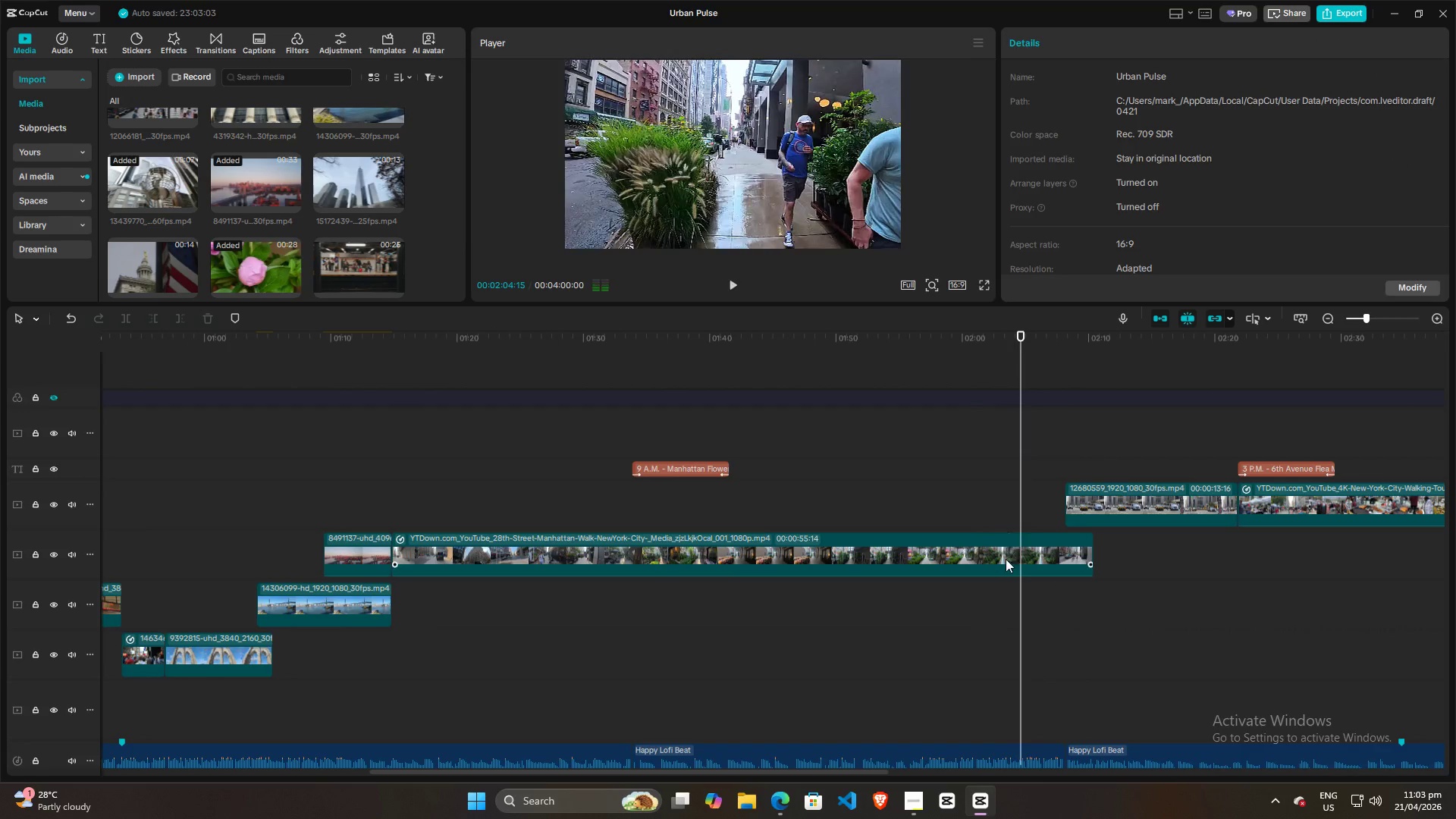 
left_click([1005, 560])
 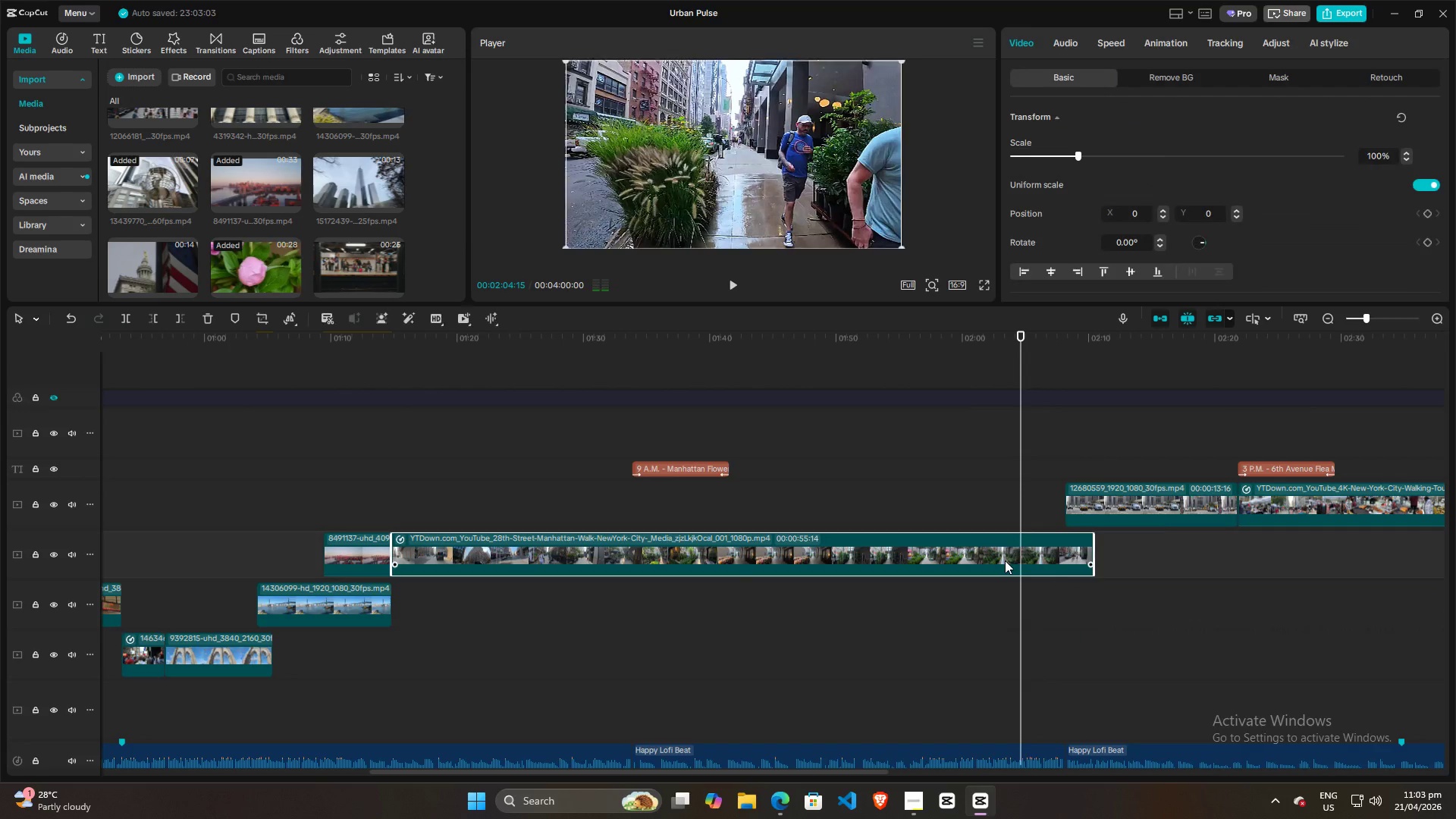 
key(Control+R)
 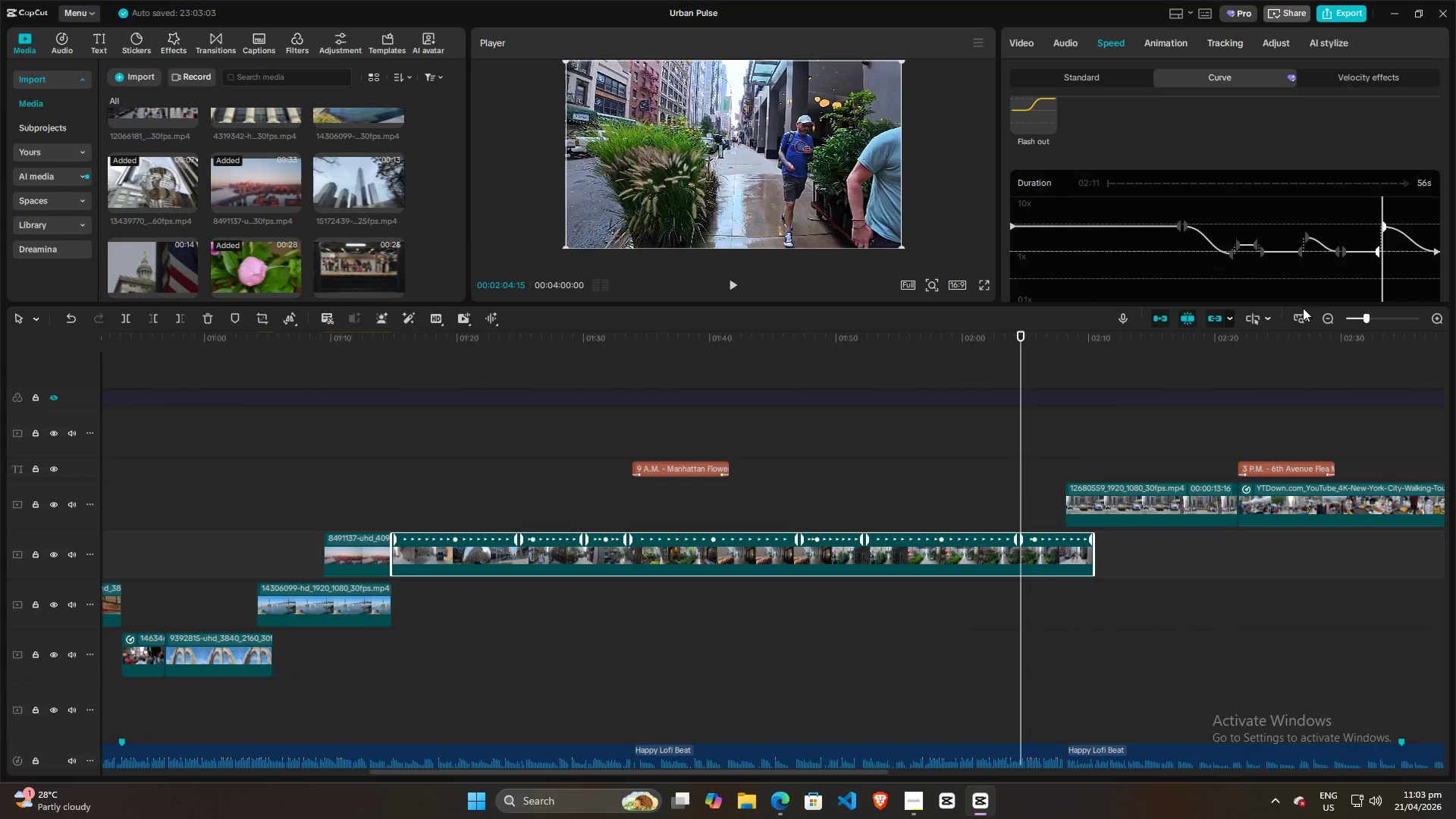 
key(Space)
 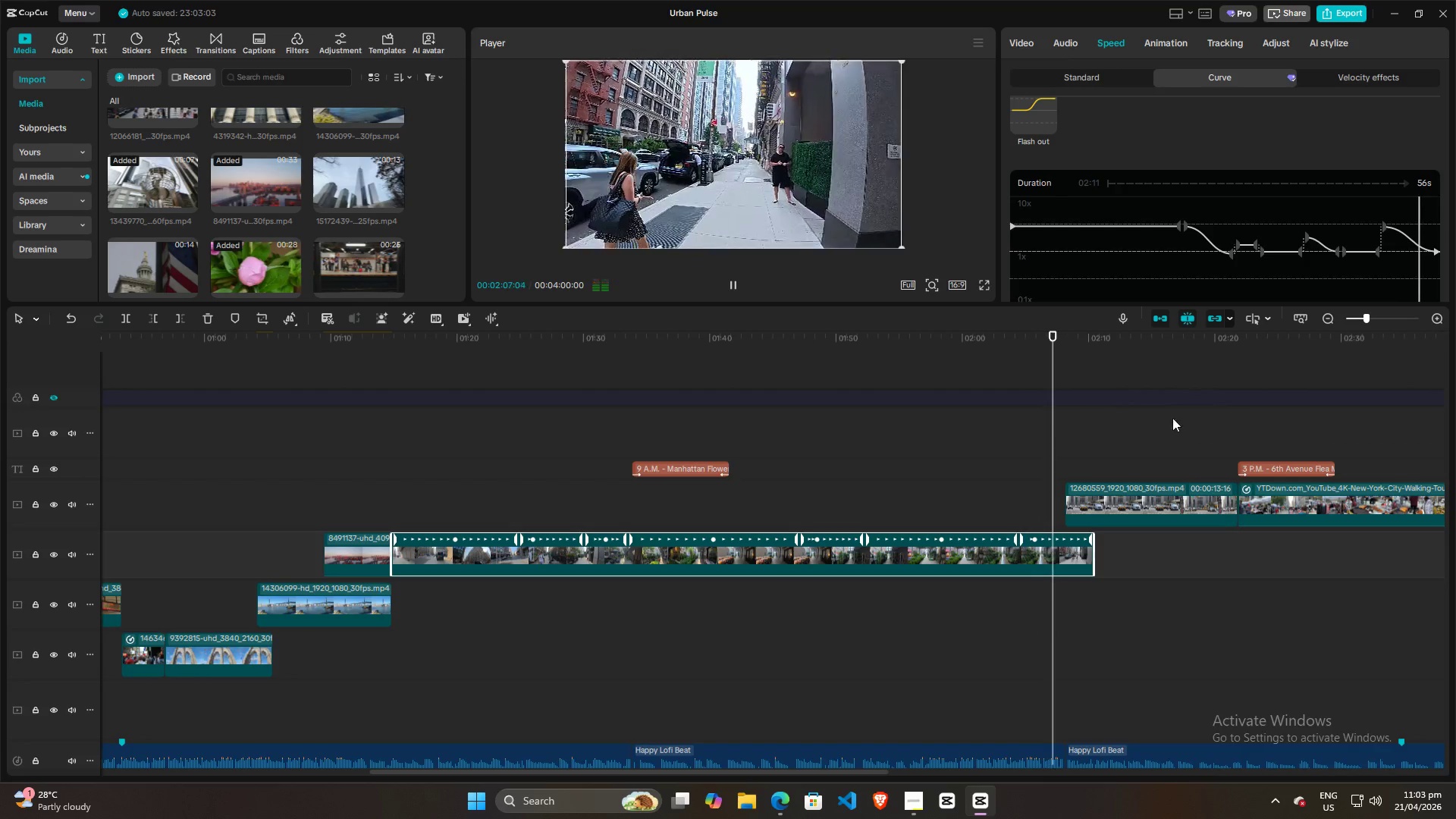 
key(Space)
 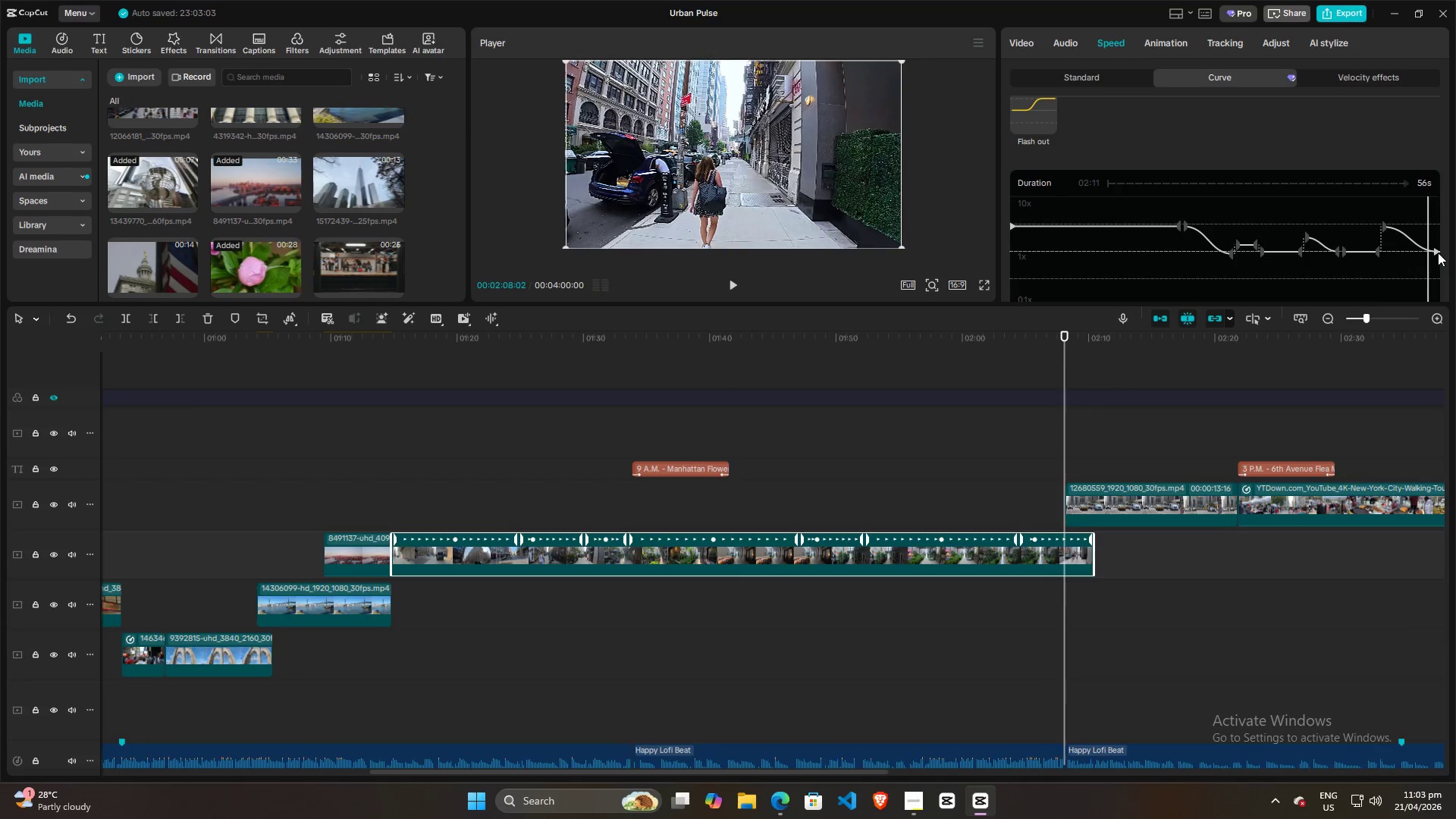 
left_click_drag(start_coordinate=[1436, 251], to_coordinate=[1435, 227])
 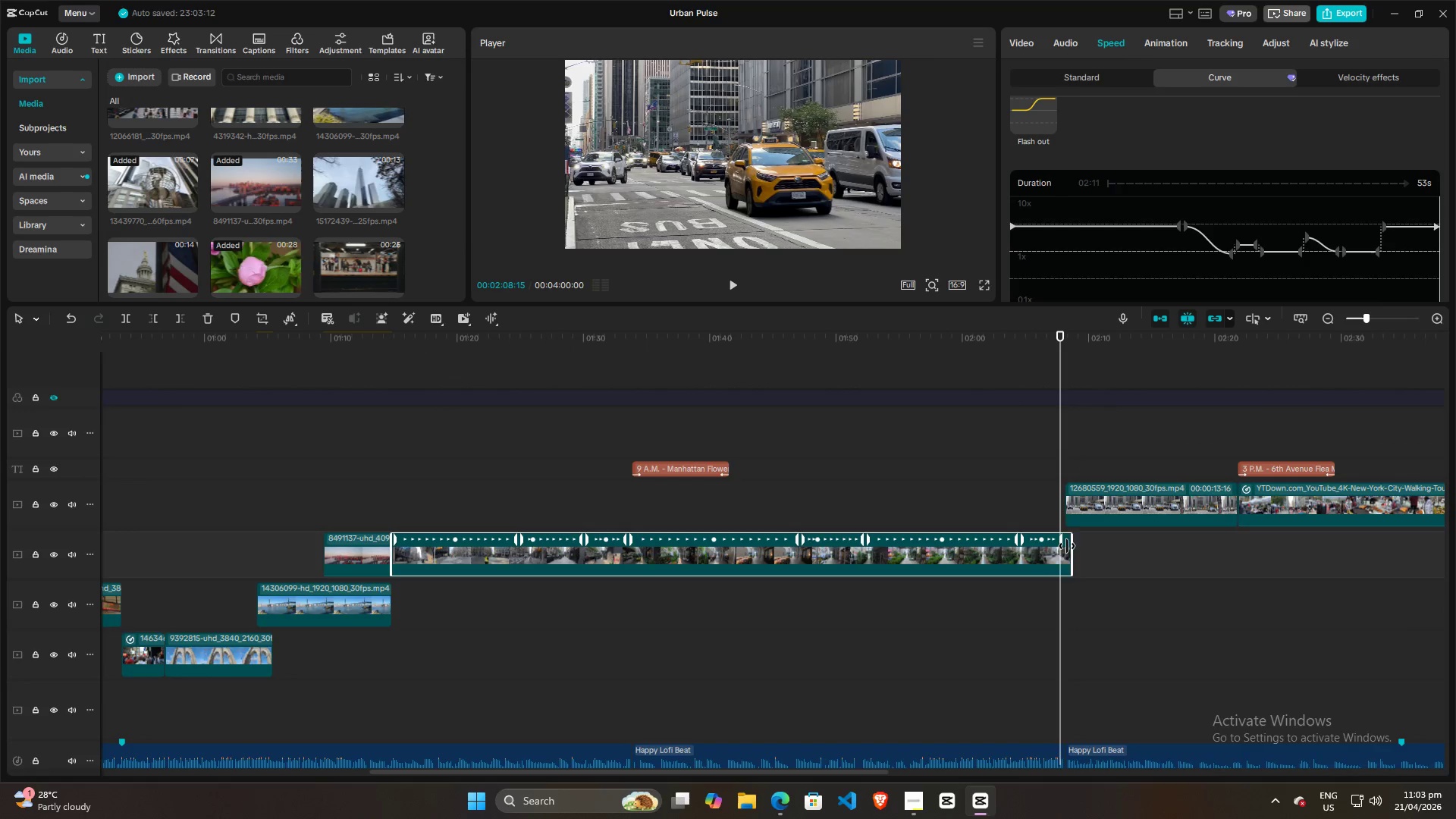 
left_click([1036, 499])
 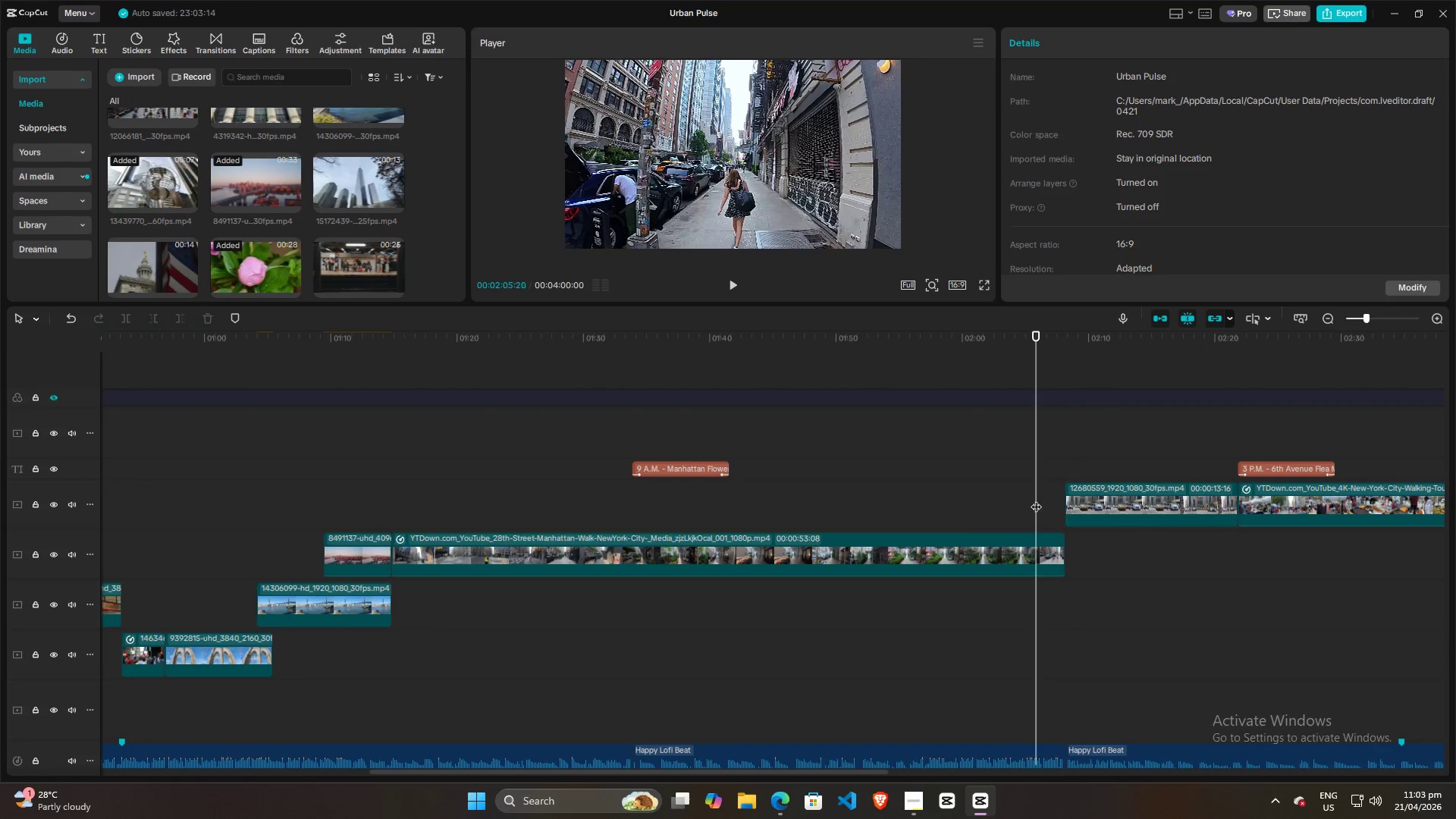 
key(Space)
 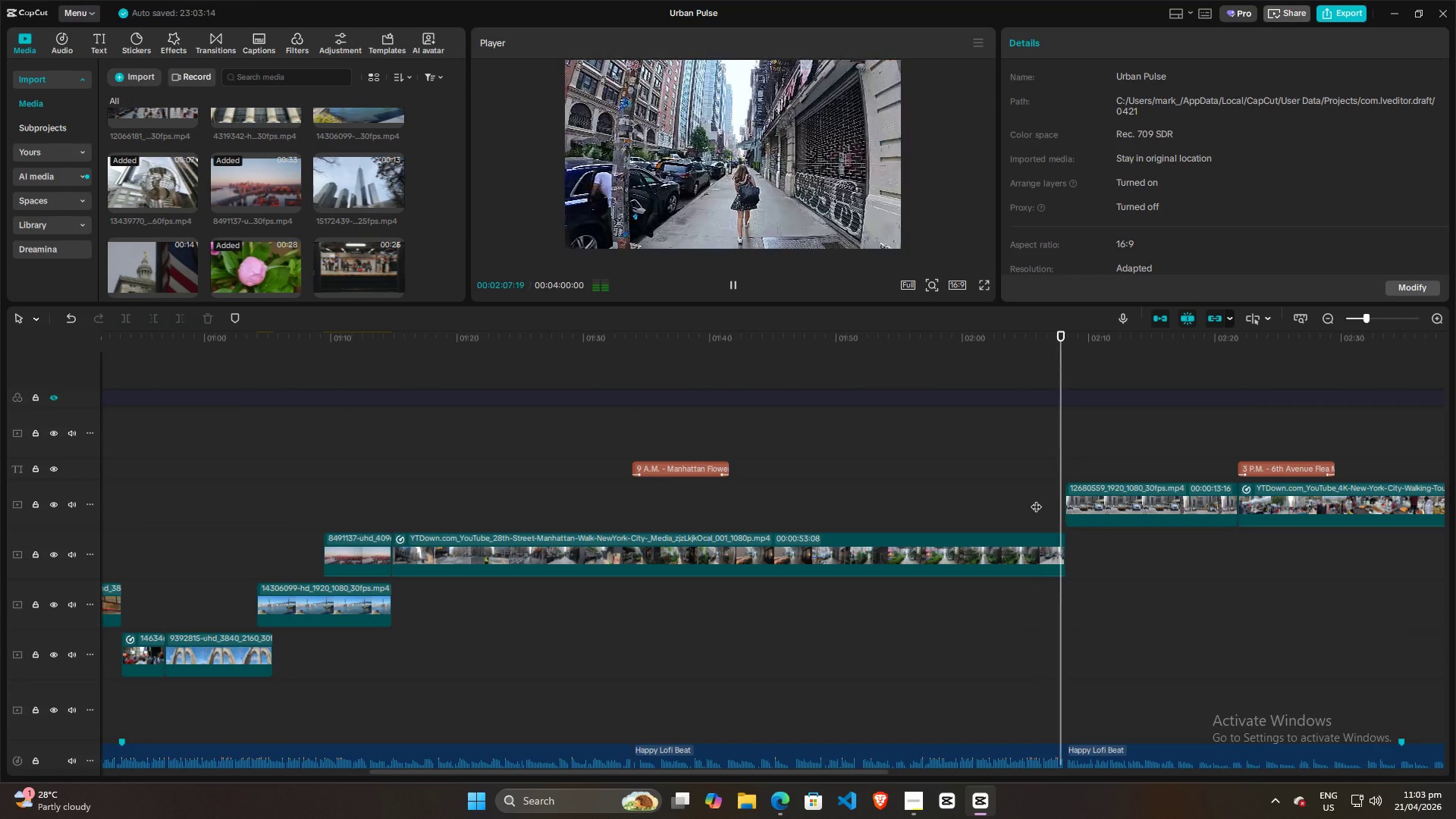 
left_click([1012, 509])
 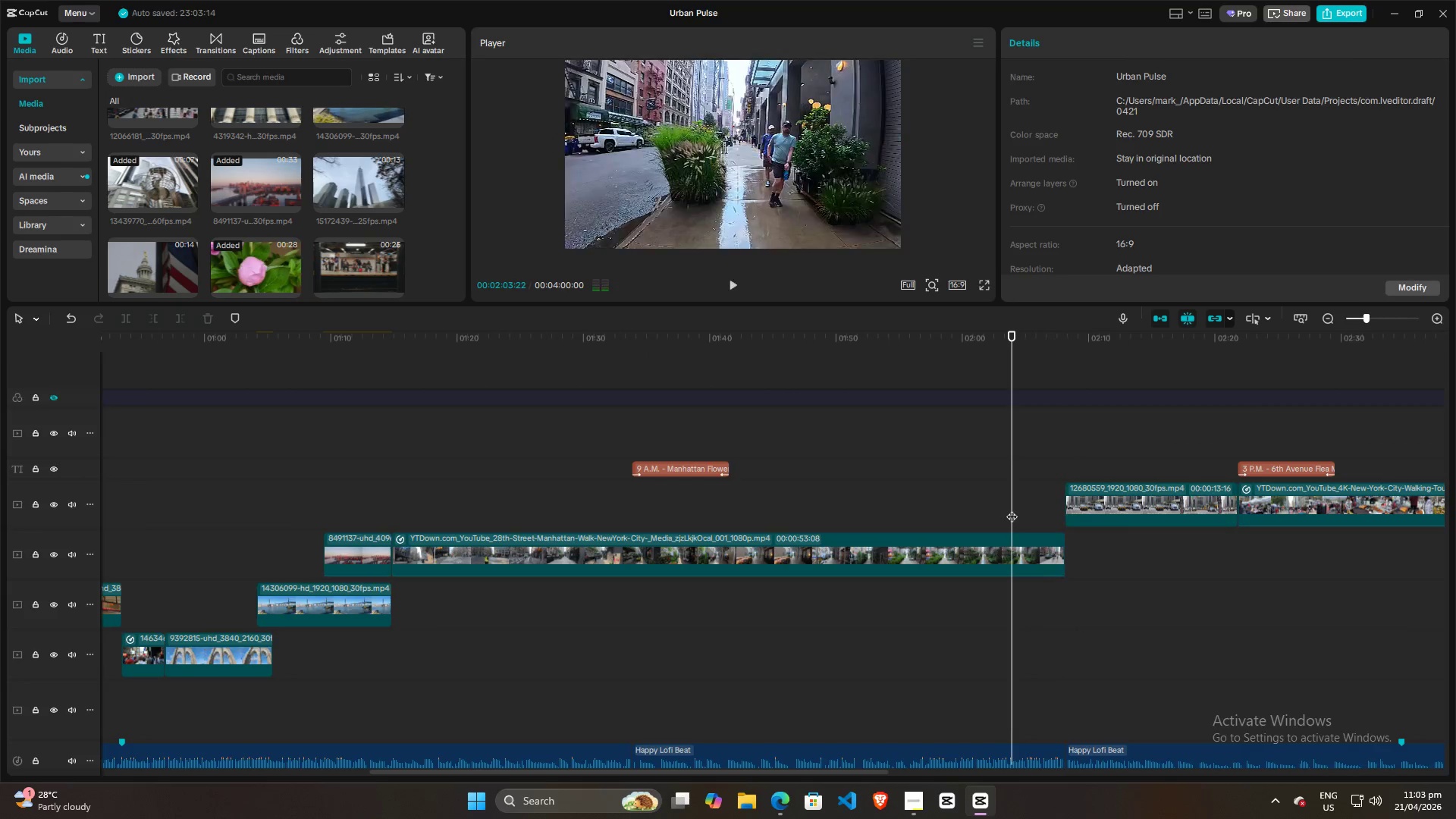 
key(Space)
 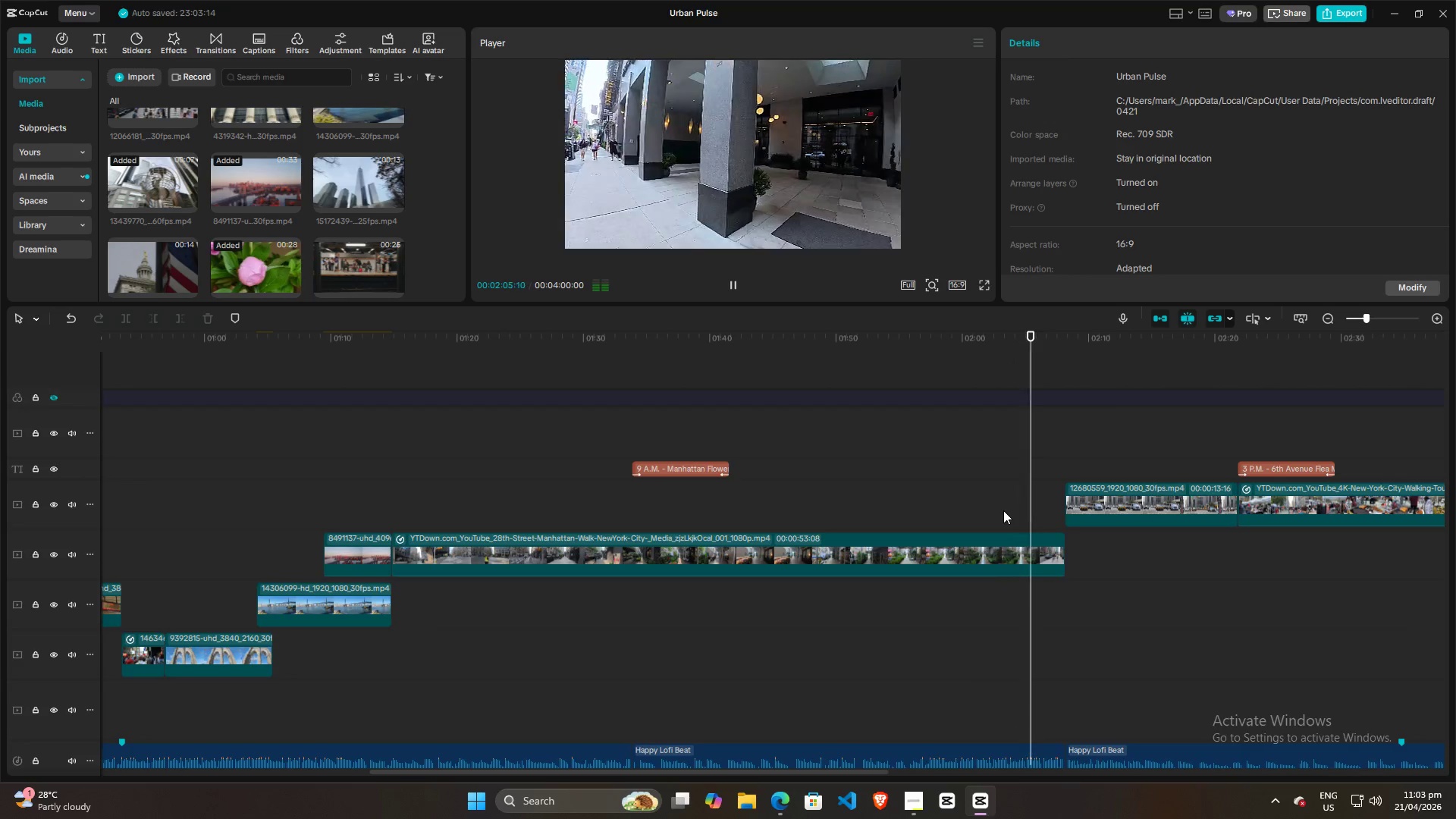 
key(Space)
 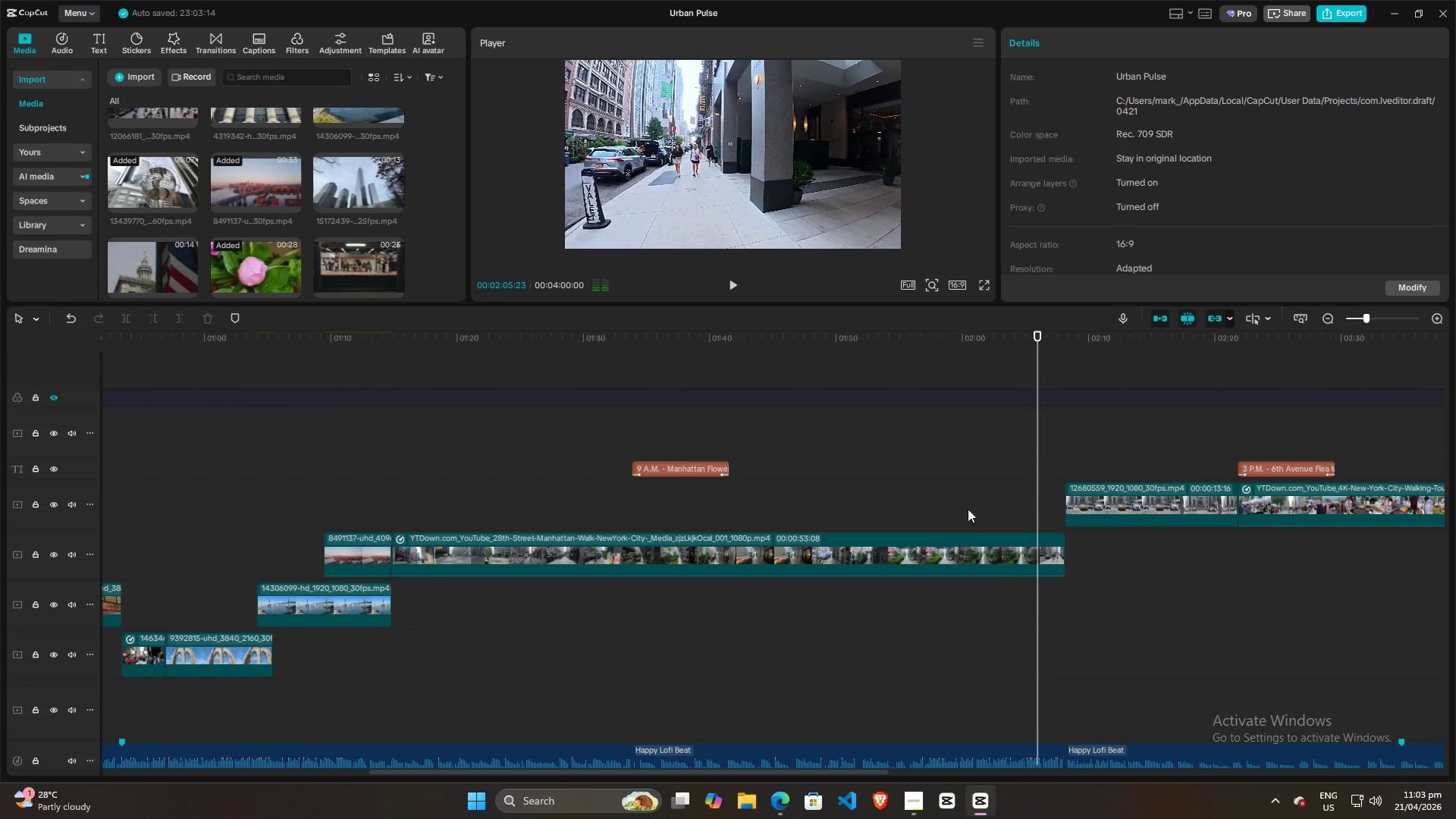 
left_click([968, 509])
 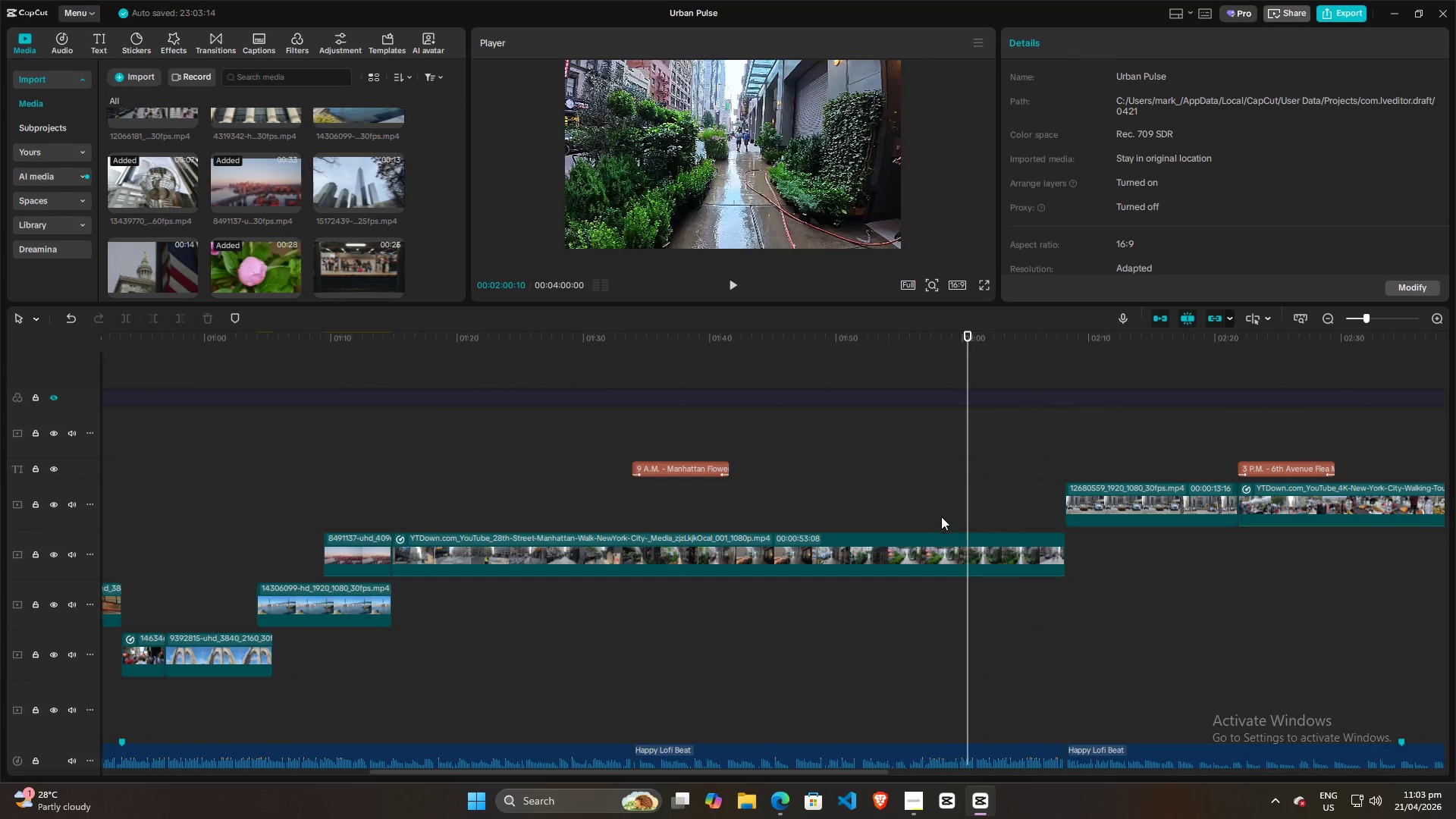 
left_click([940, 517])
 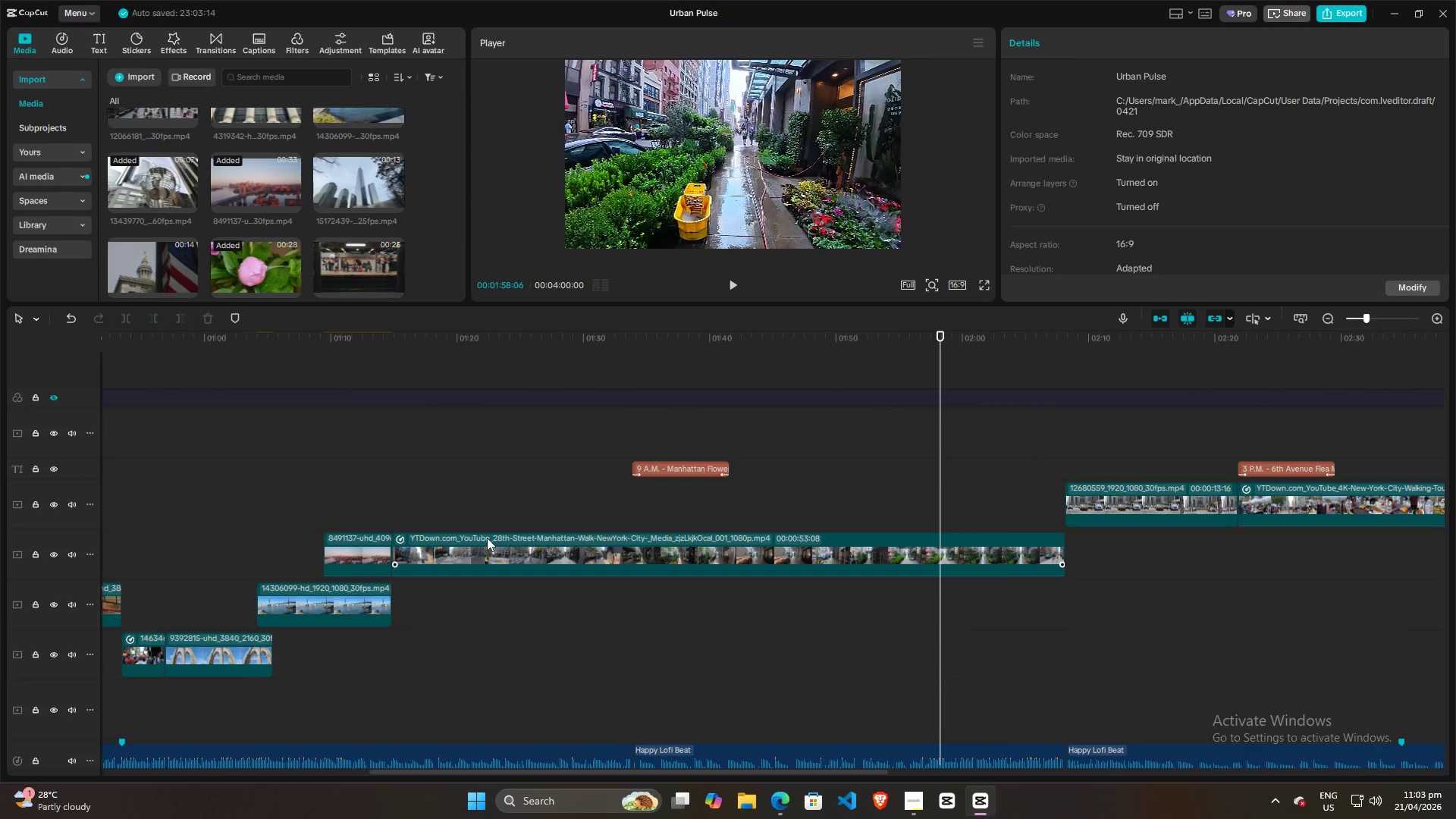 
left_click([410, 478])
 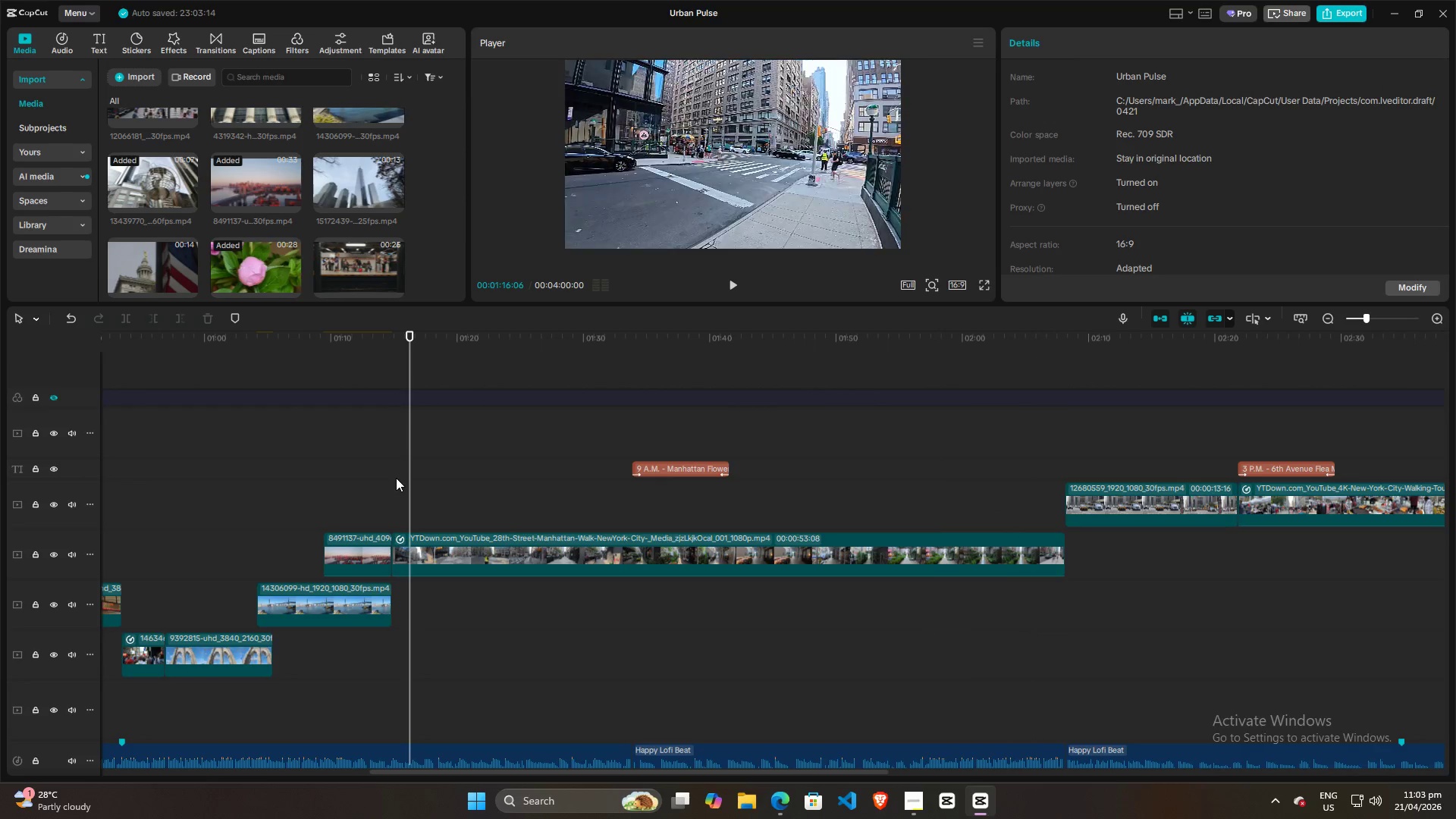 
left_click_drag(start_coordinate=[396, 478], to_coordinate=[388, 479])
 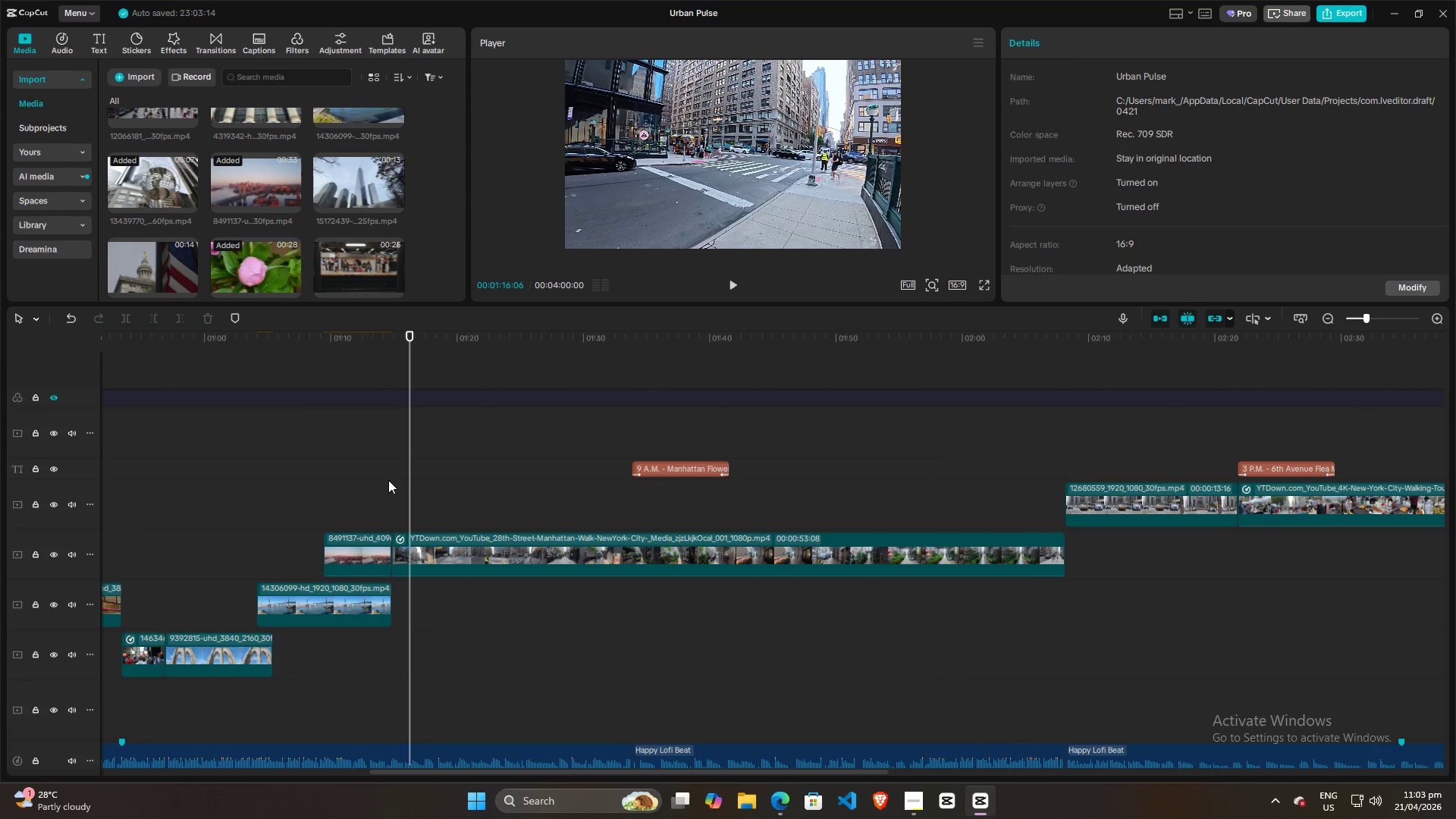 
triple_click([388, 480])
 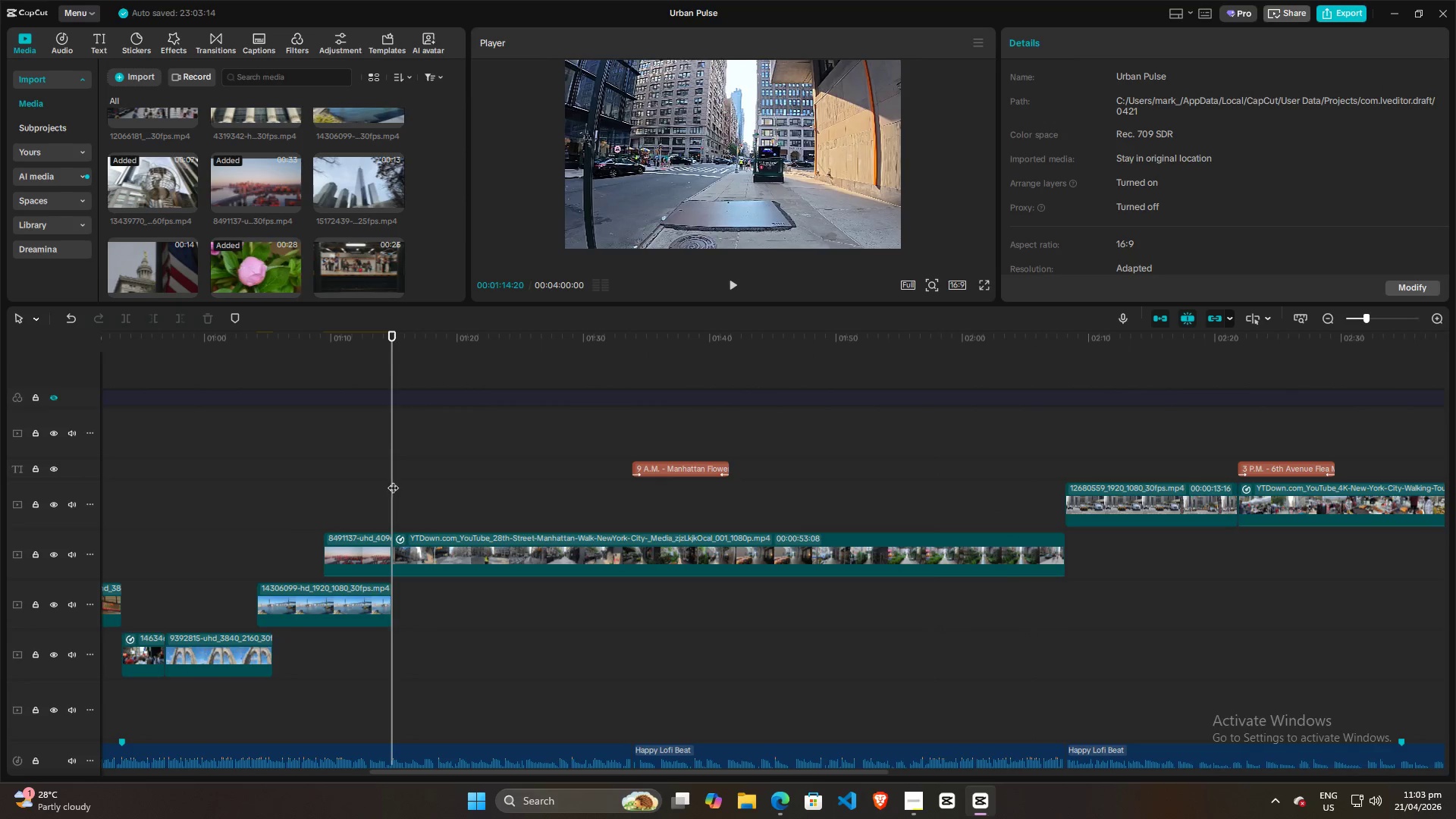 
key(Space)
 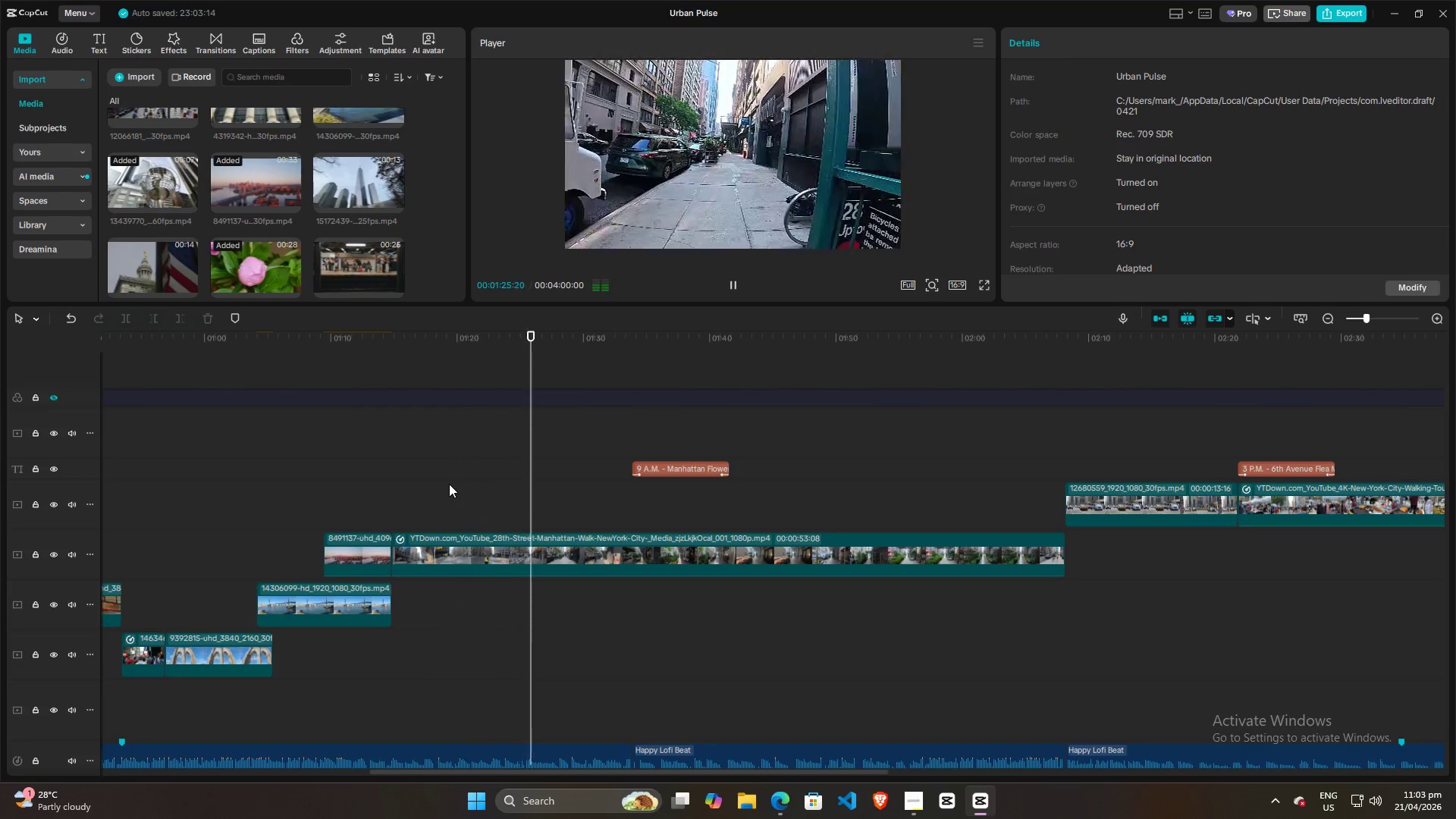 
wait(16.08)
 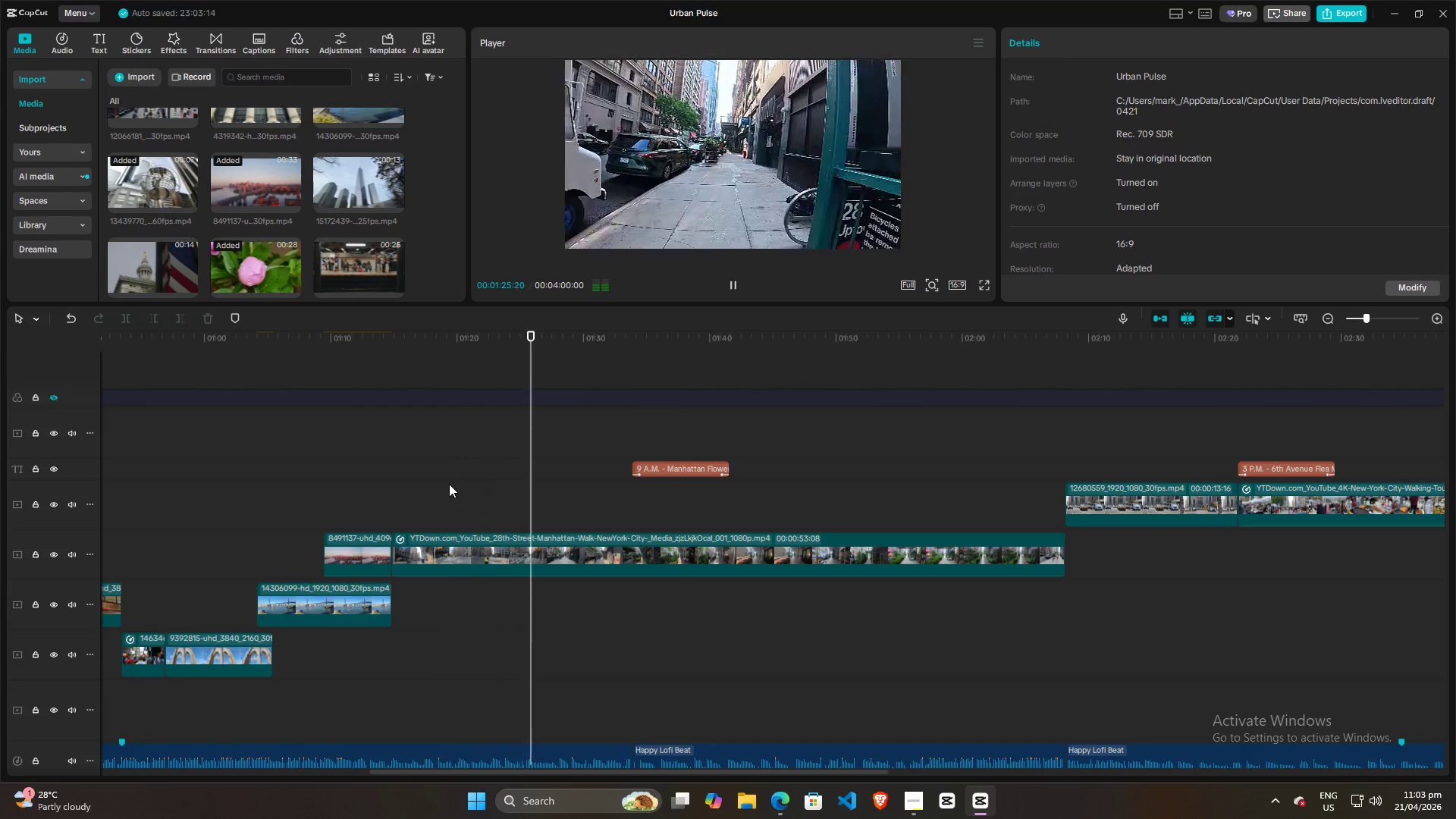 
left_click([546, 476])
 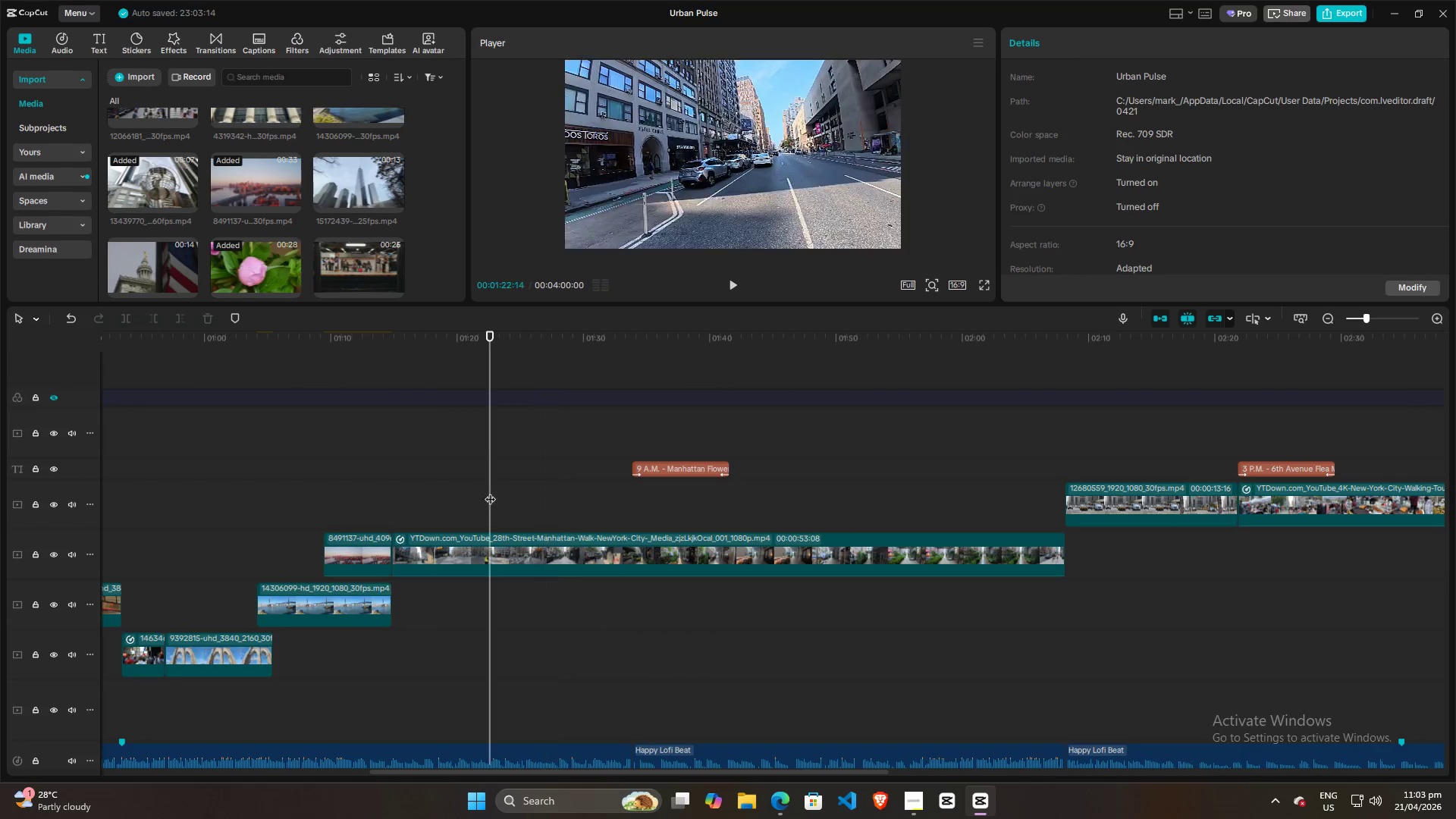 
double_click([482, 553])
 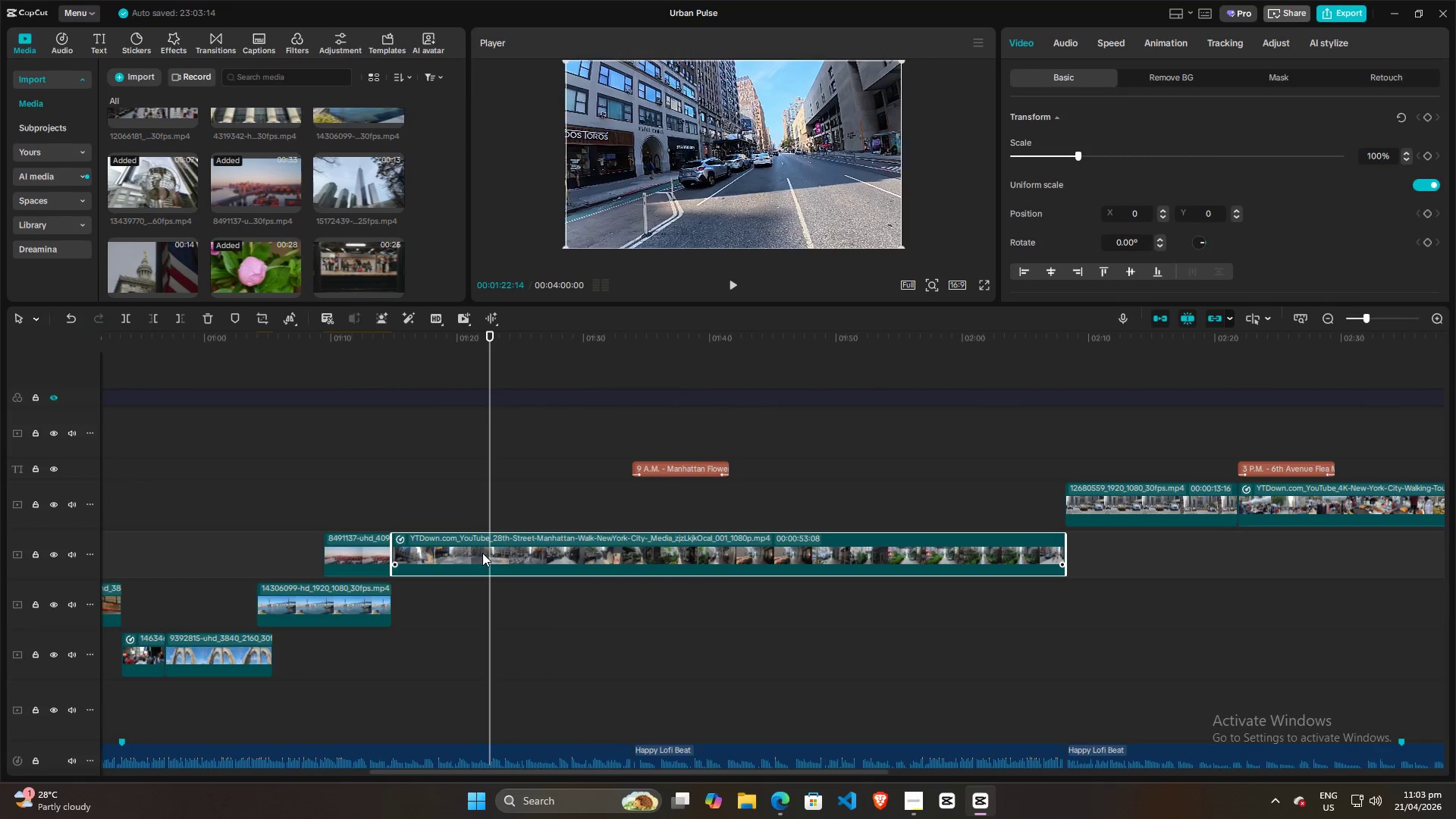 
key(Control+R)
 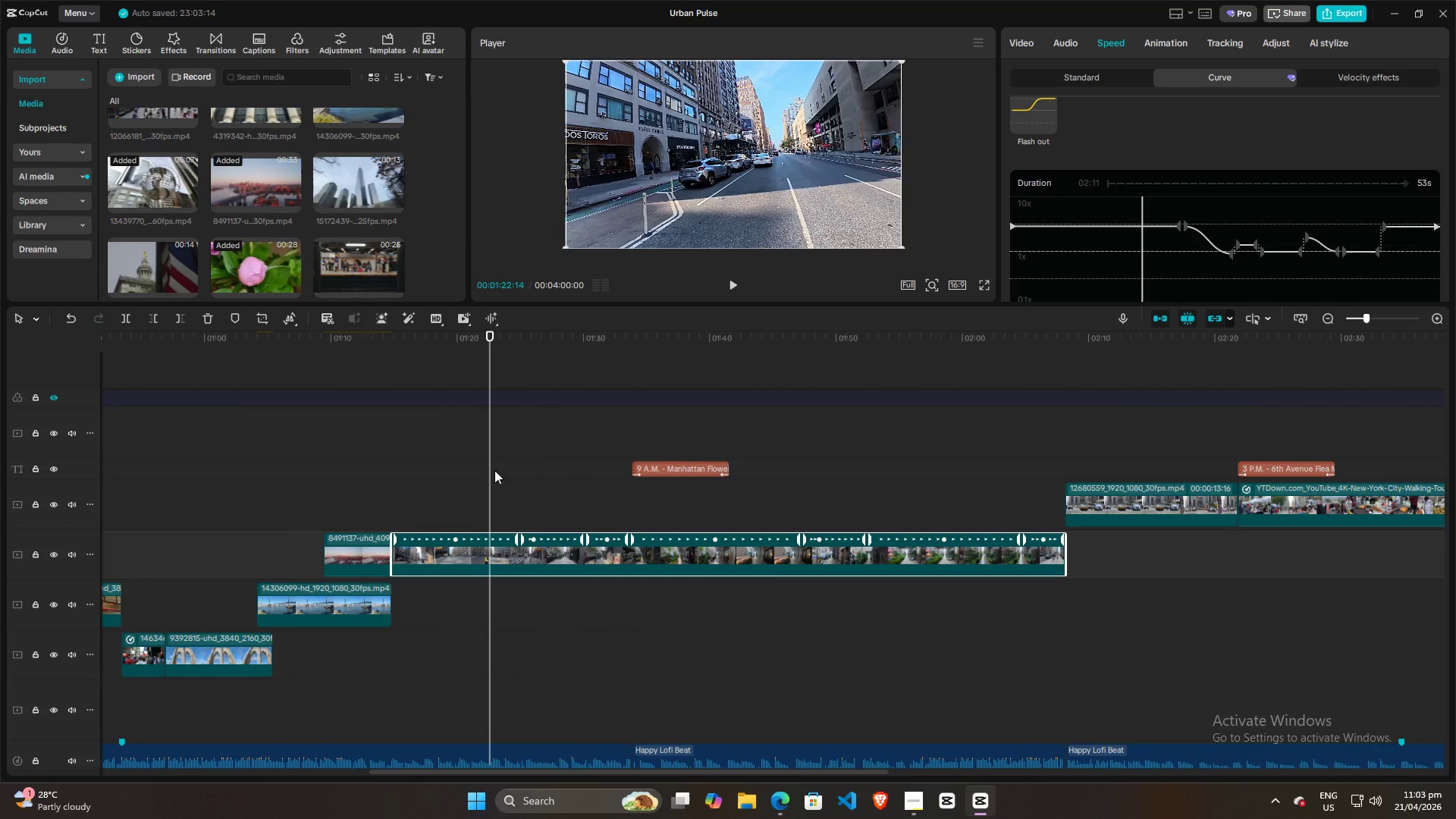 
left_click_drag(start_coordinate=[492, 470], to_coordinate=[552, 470])
 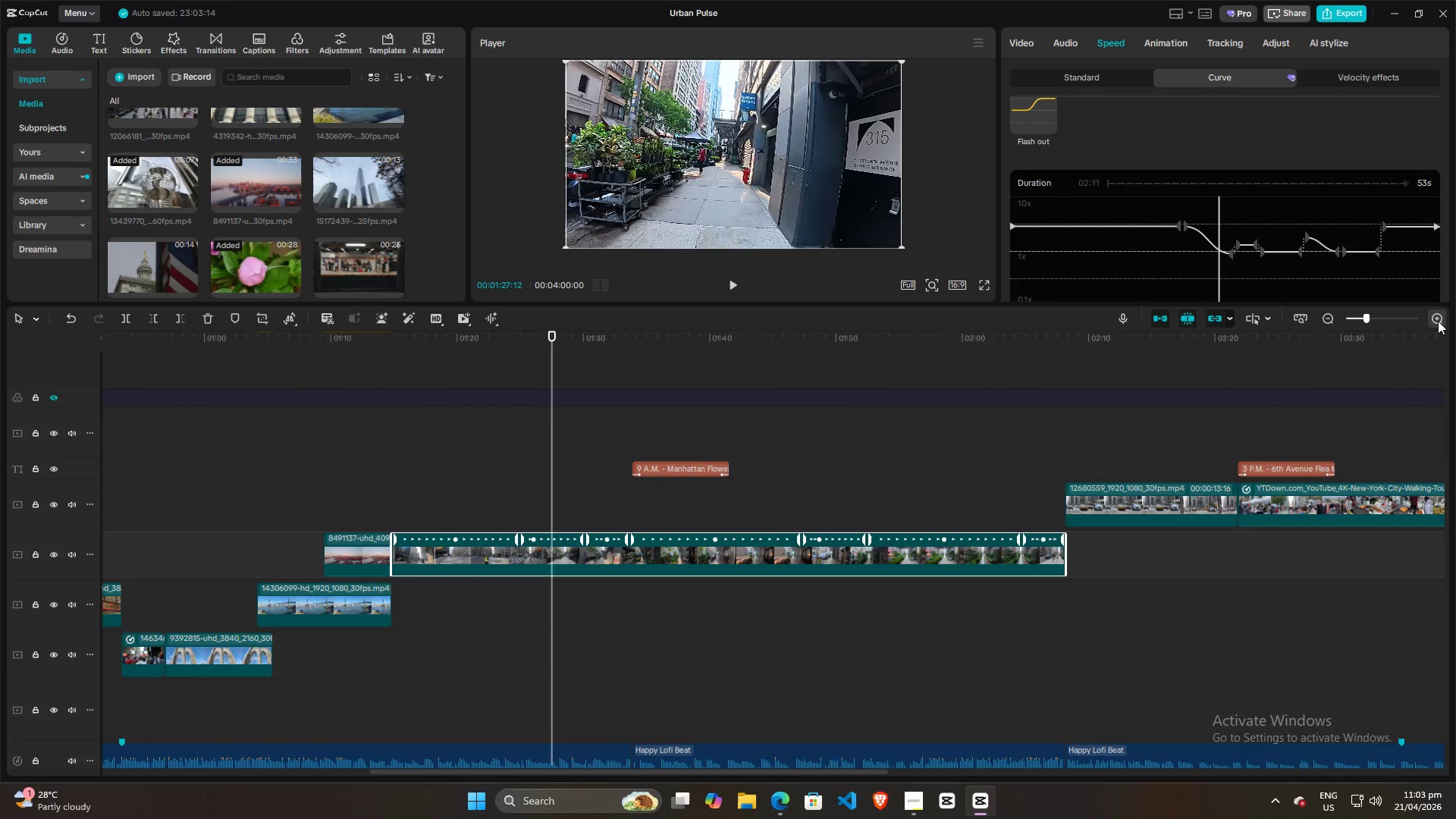 
left_click([1438, 321])
 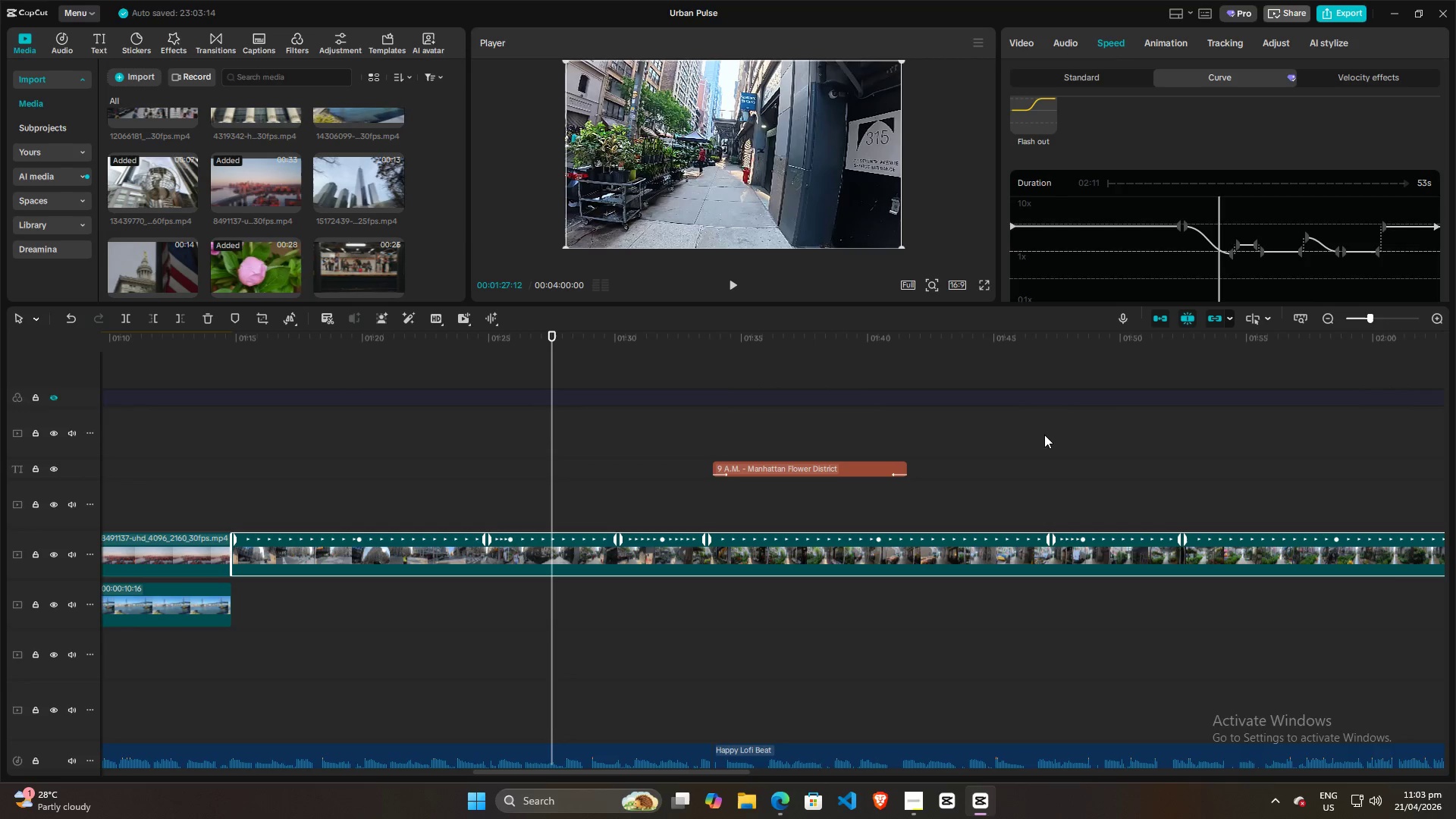 
scroll: coordinate [1266, 258], scroll_direction: none, amount: 0.0
 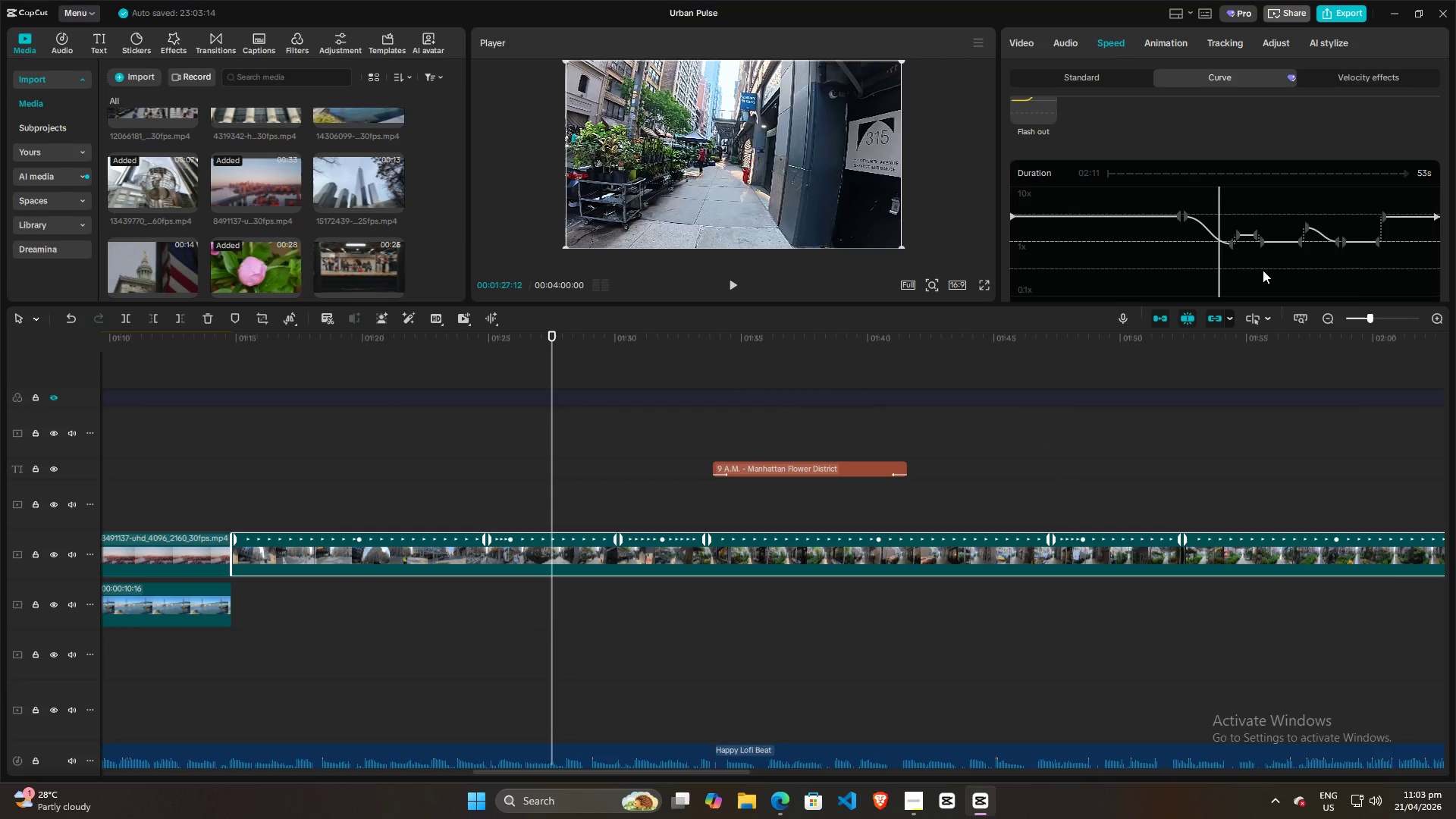 
scroll: coordinate [1161, 441], scroll_direction: down, amount: 4.0
 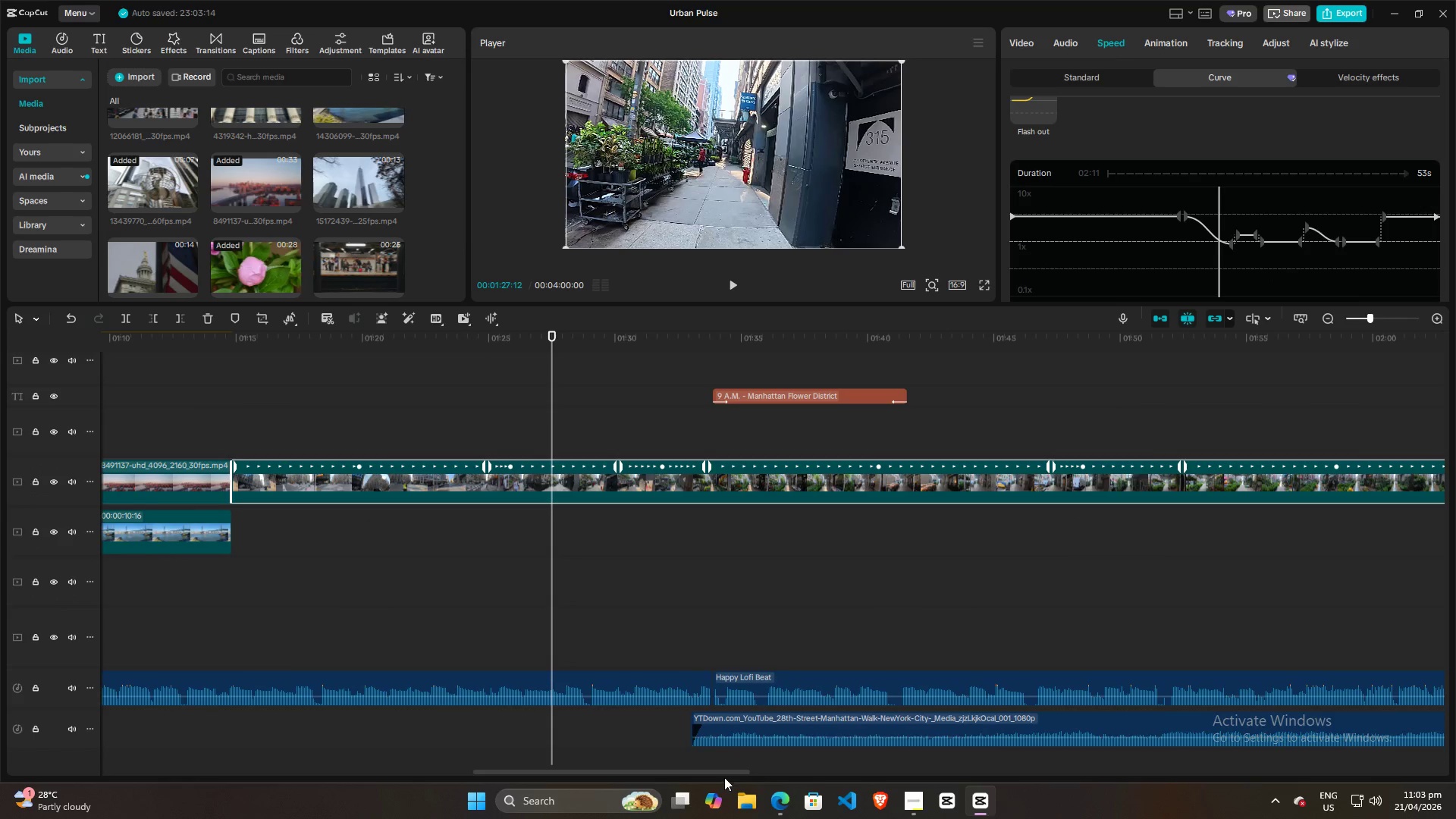 
left_click_drag(start_coordinate=[724, 774], to_coordinate=[720, 767])
 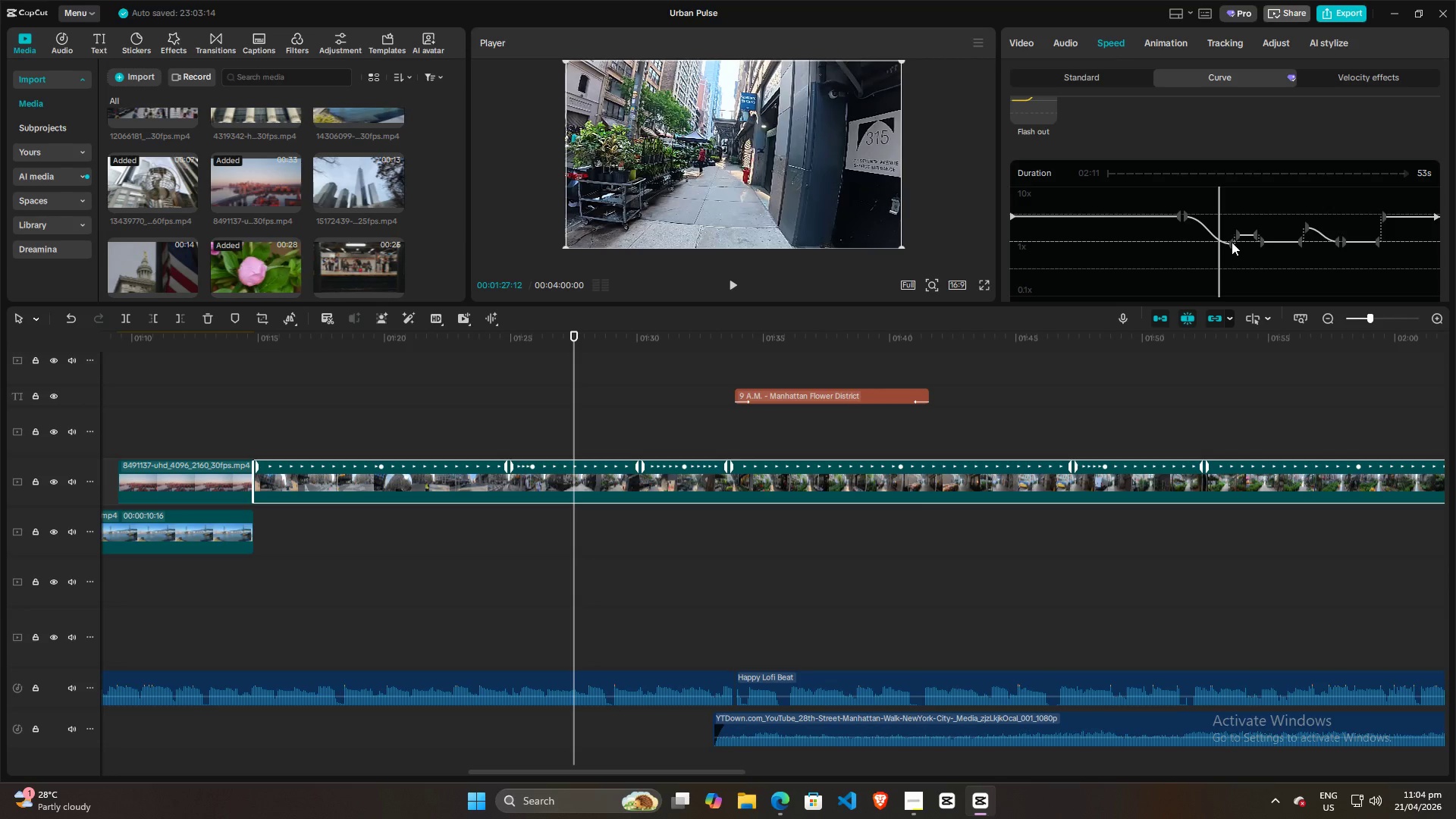 
left_click_drag(start_coordinate=[1232, 242], to_coordinate=[1210, 245])
 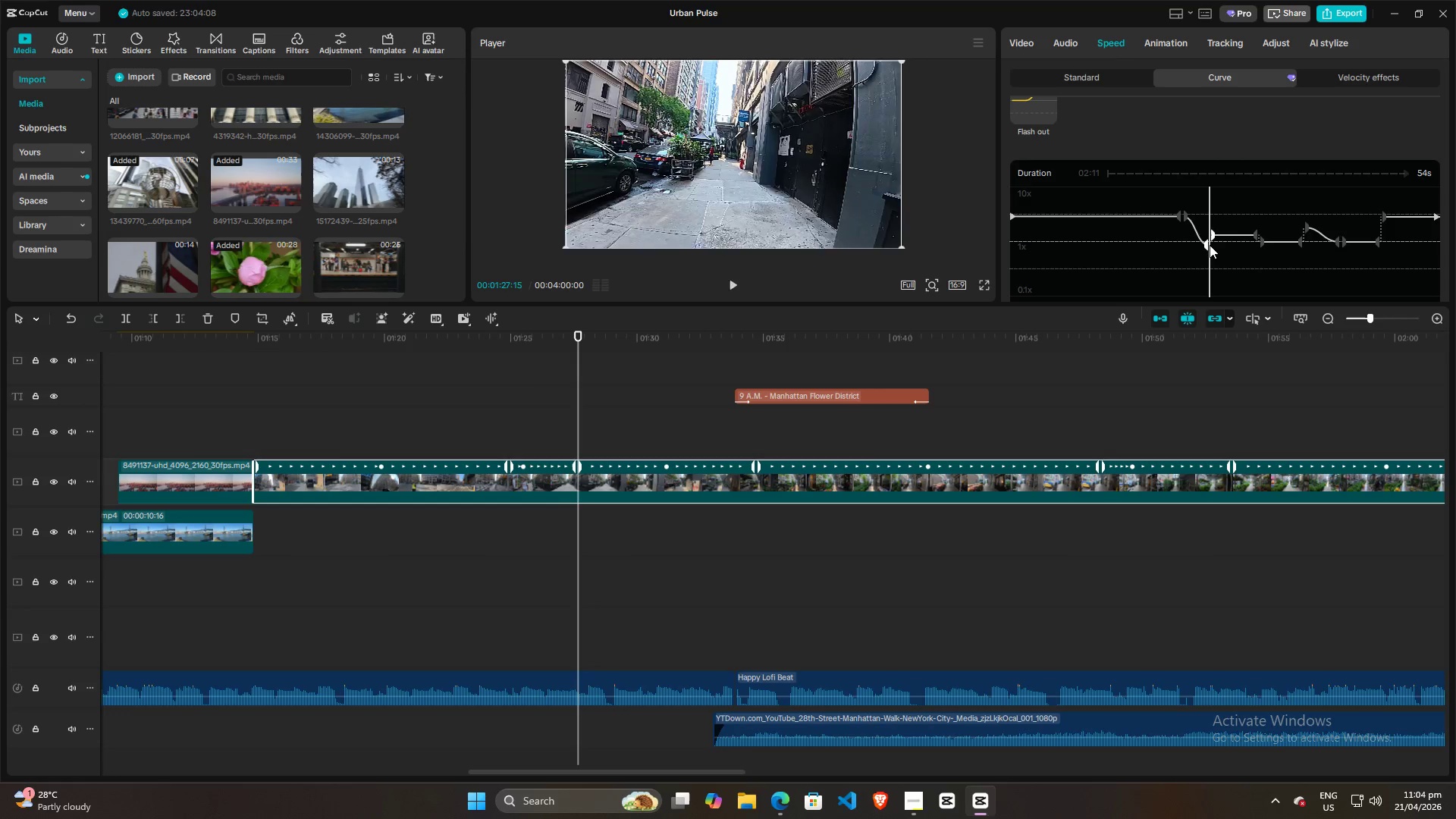 
key(Space)
 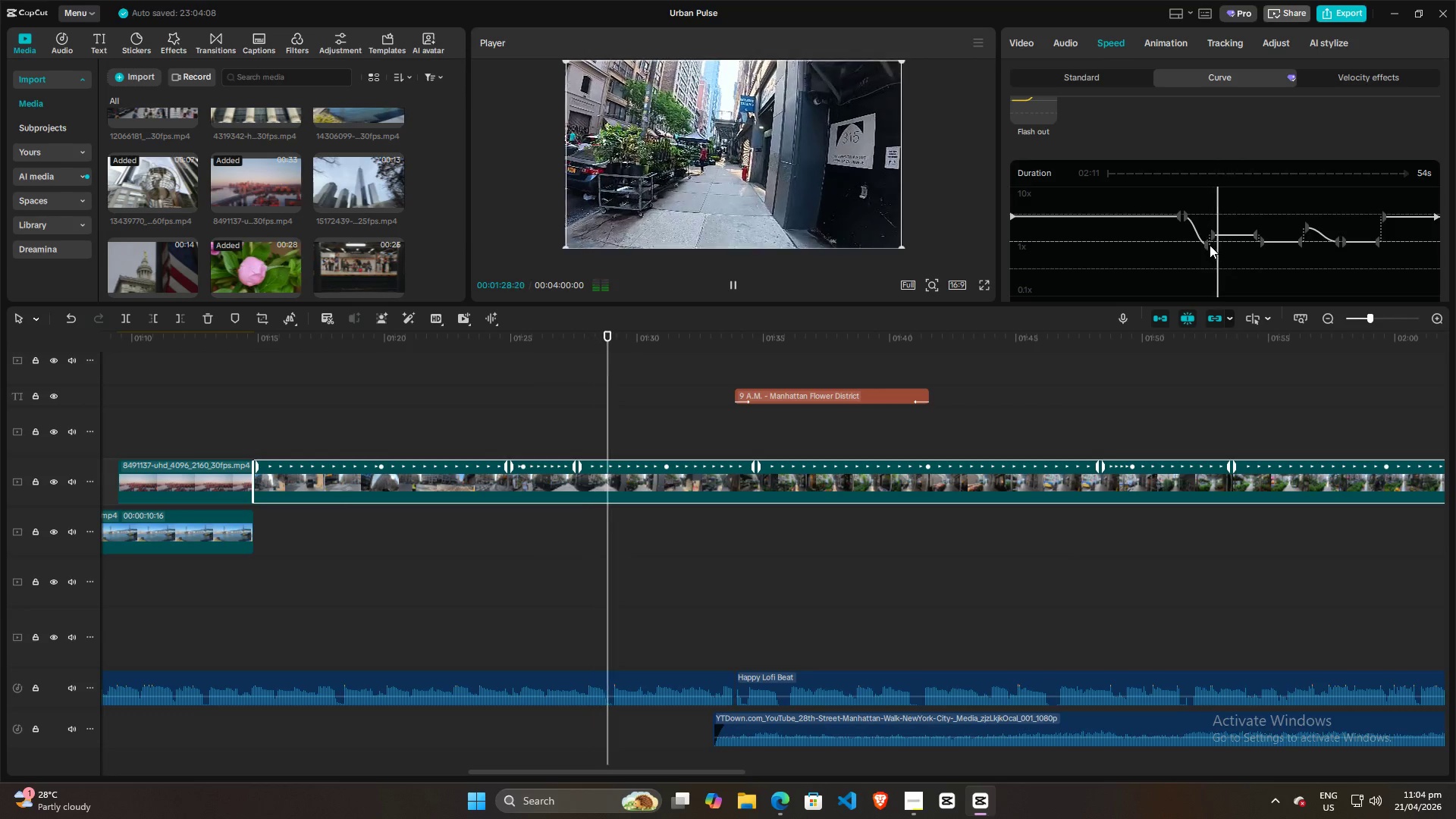 
key(Space)
 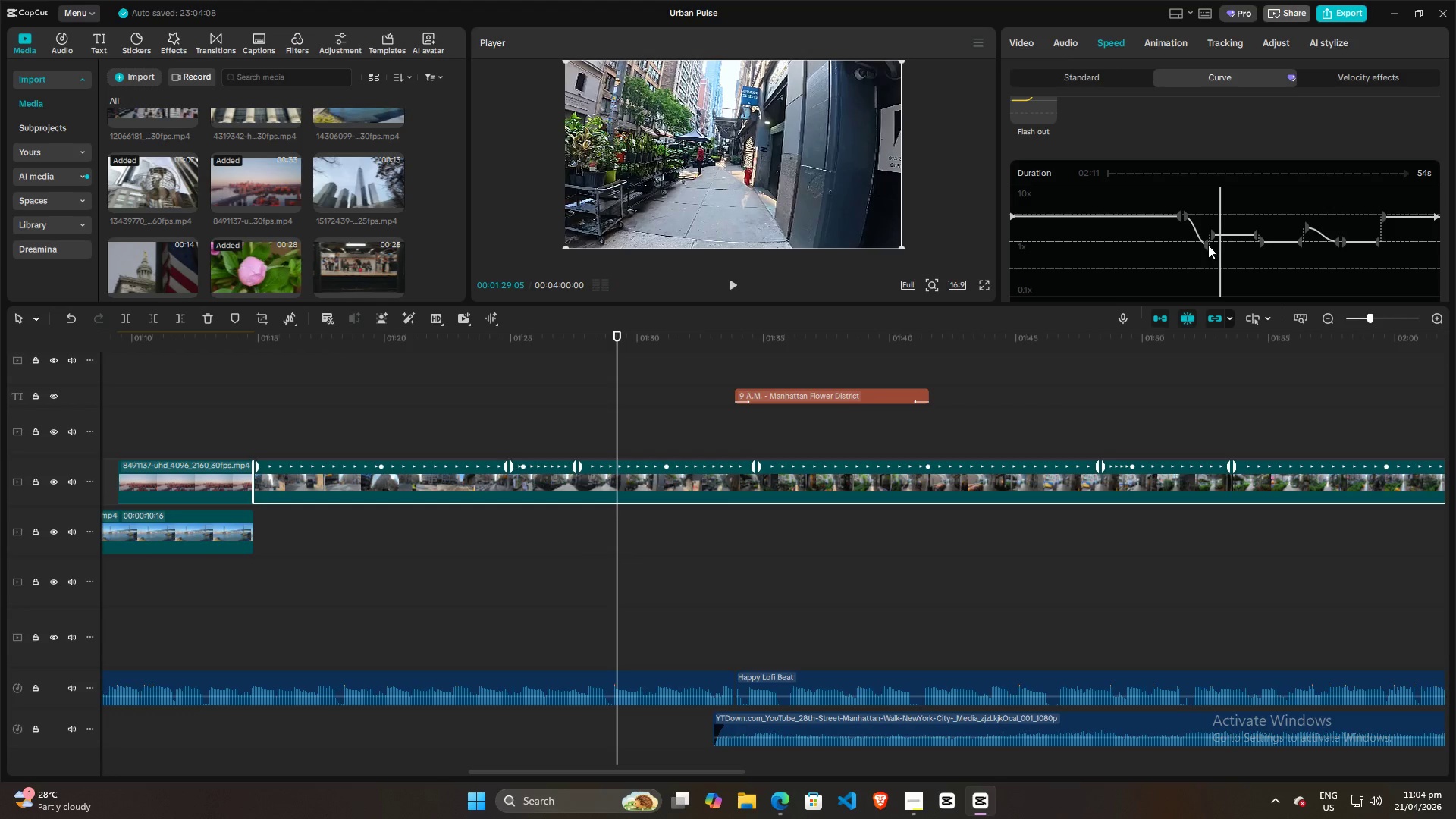 
left_click_drag(start_coordinate=[1208, 245], to_coordinate=[1232, 243])
 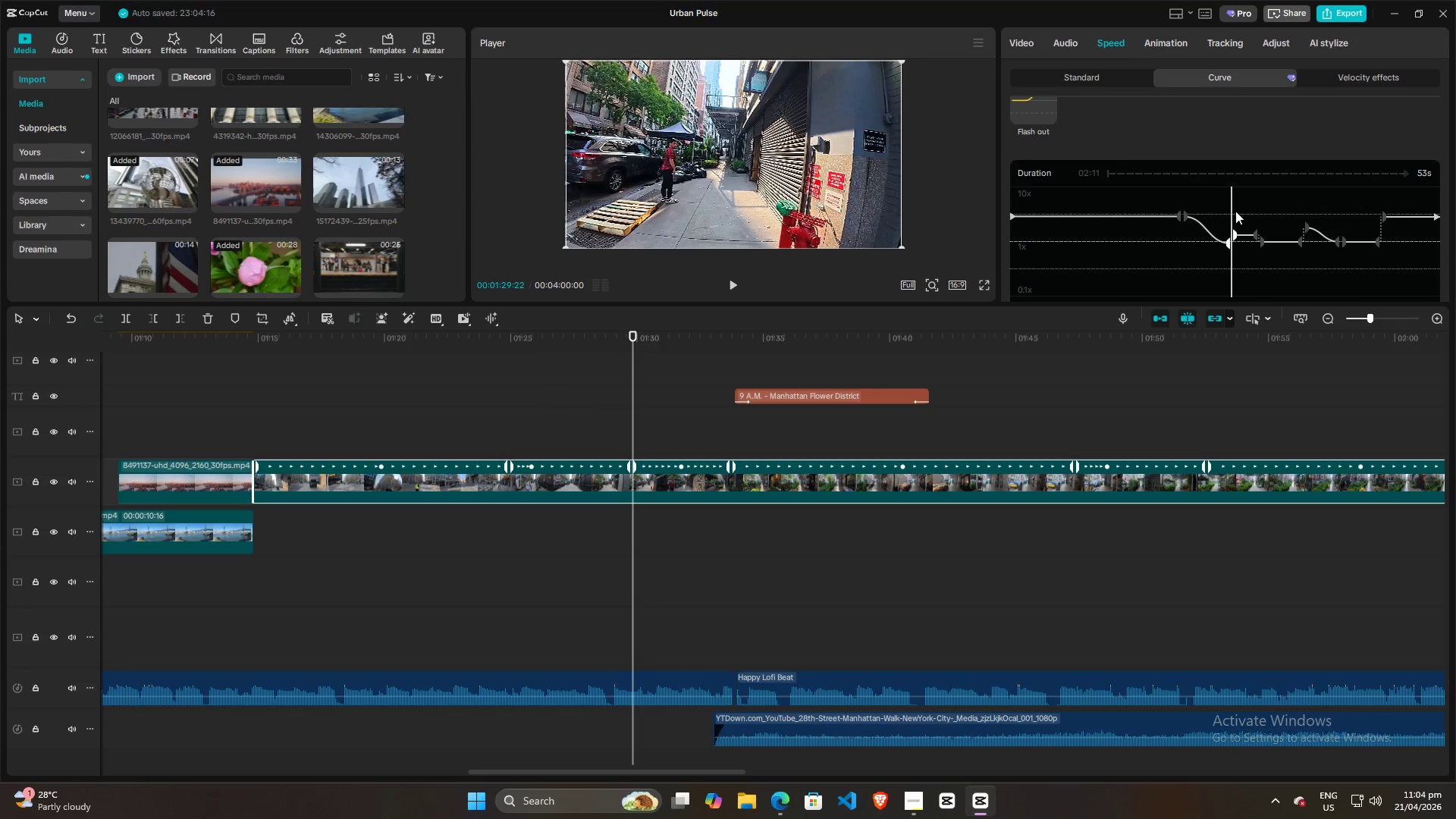 
left_click_drag(start_coordinate=[1229, 211], to_coordinate=[1219, 213])
 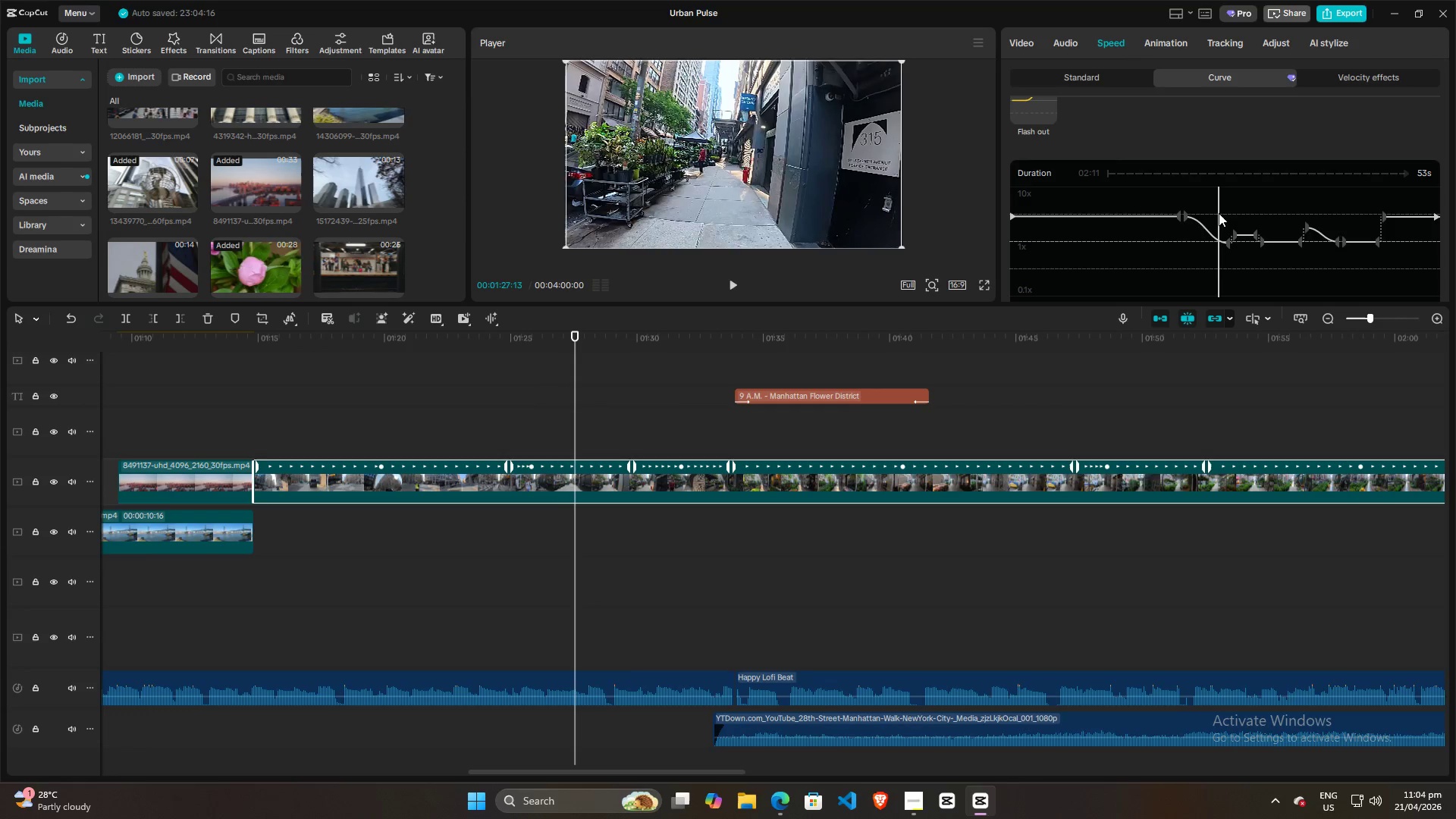 
key(Space)
 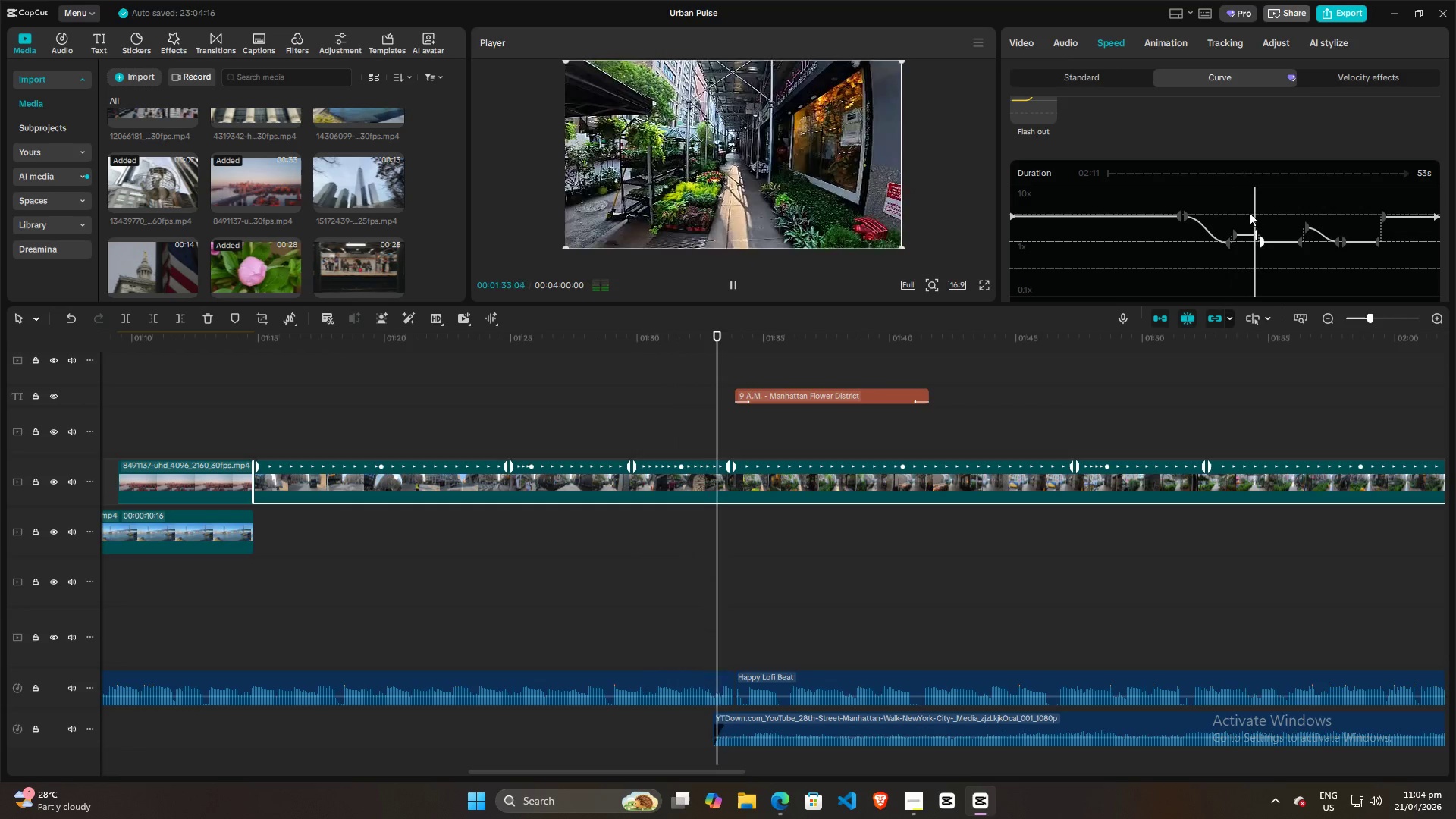 
wait(7.59)
 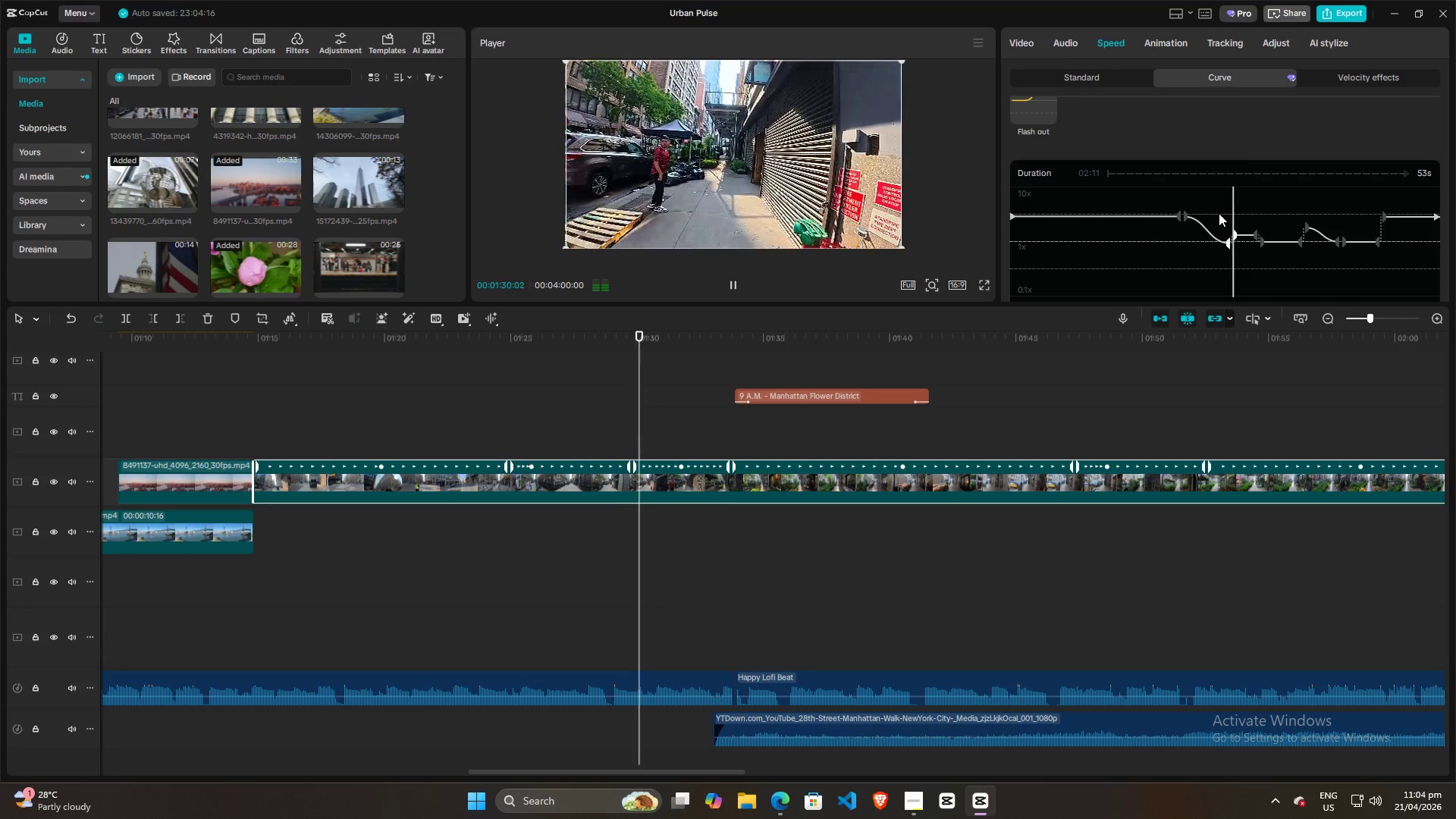 
key(Space)
 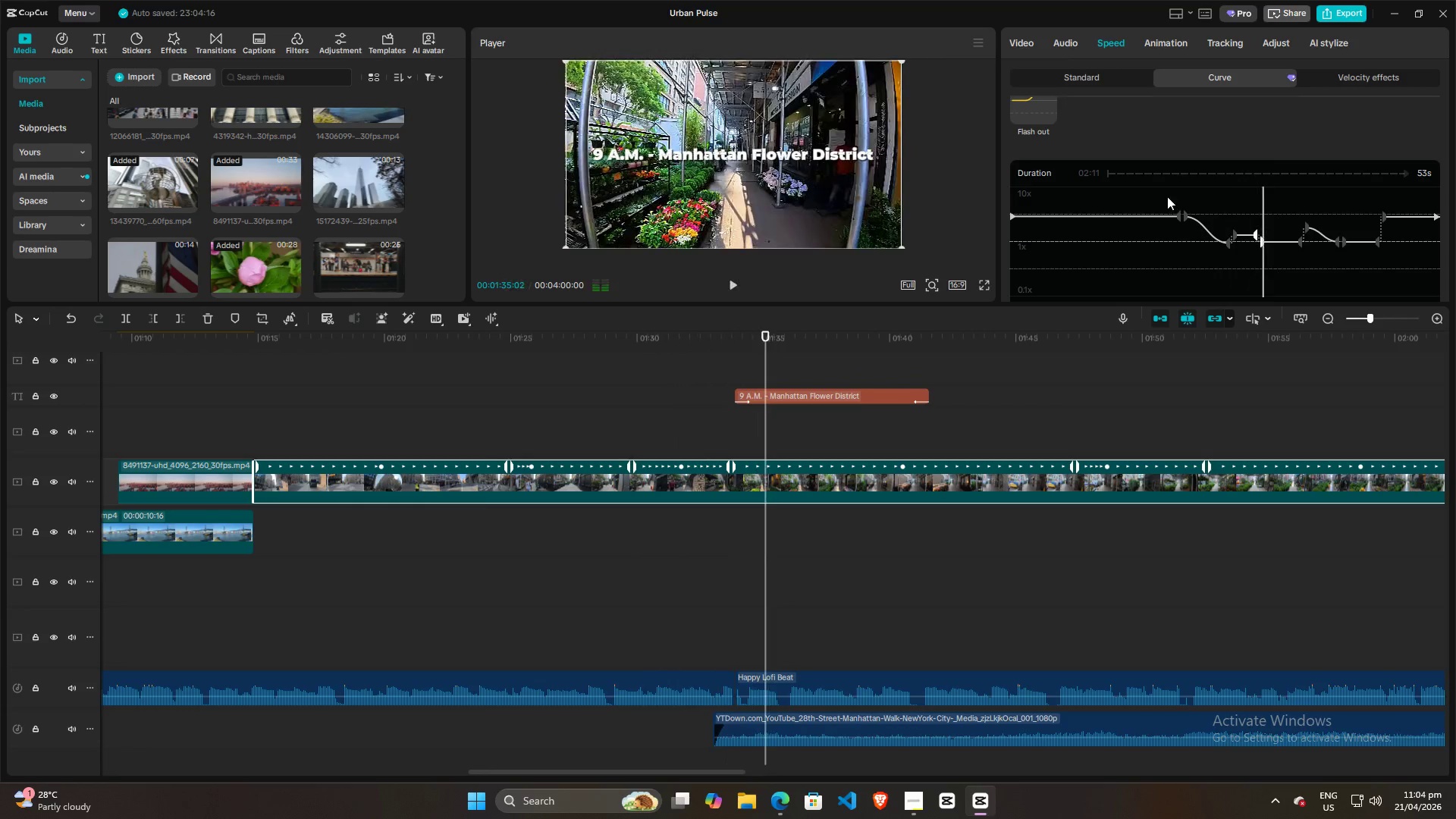 
left_click([1166, 196])
 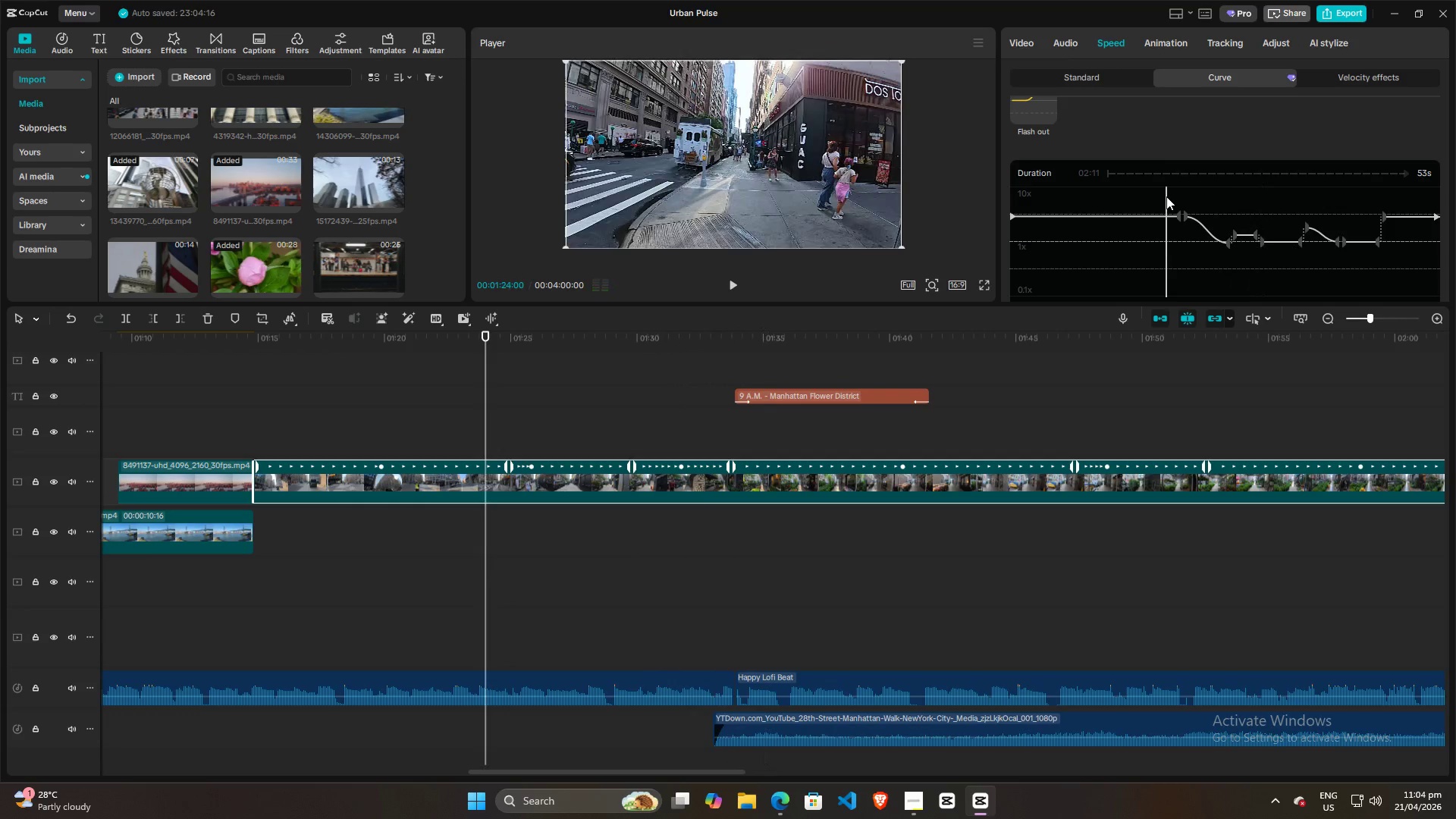 
key(Space)
 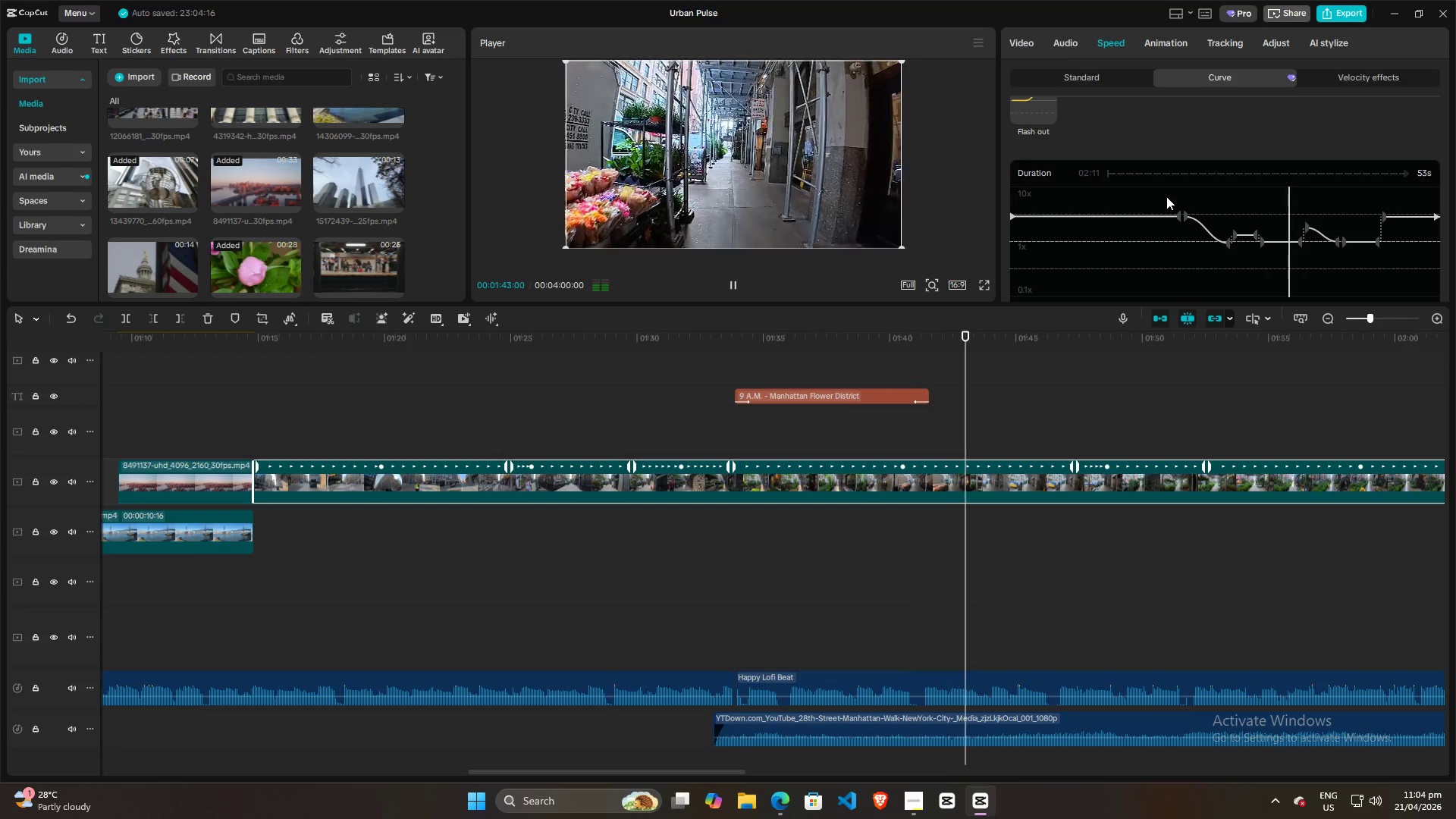 
wait(24.05)
 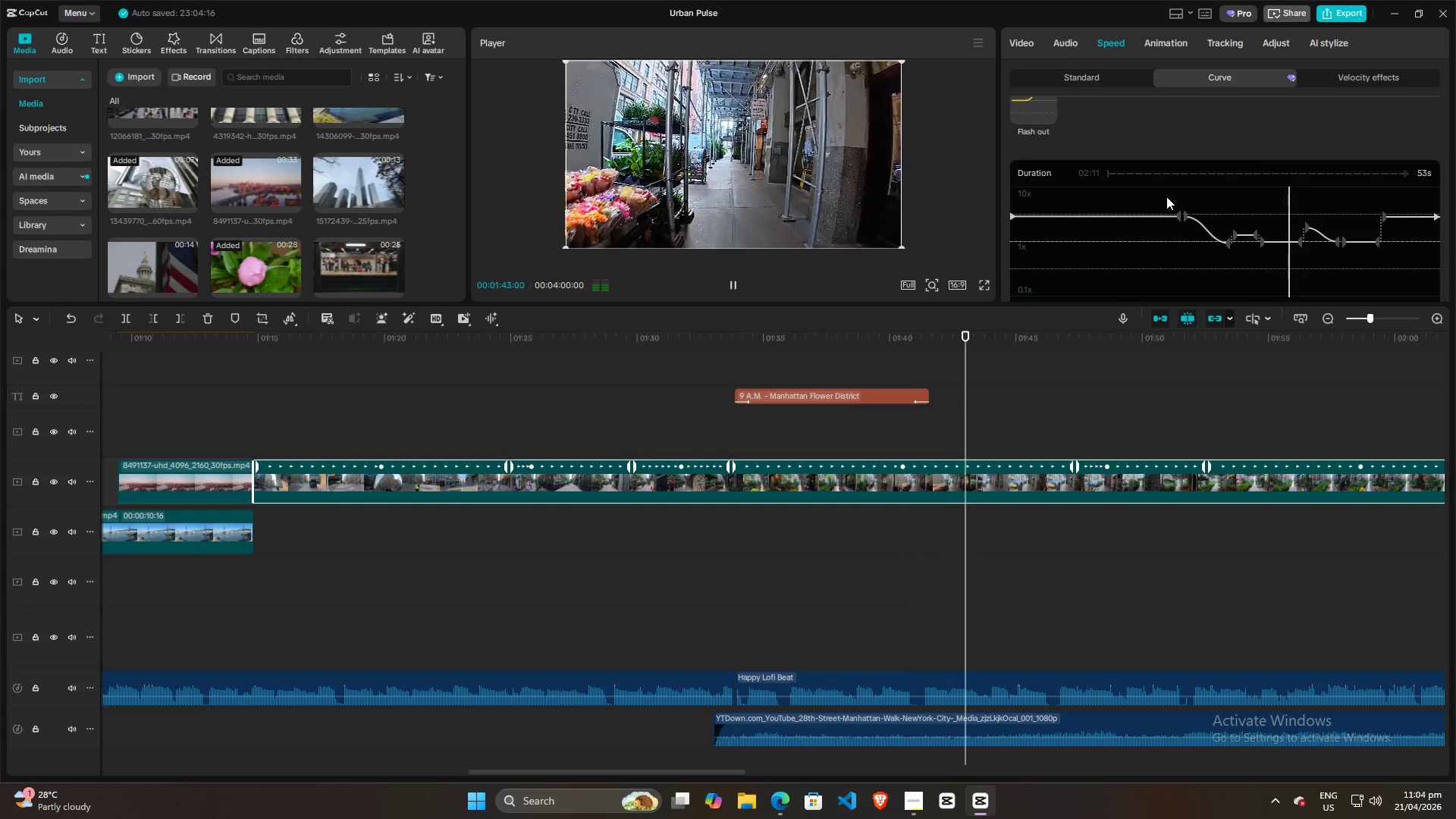 
key(Space)
 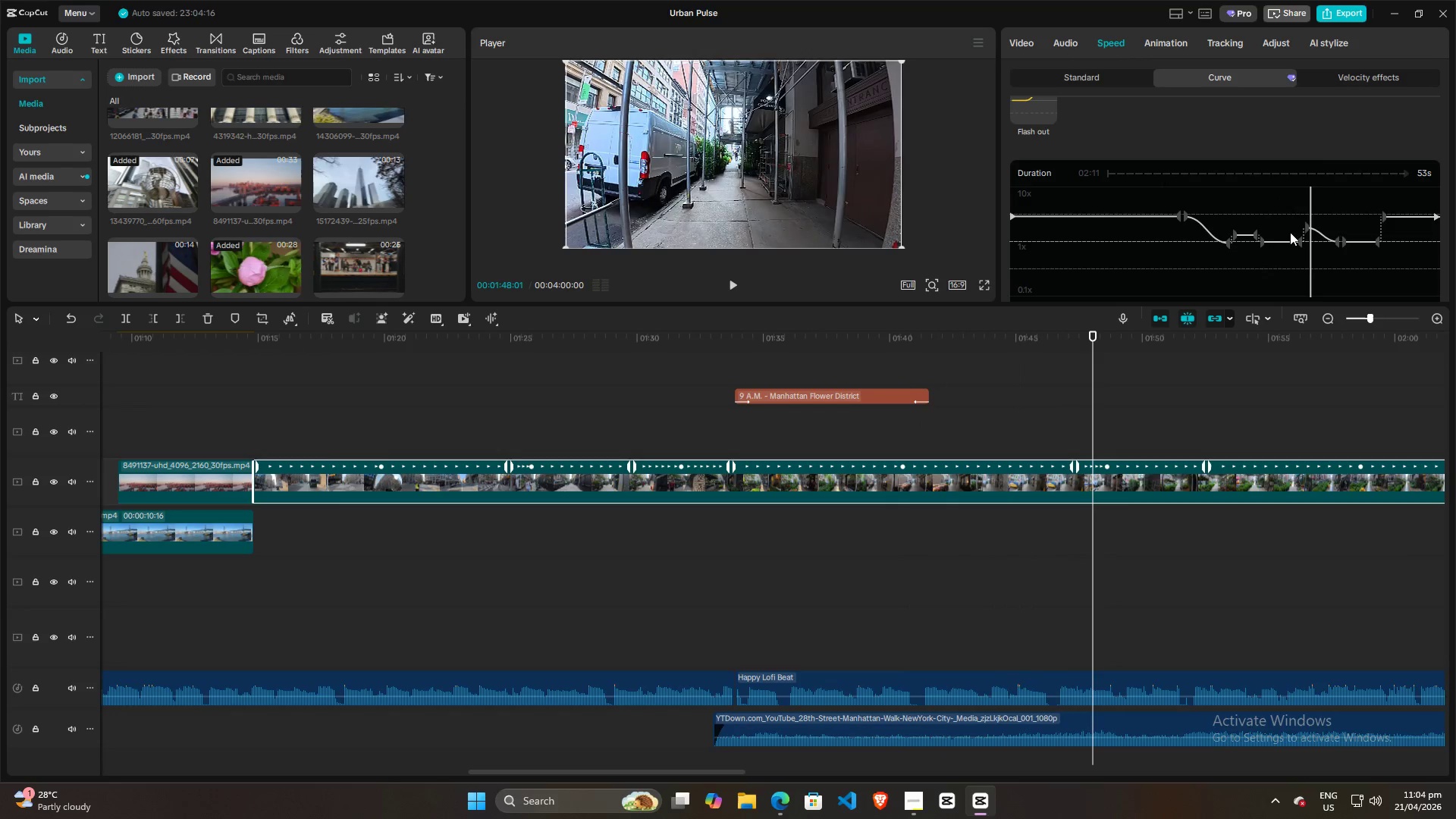 
left_click([1291, 228])
 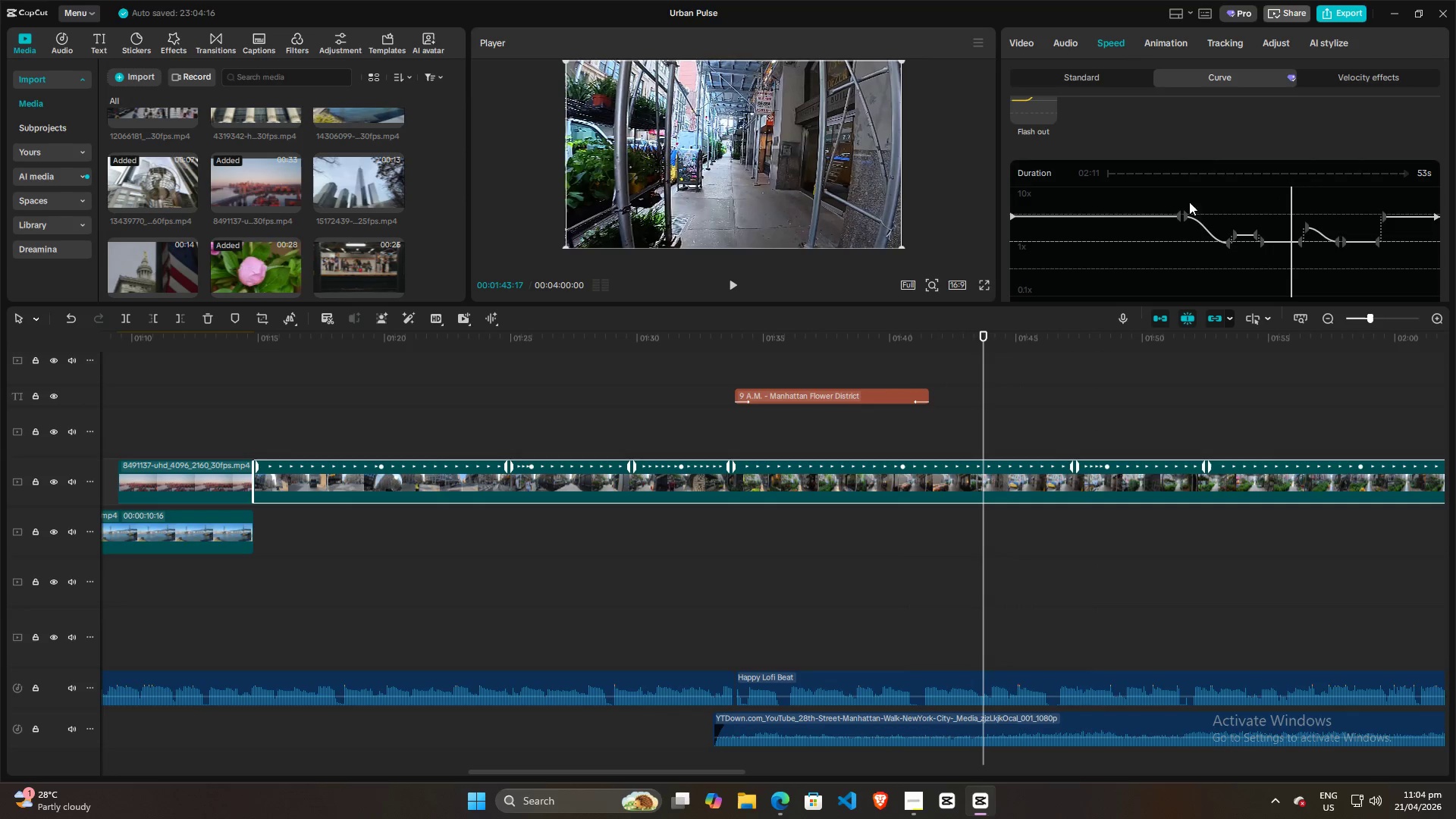 
left_click([1175, 195])
 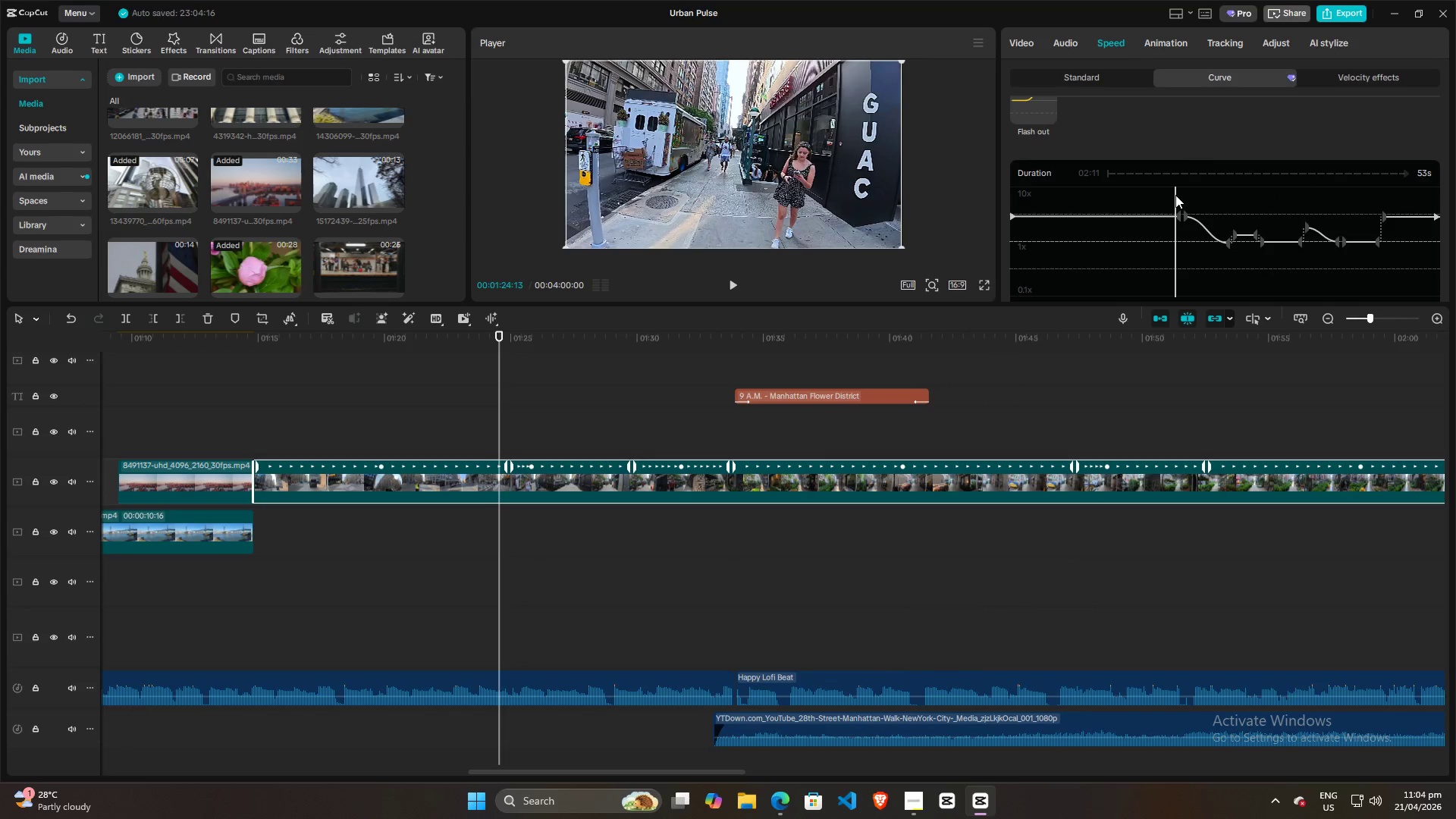 
key(Space)
 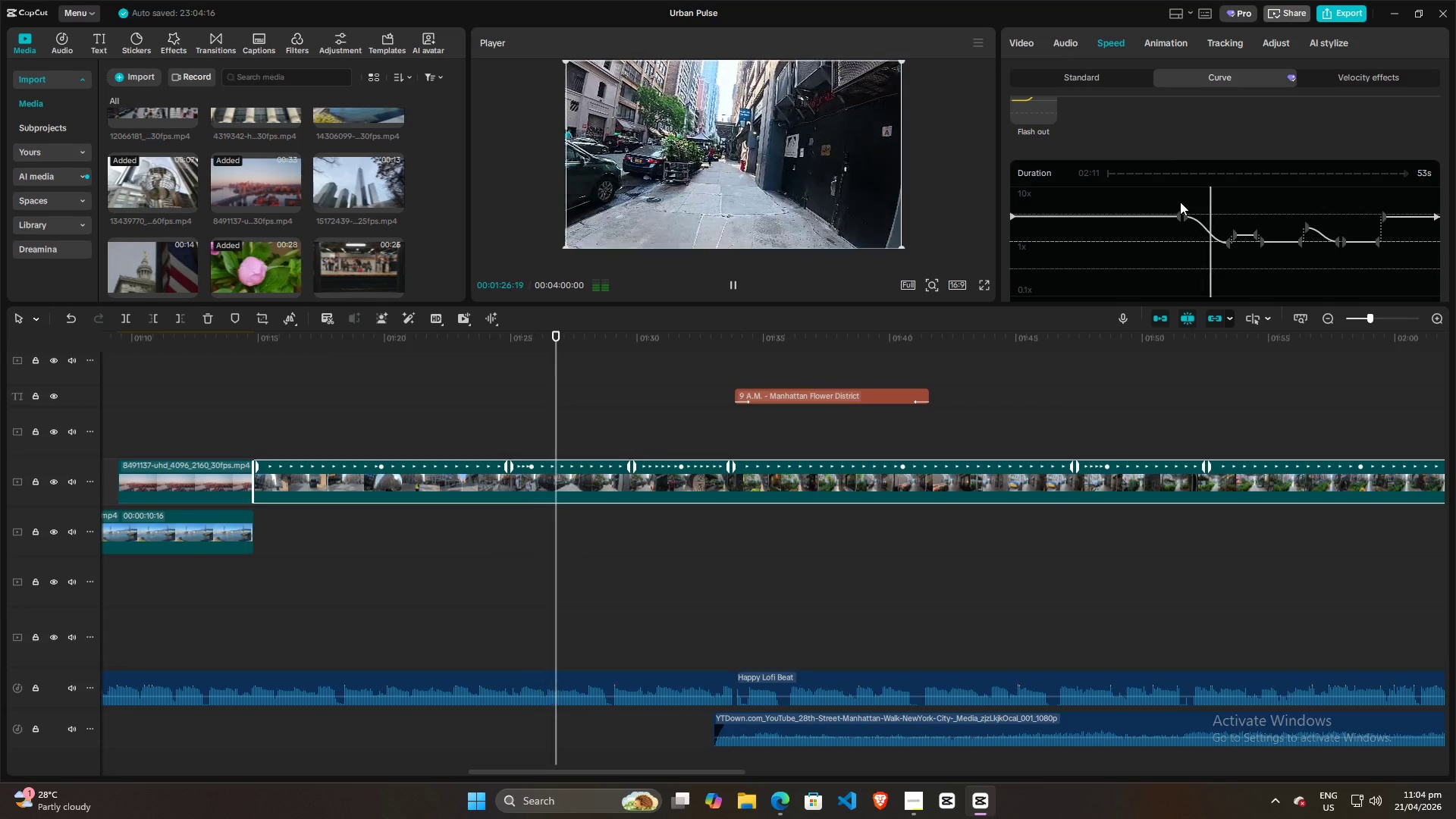 
key(Space)
 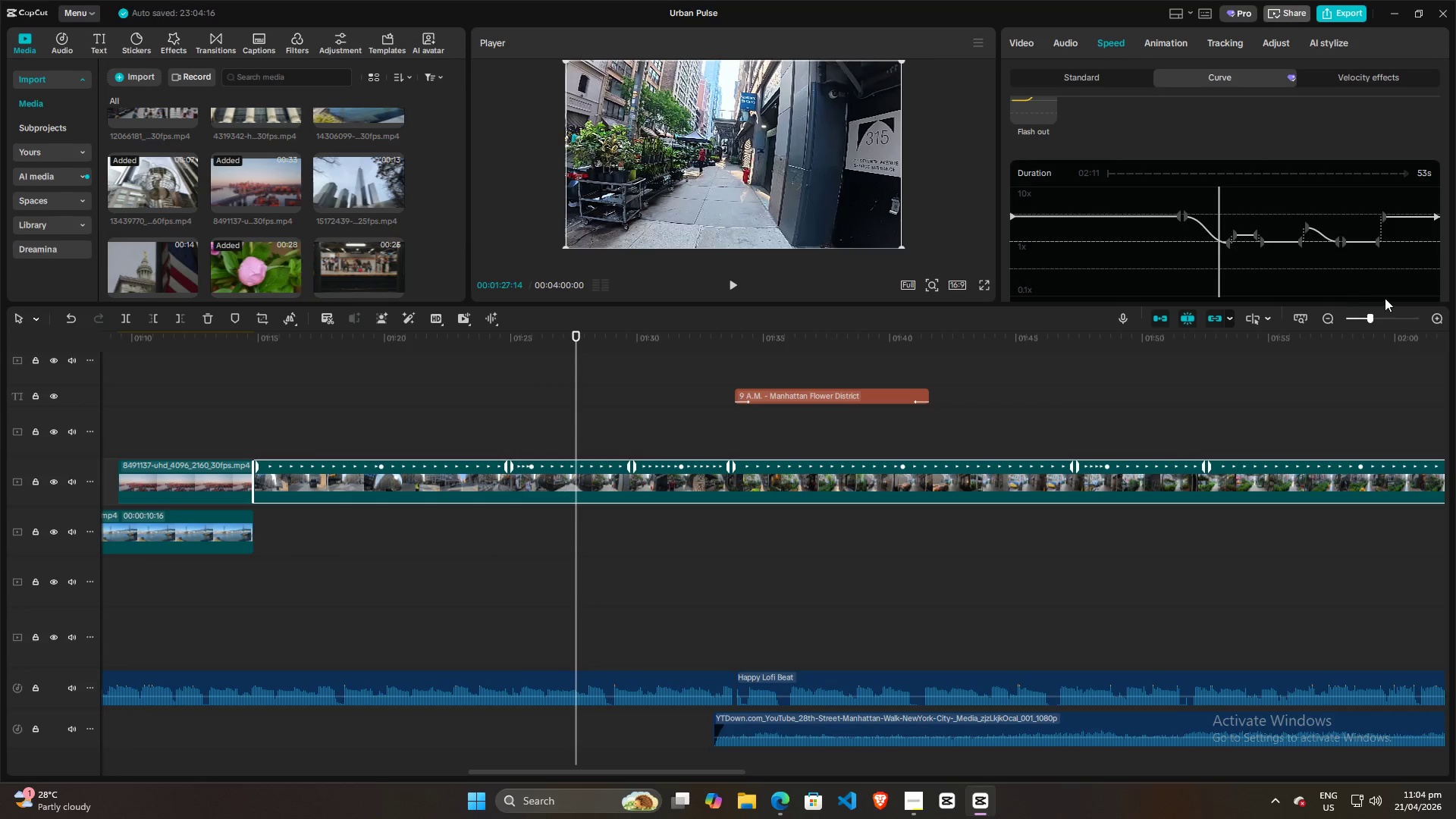 
left_click([1440, 318])
 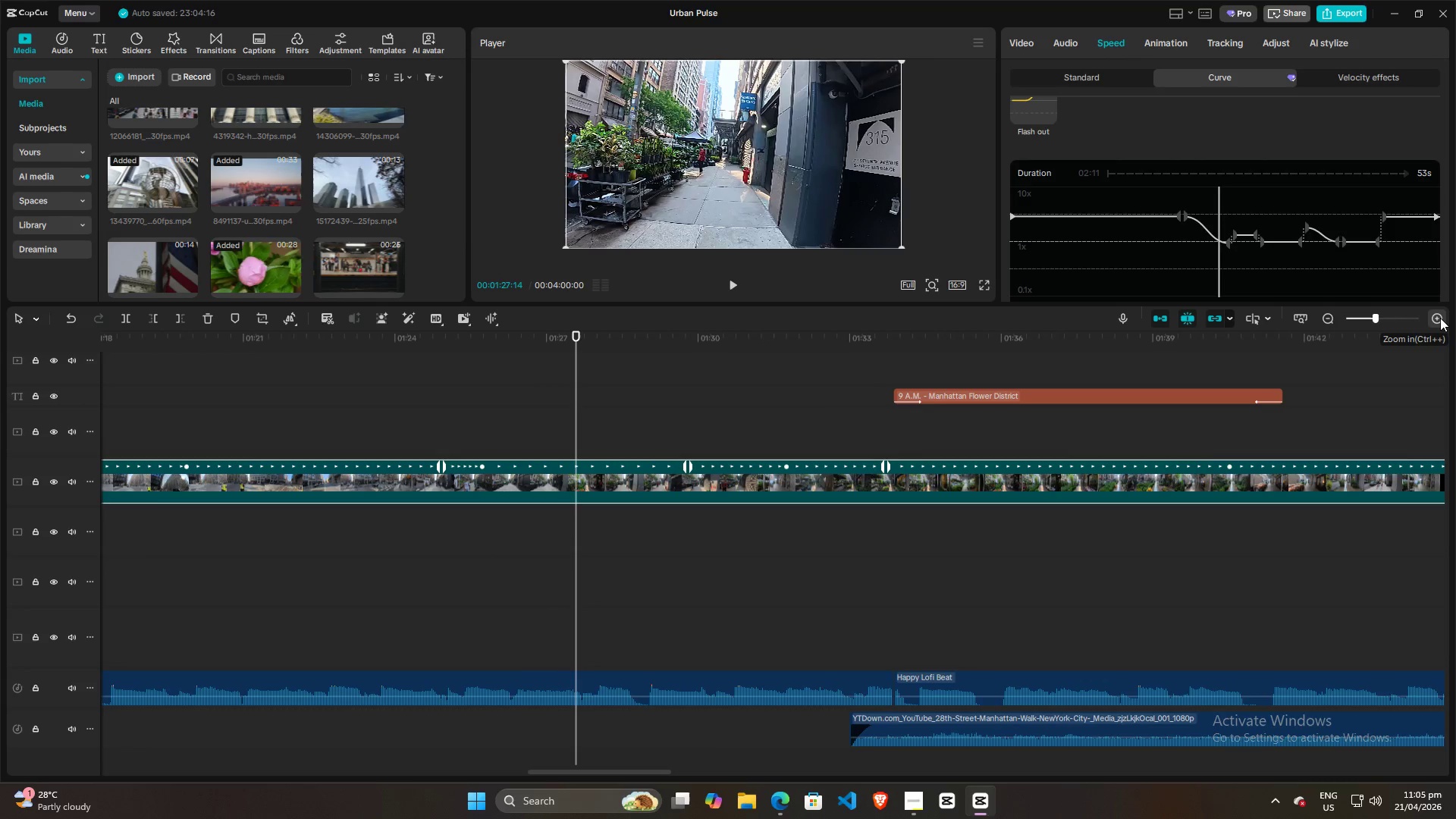 
left_click([1440, 318])
 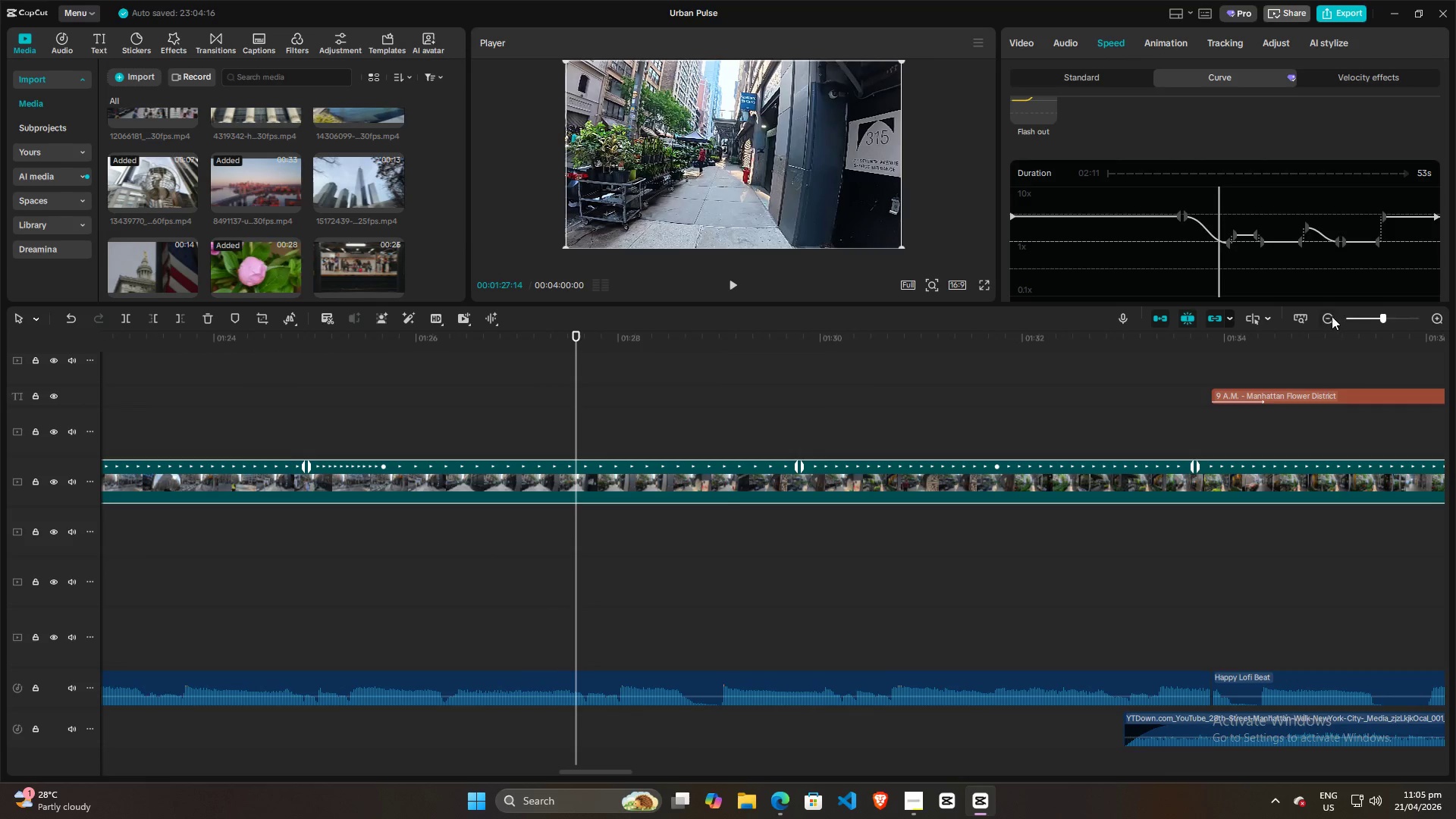 
double_click([1330, 316])
 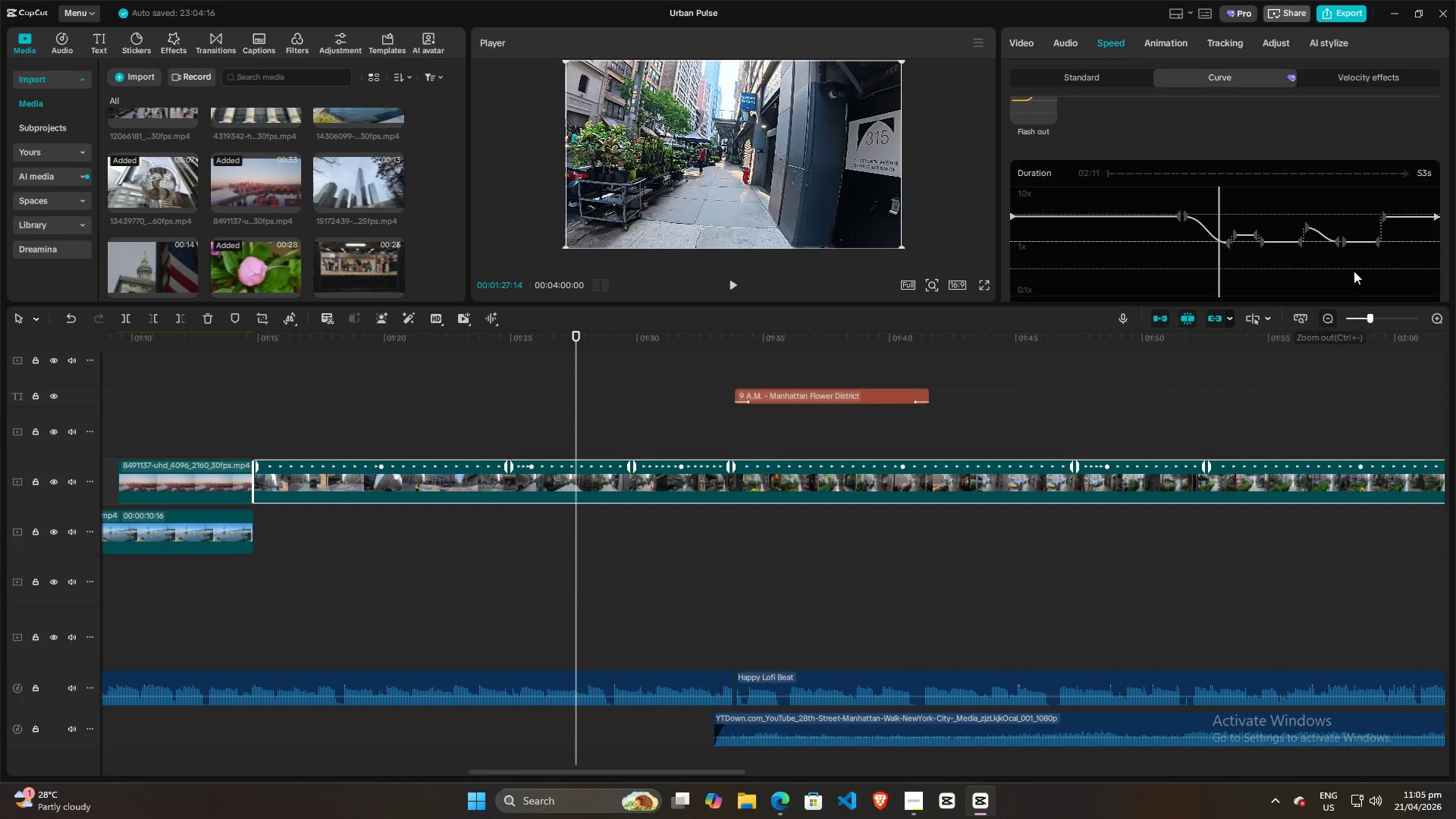 
scroll: coordinate [1353, 265], scroll_direction: down, amount: 1.0
 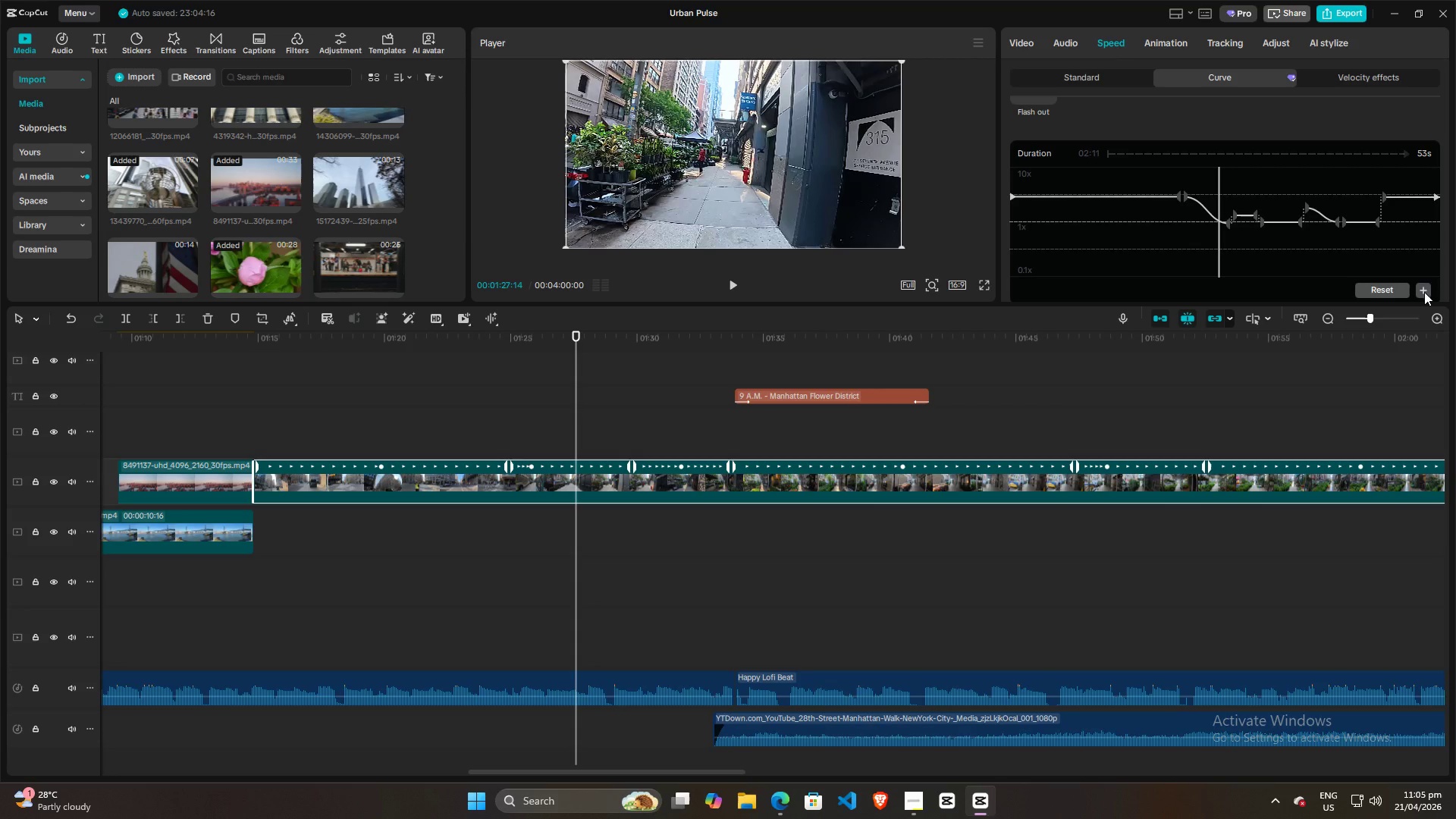 
left_click([1424, 292])
 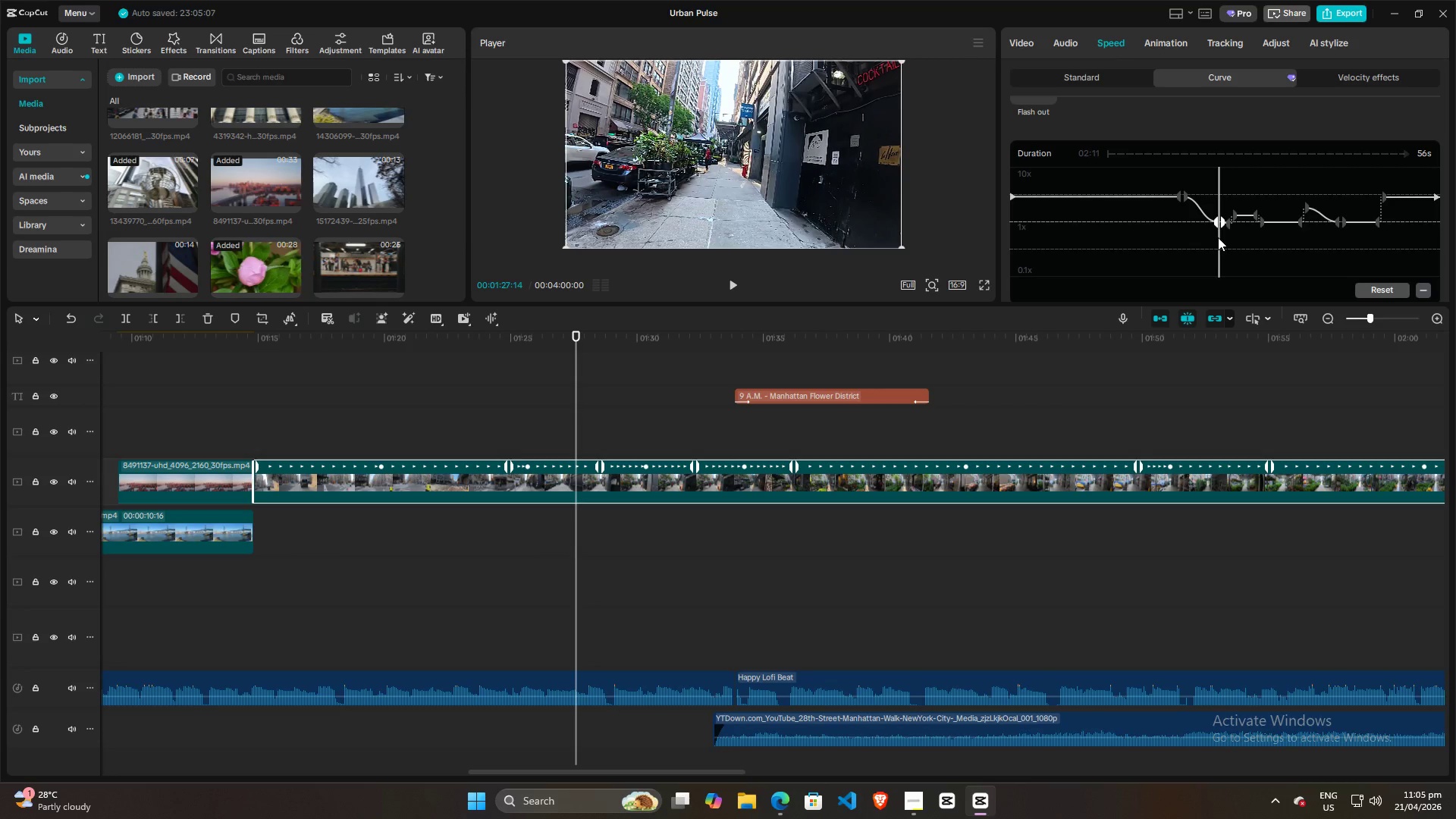 
left_click([1207, 187])
 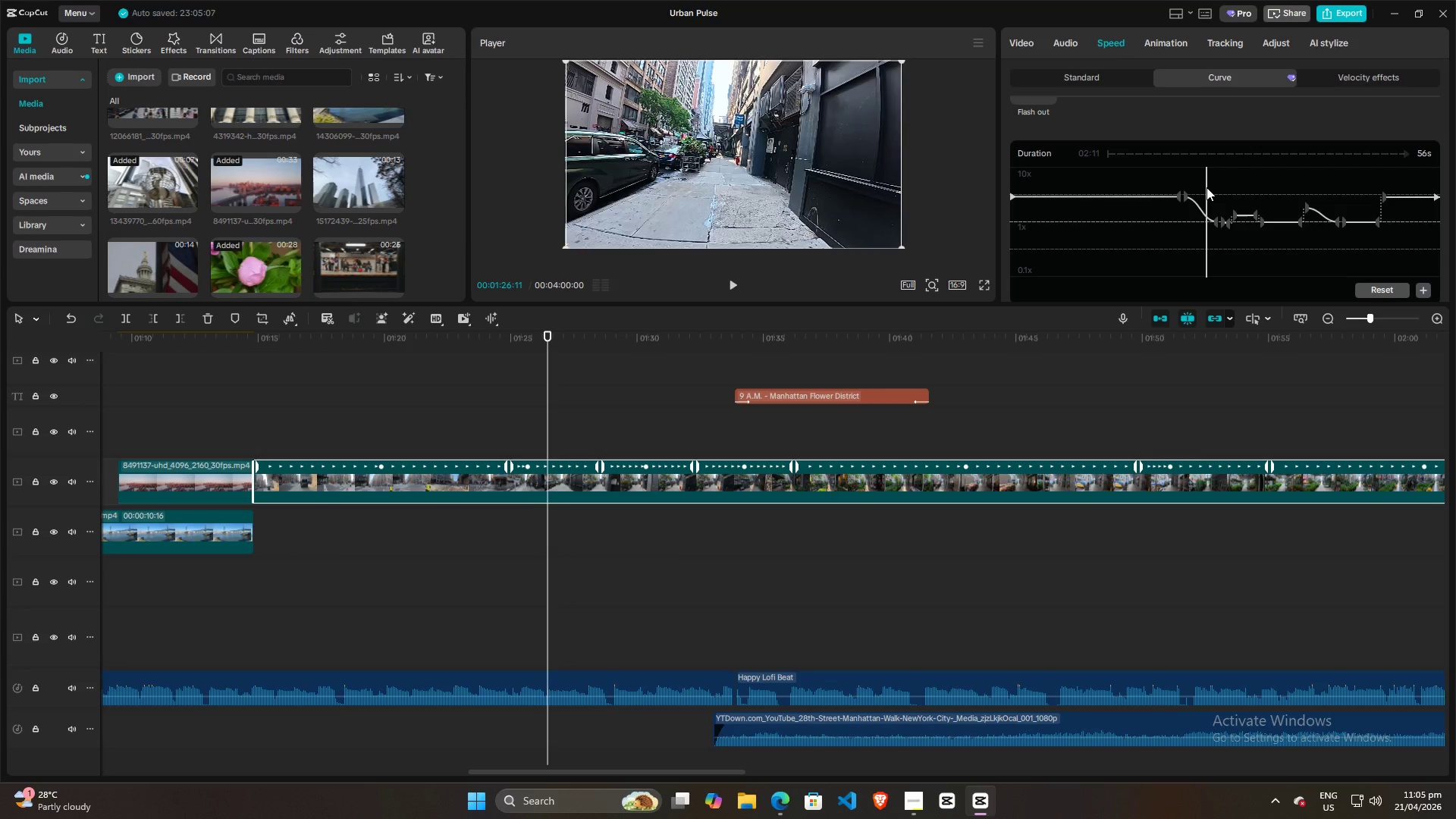 
key(Space)
 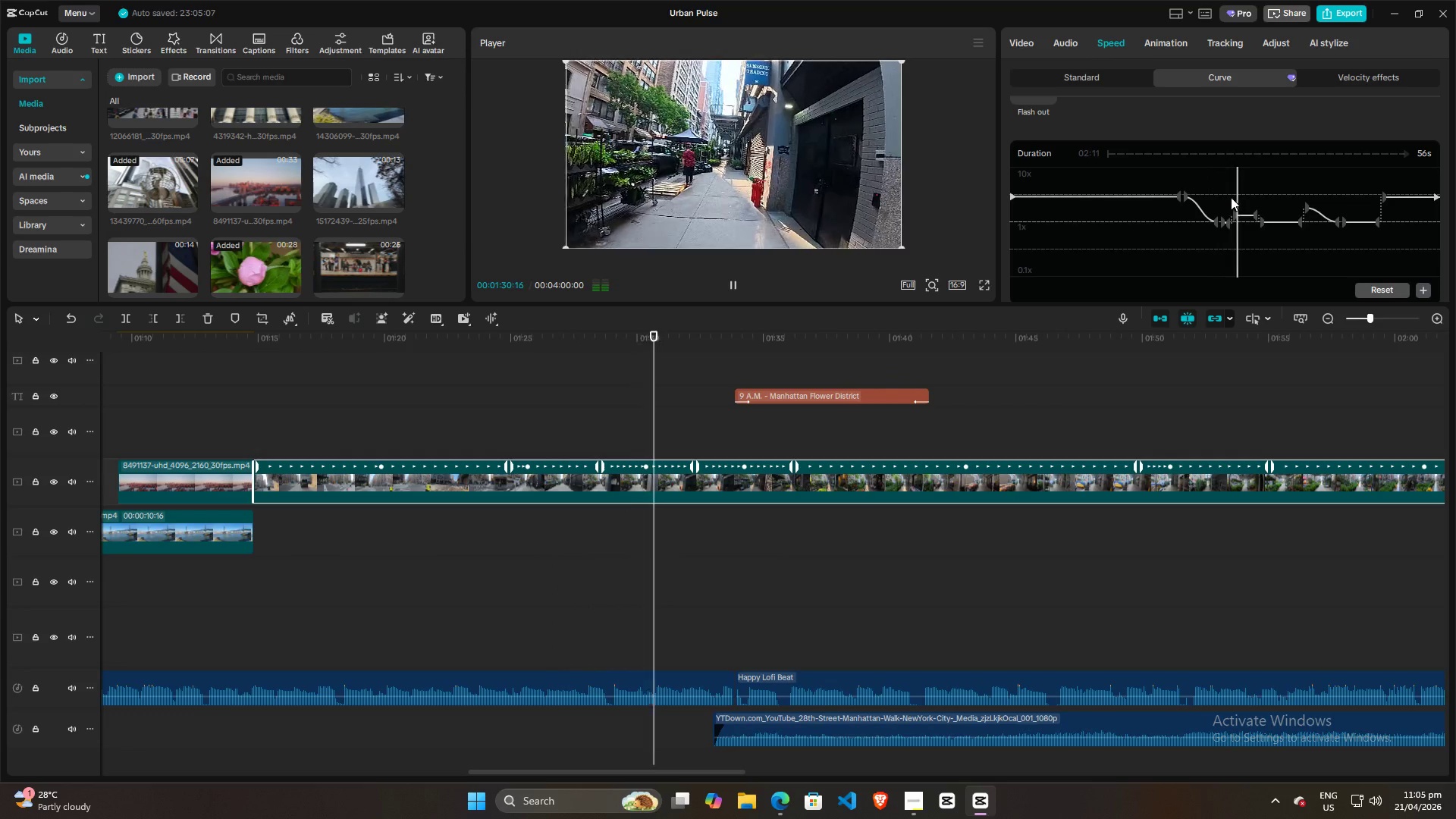 
wait(5.66)
 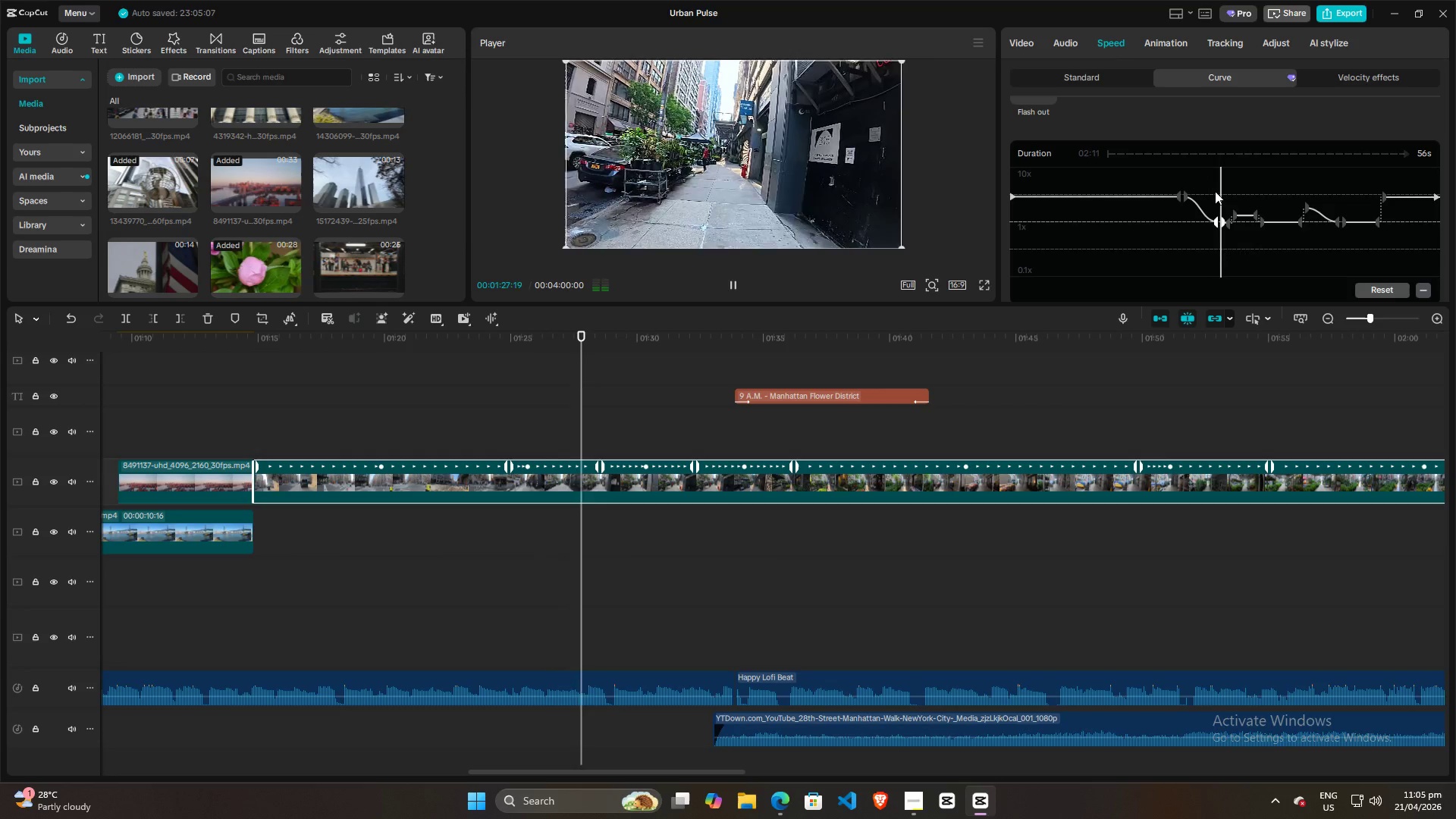 
key(Space)
 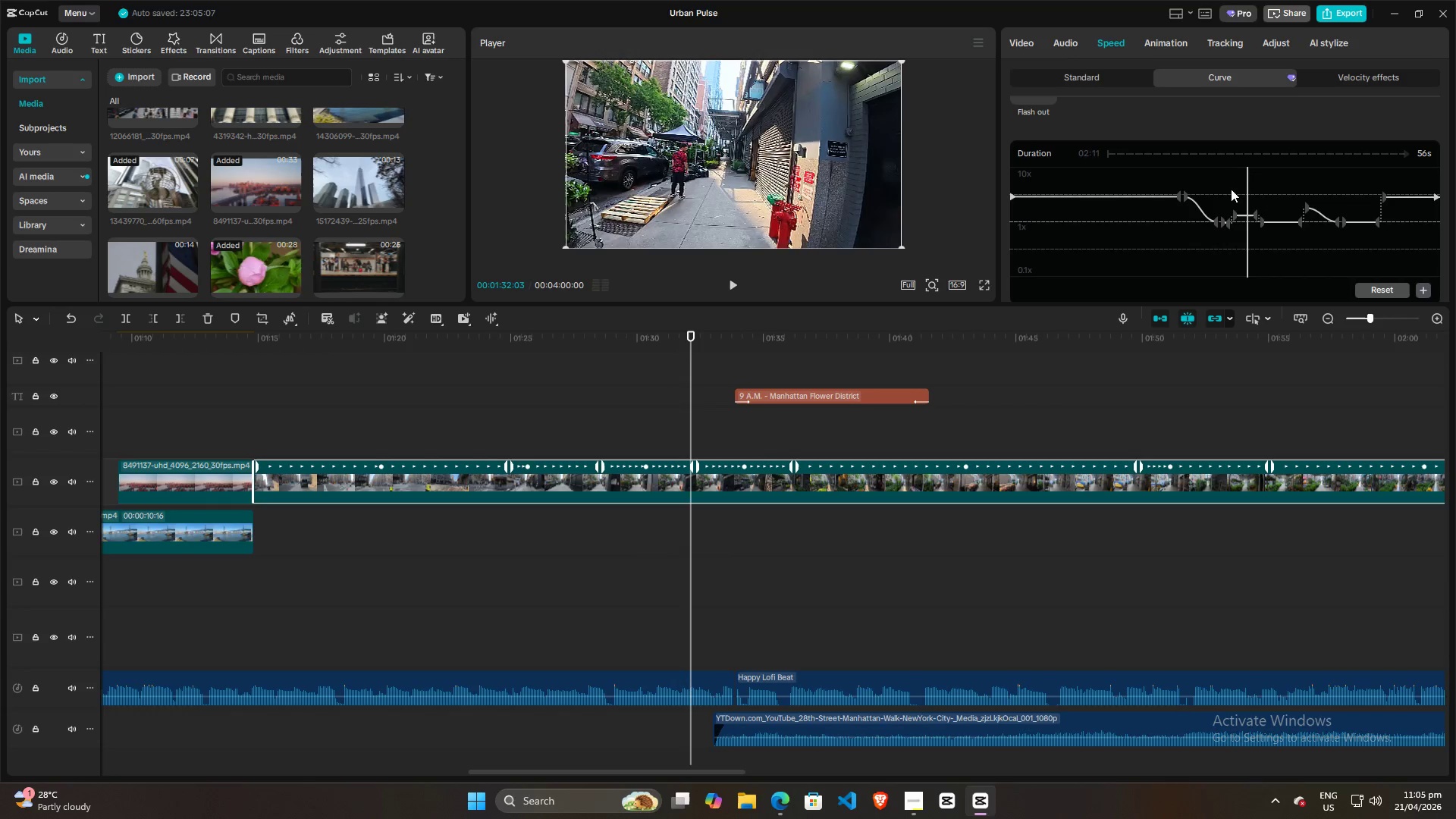 
left_click([1225, 185])
 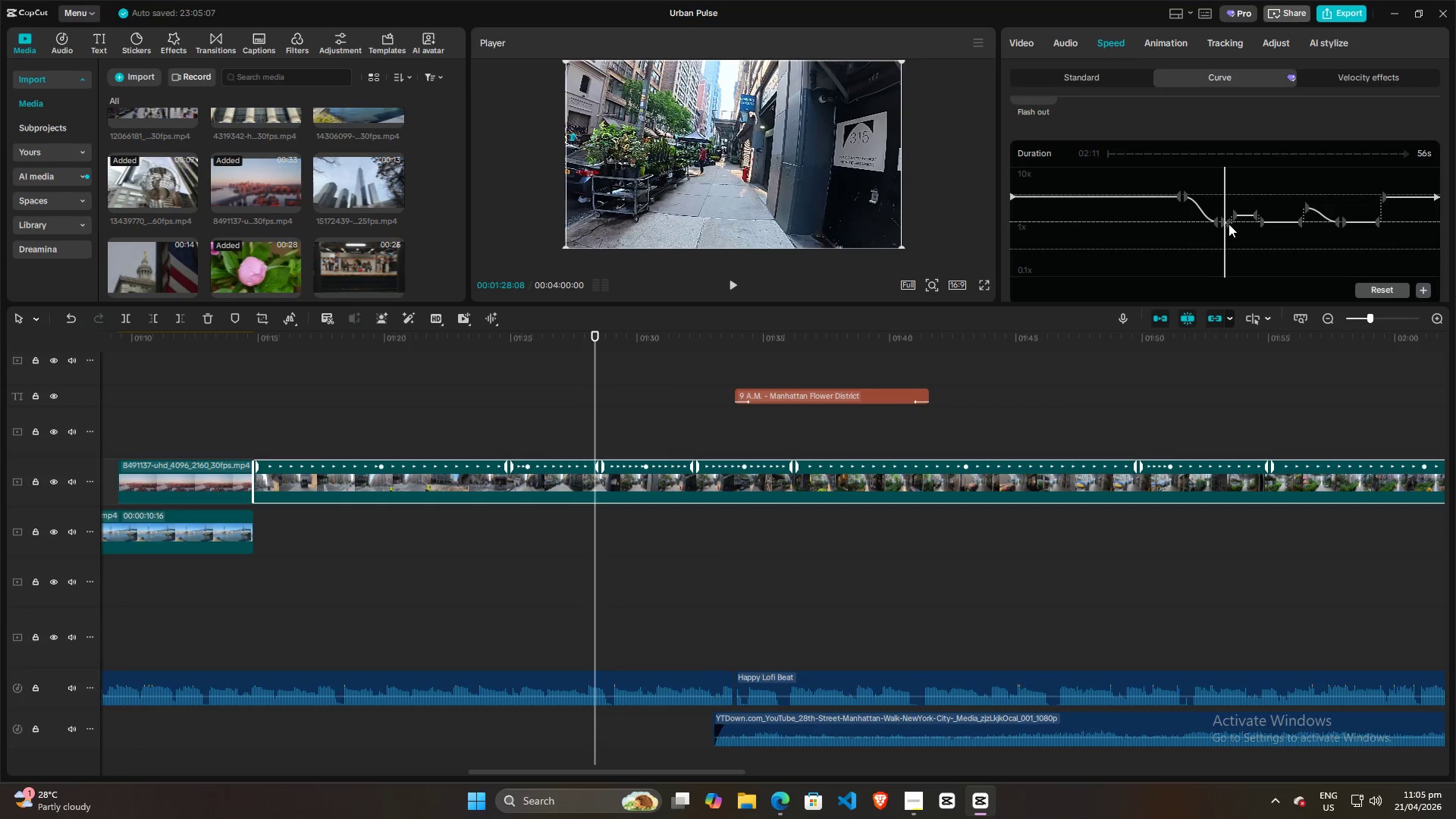 
left_click([1228, 224])
 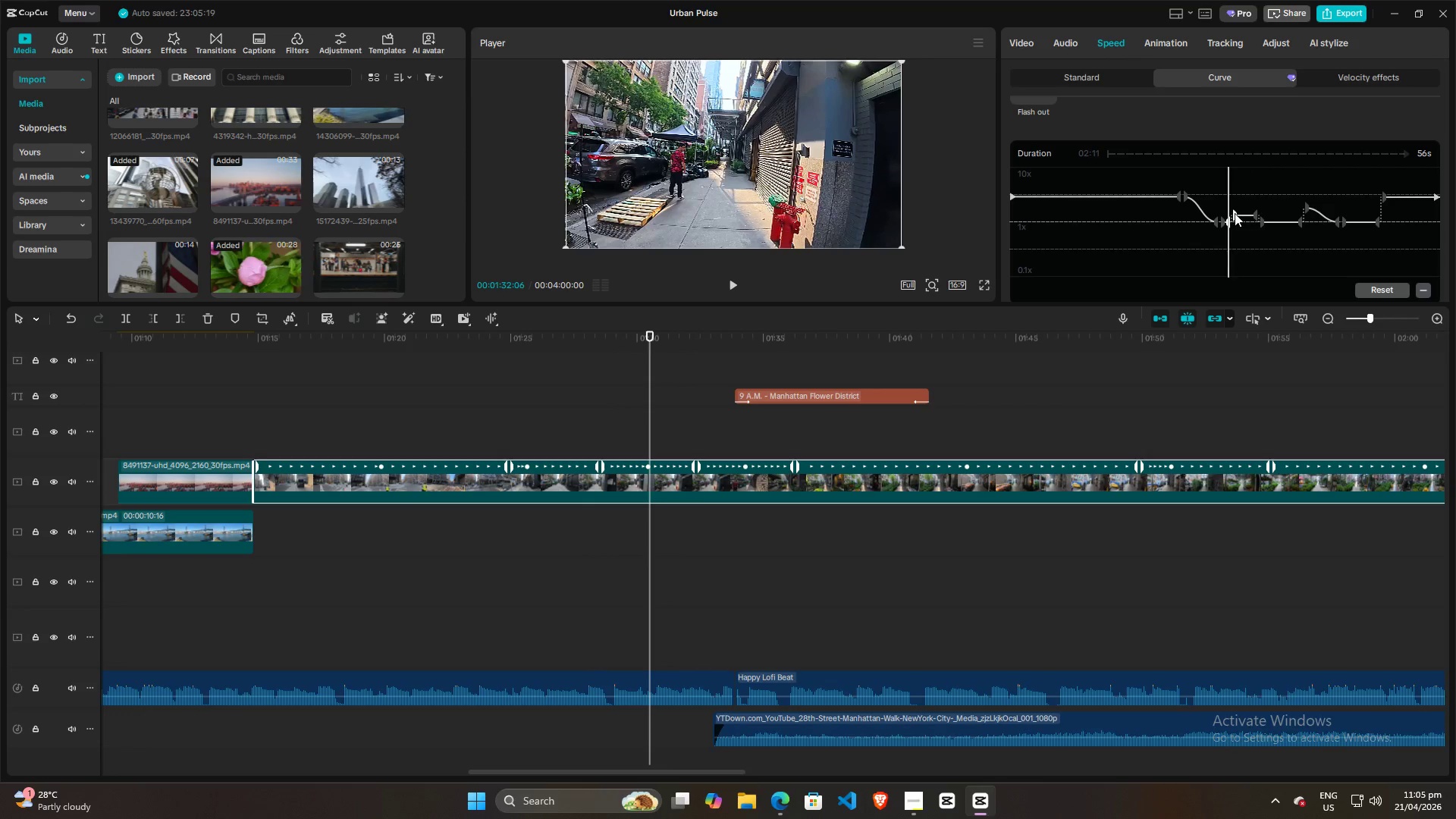 
left_click([1212, 200])
 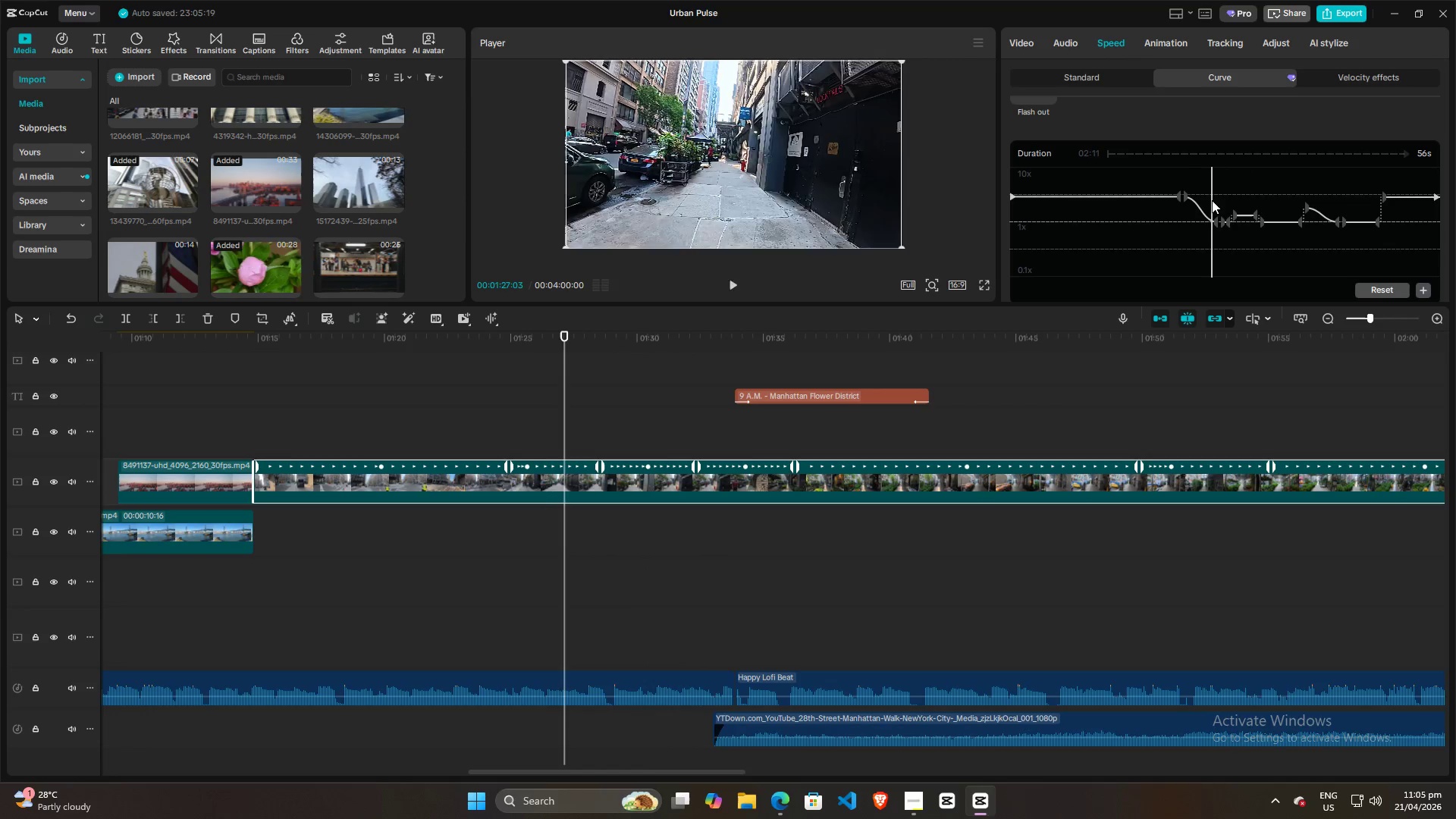 
key(Space)
 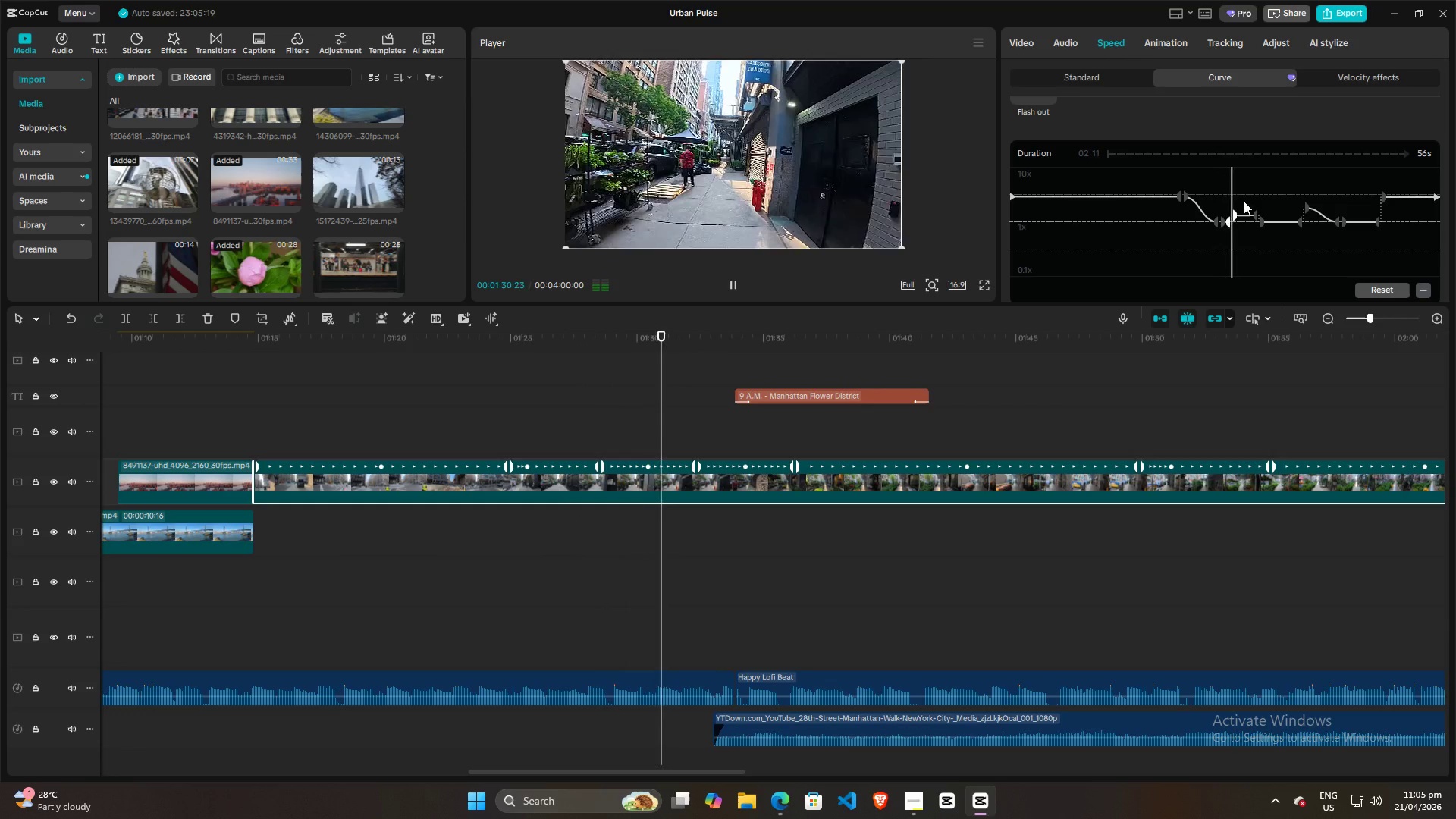 
wait(5.19)
 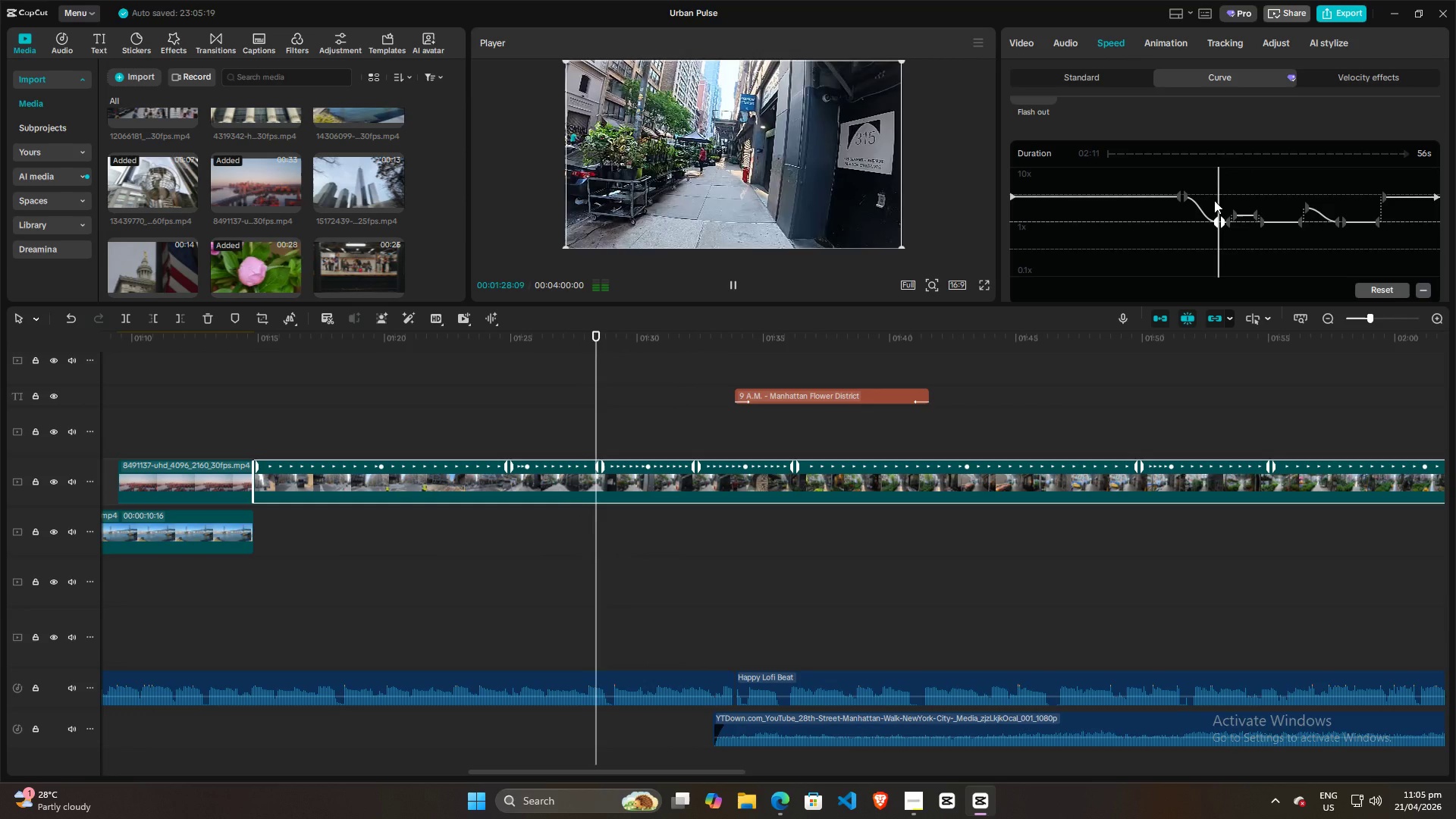 
key(Space)
 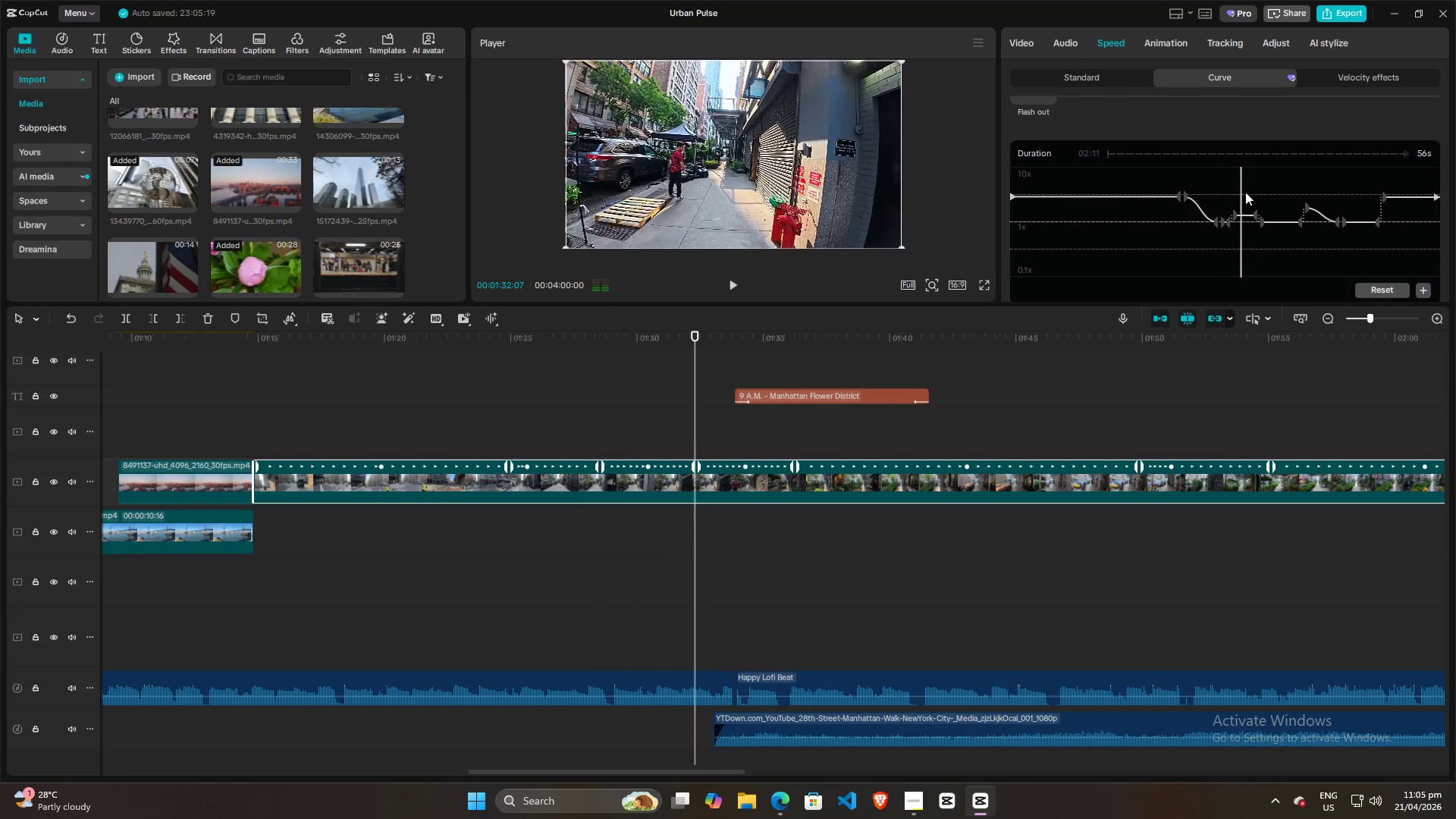 
left_click([1245, 192])
 